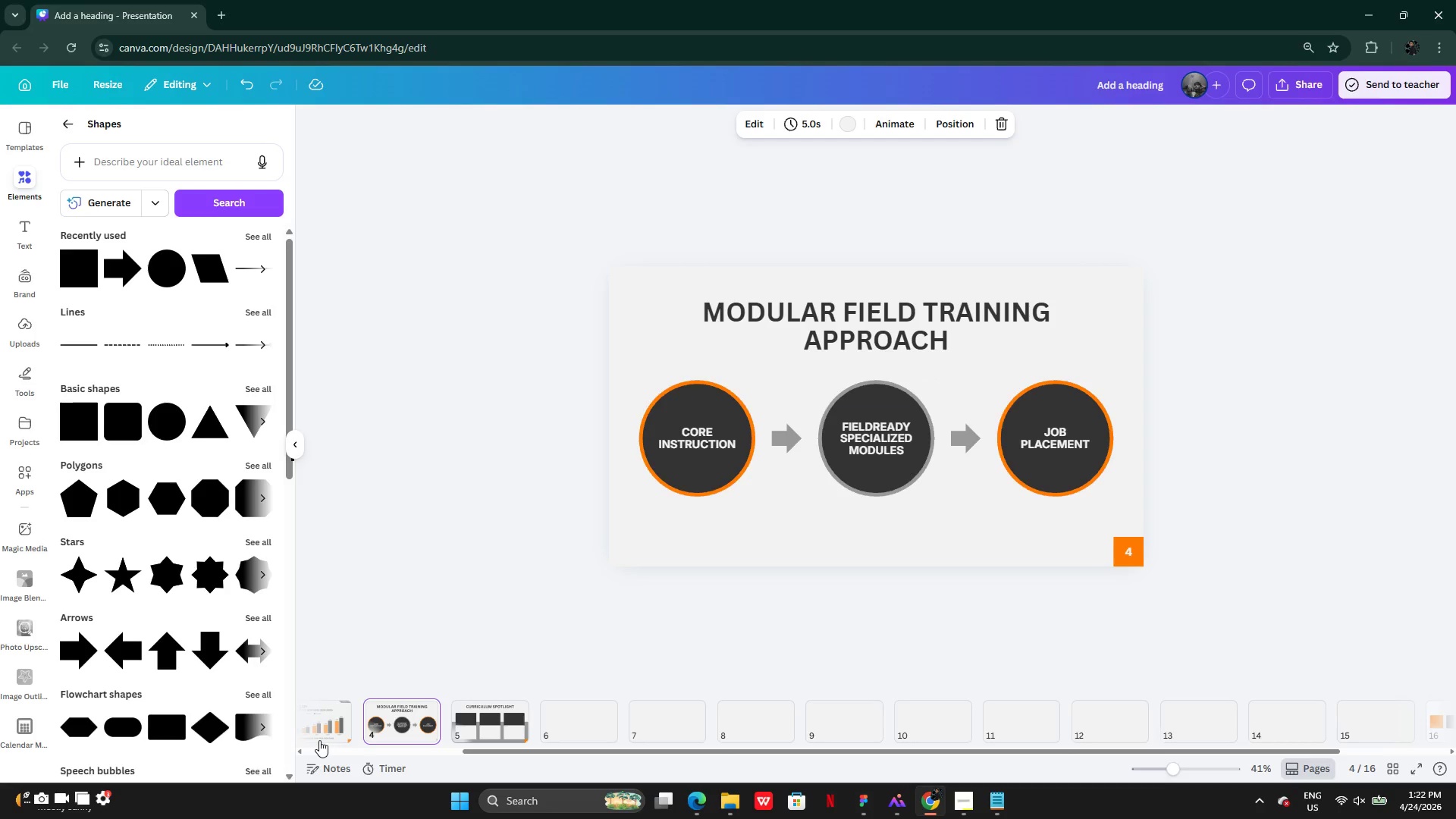 
left_click([325, 724])
 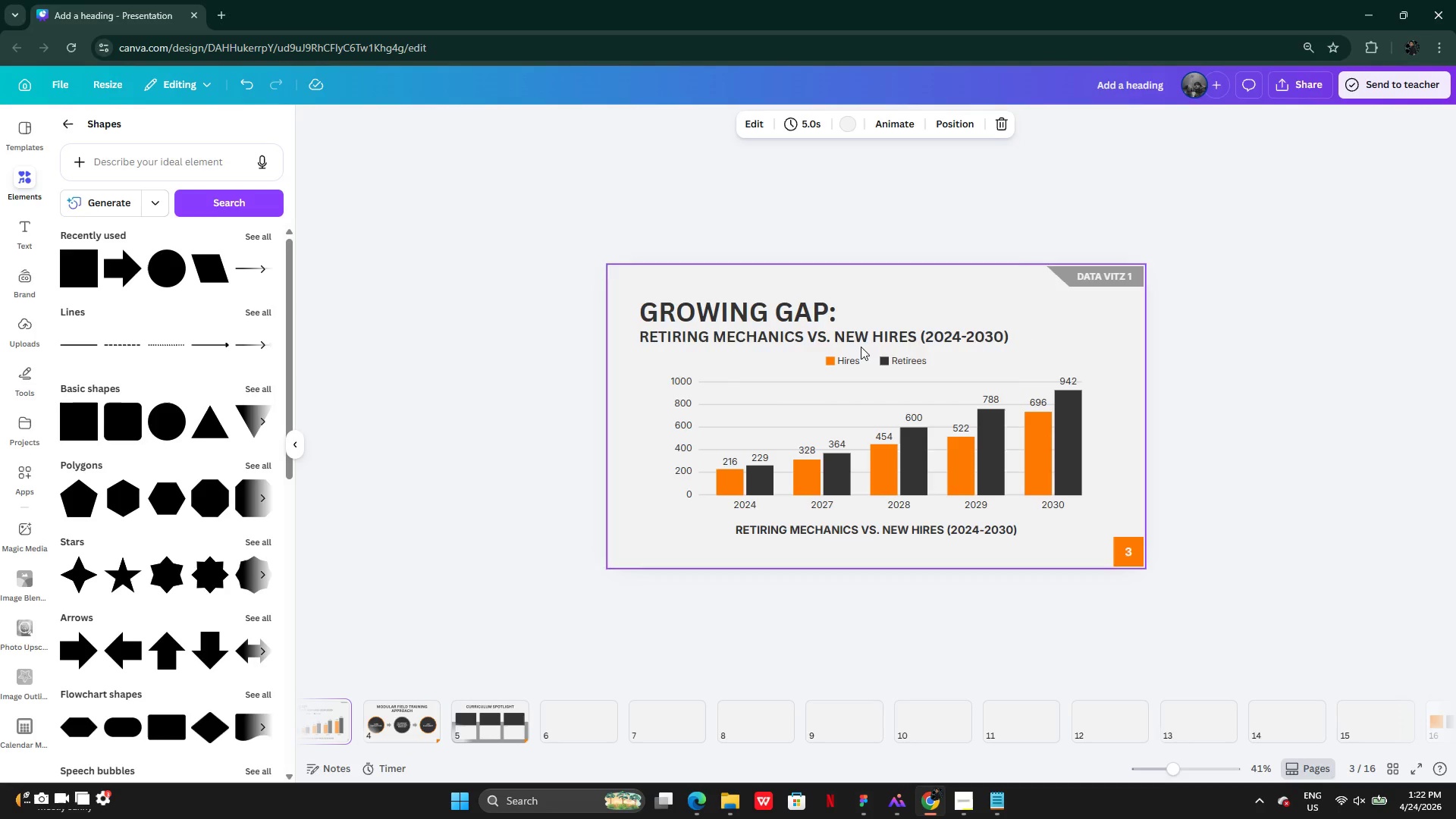 
left_click([861, 340])
 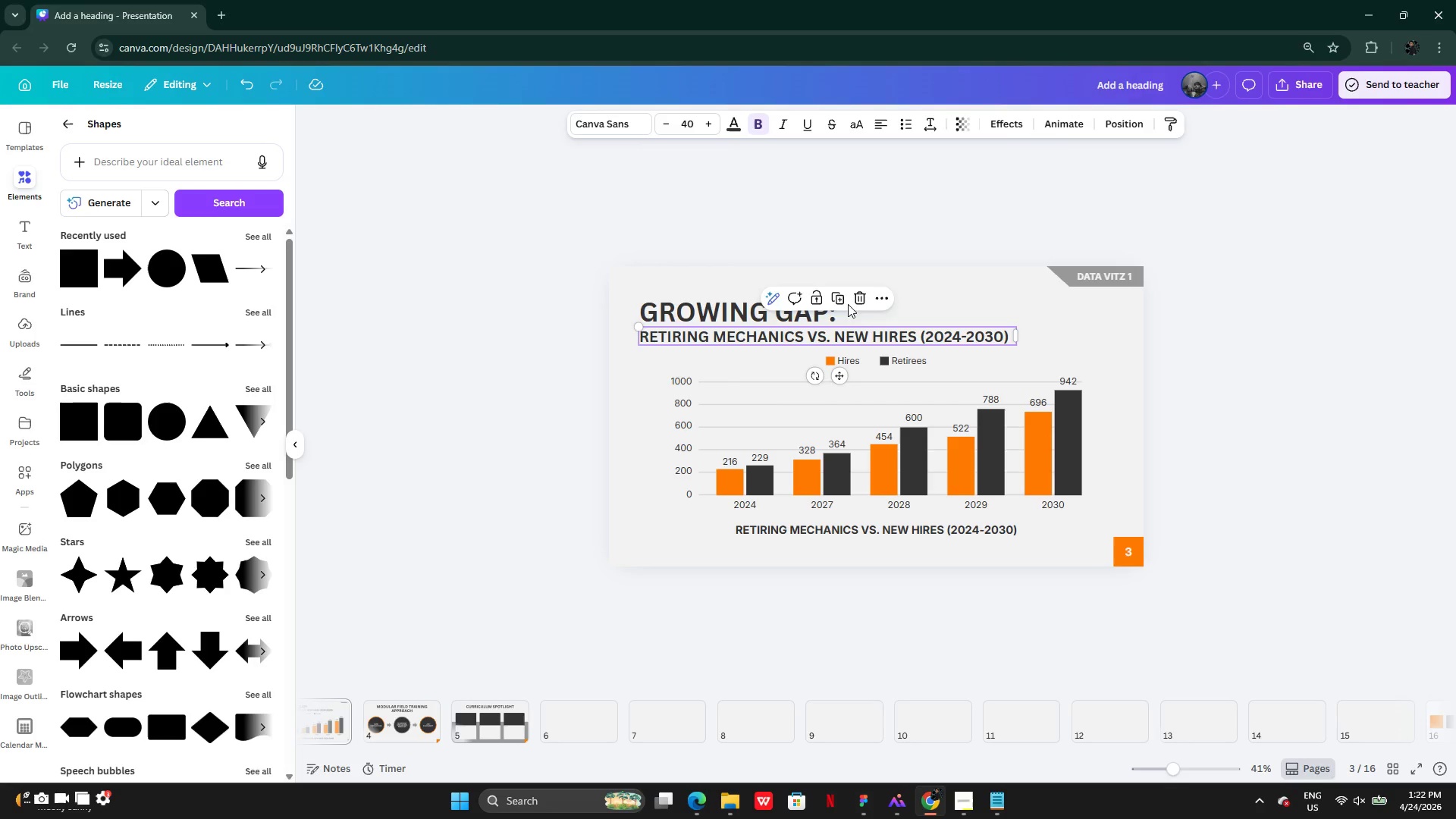 
left_click([839, 298])
 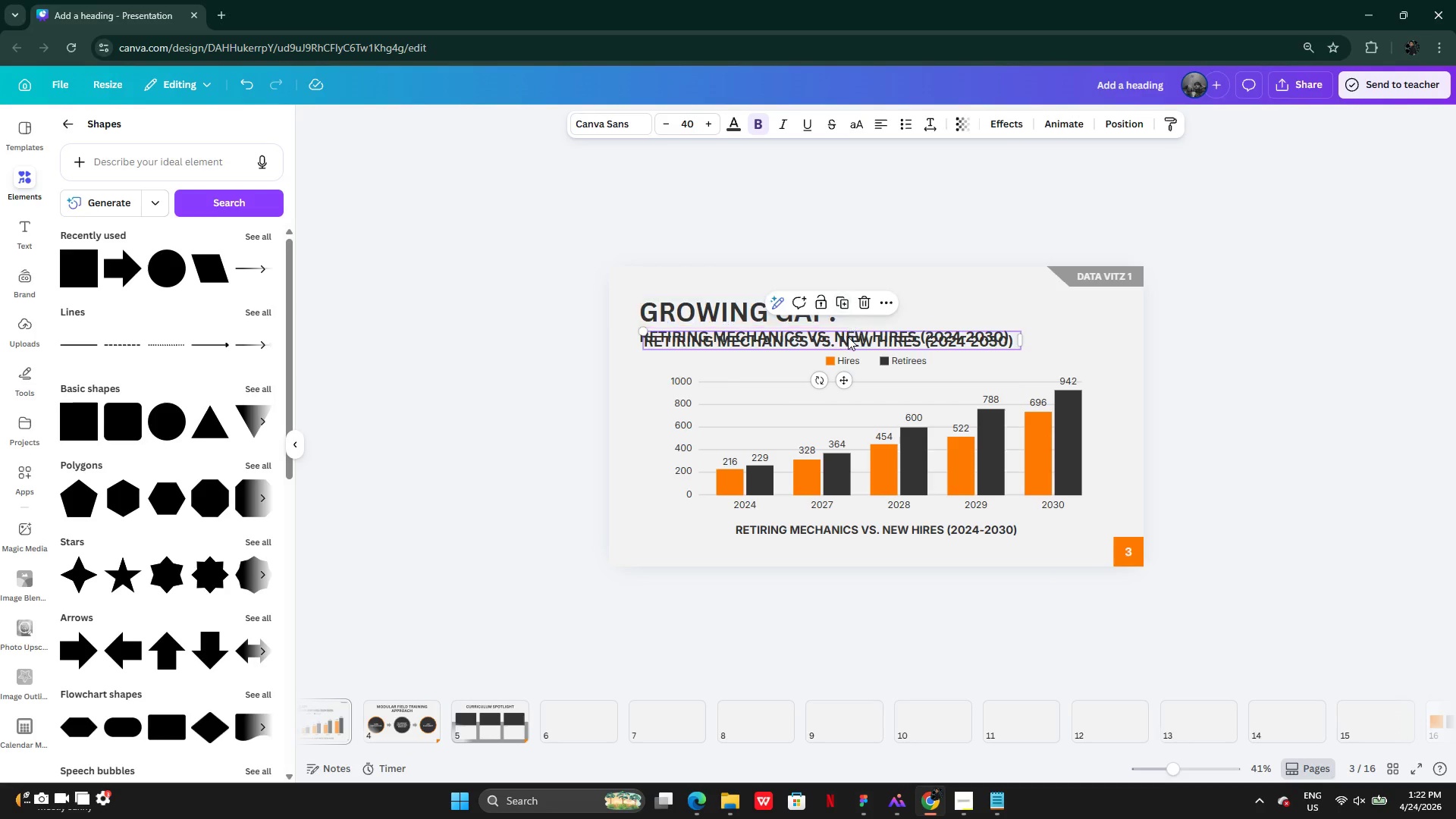 
left_click_drag(start_coordinate=[847, 338], to_coordinate=[515, 718])
 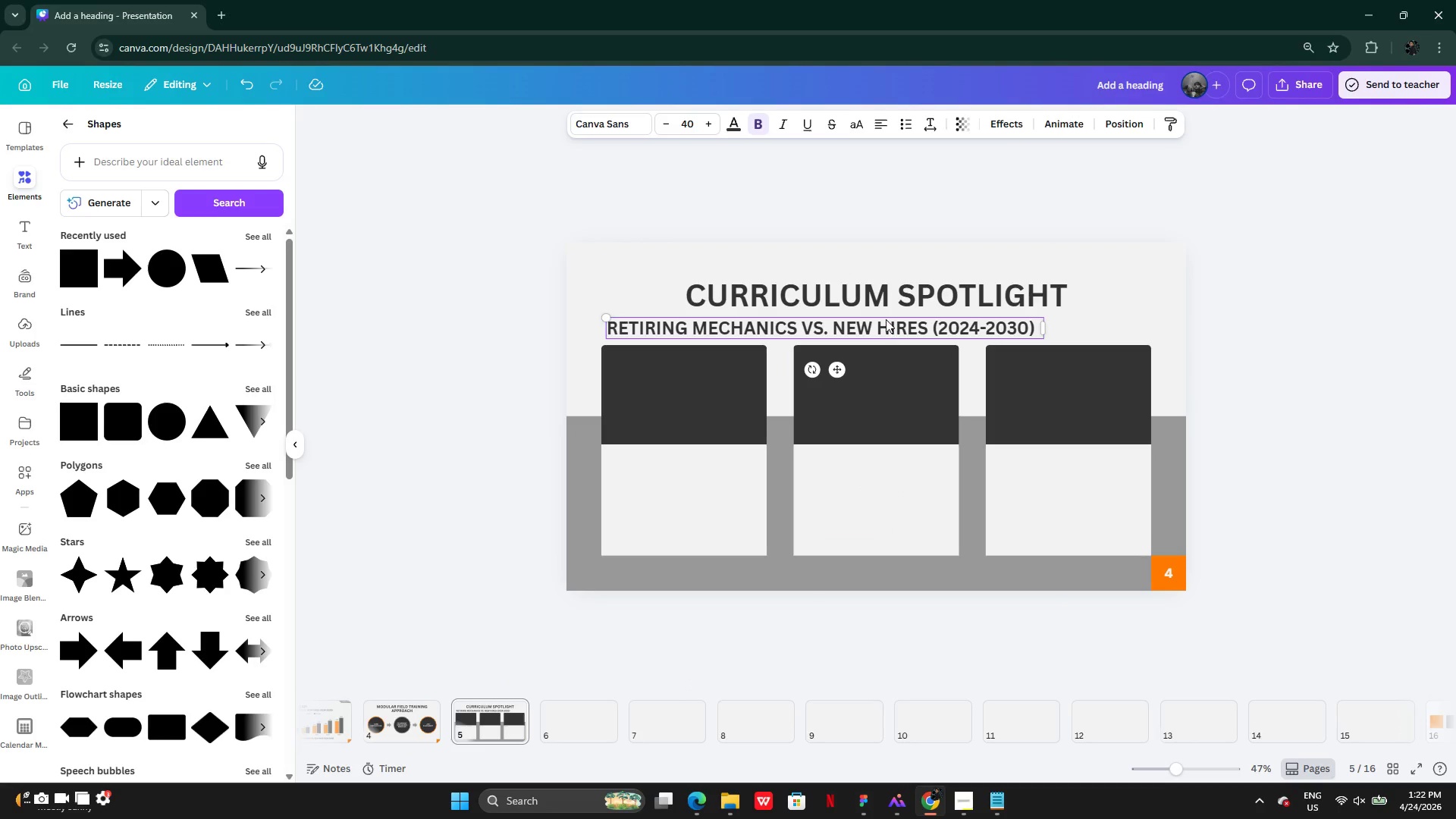 
left_click_drag(start_coordinate=[886, 319], to_coordinate=[894, 462])
 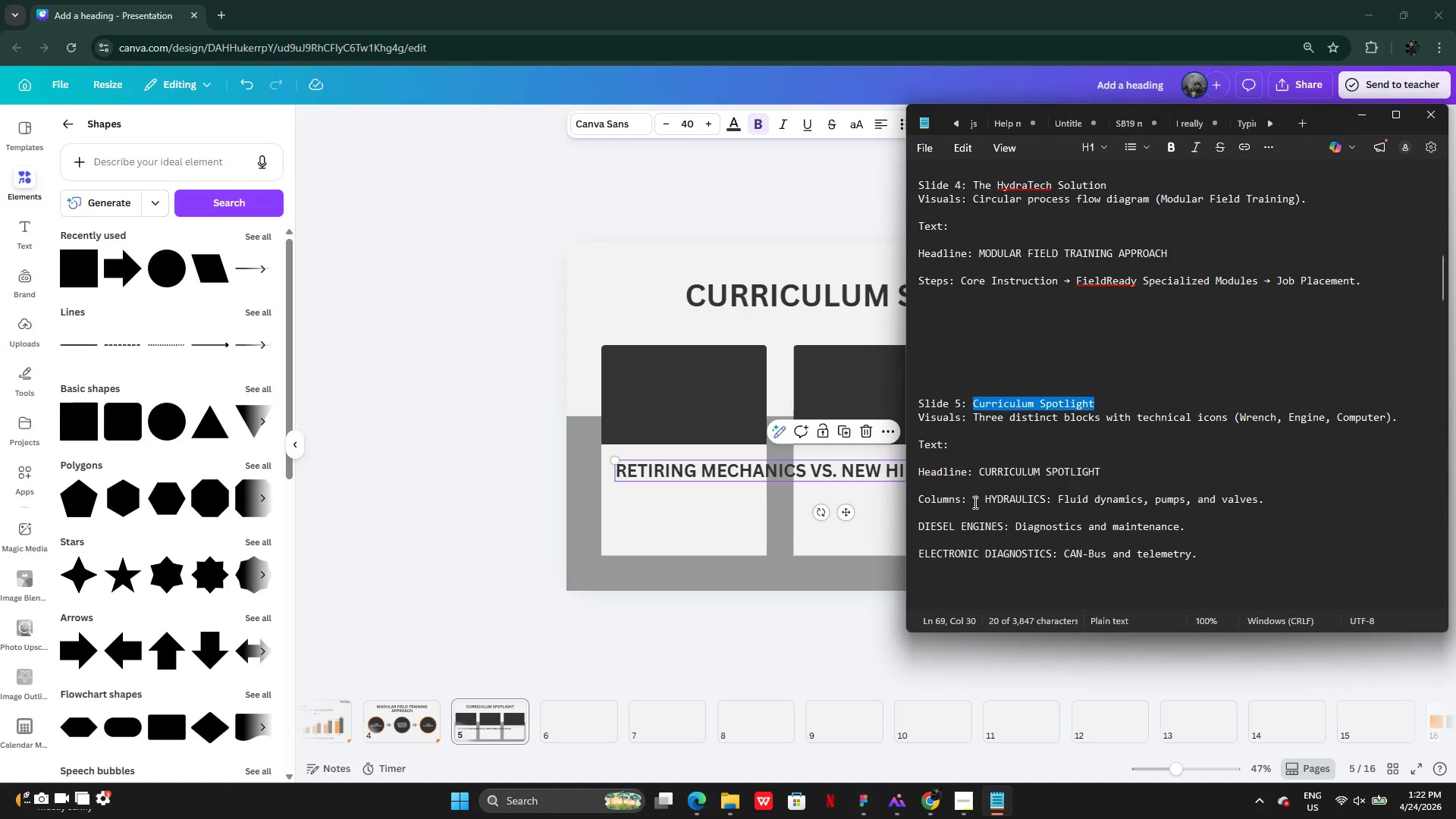 
left_click([1005, 494])
 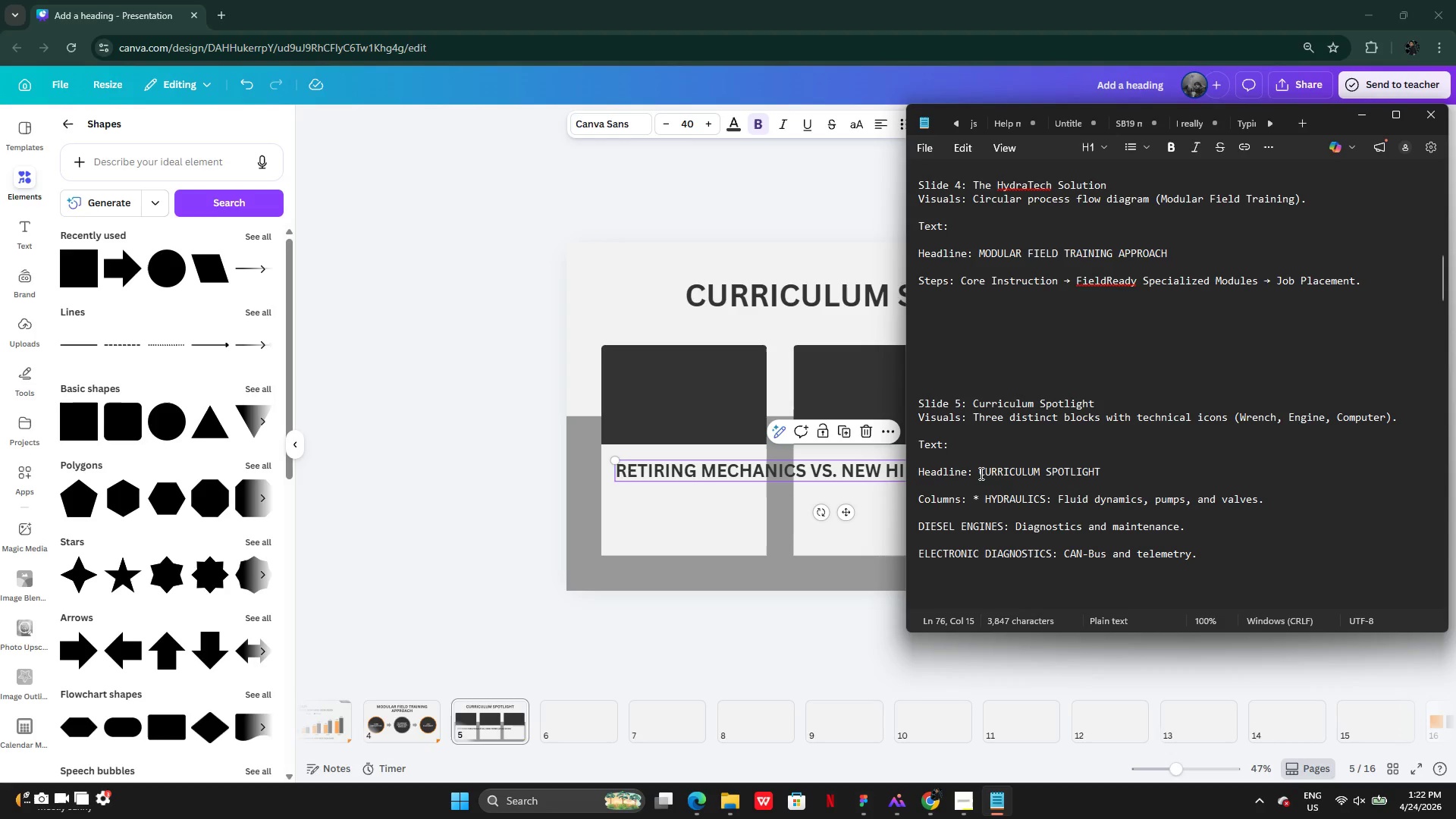 
left_click_drag(start_coordinate=[980, 471], to_coordinate=[1061, 462])
 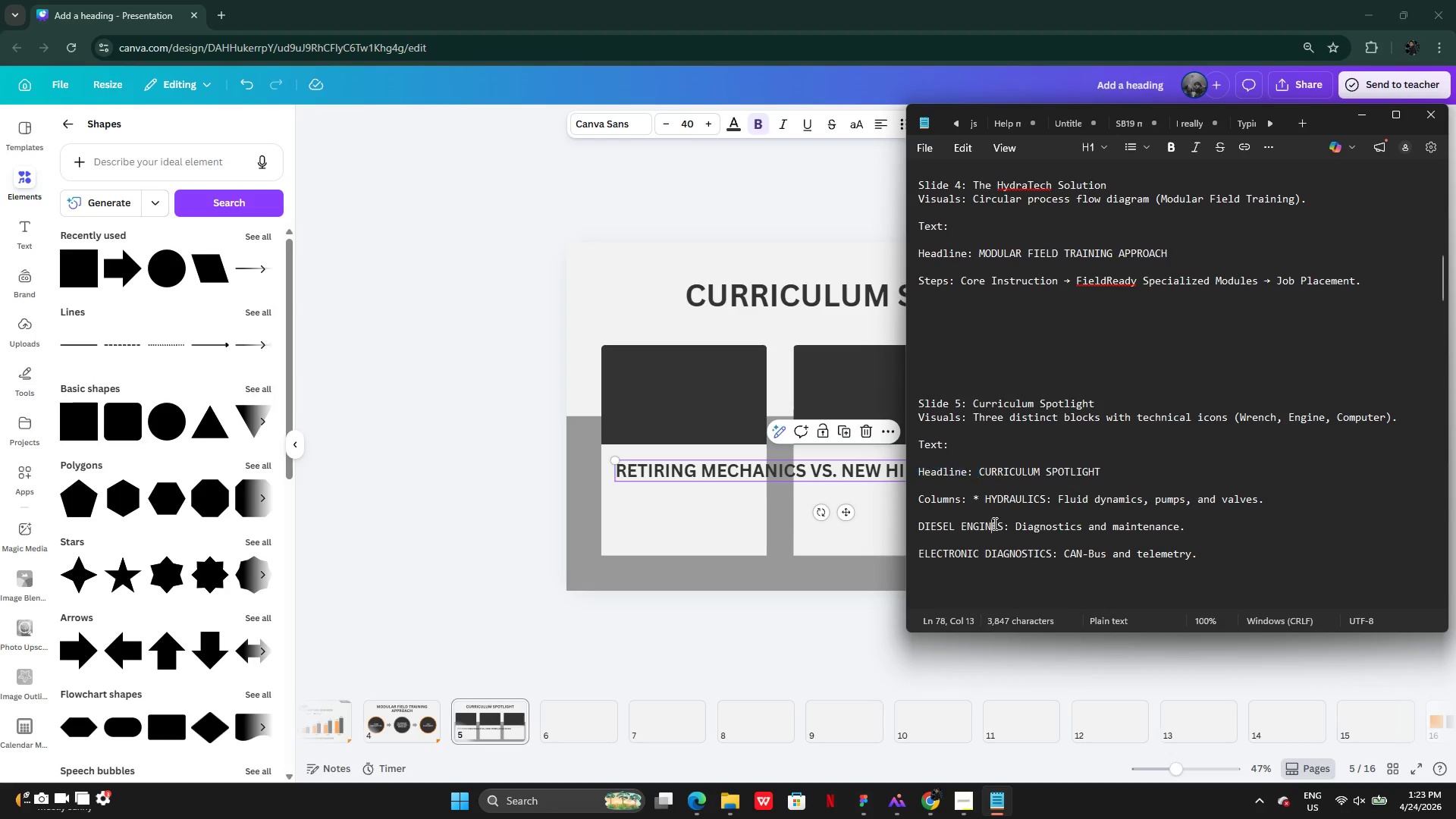 
left_click([993, 523])
 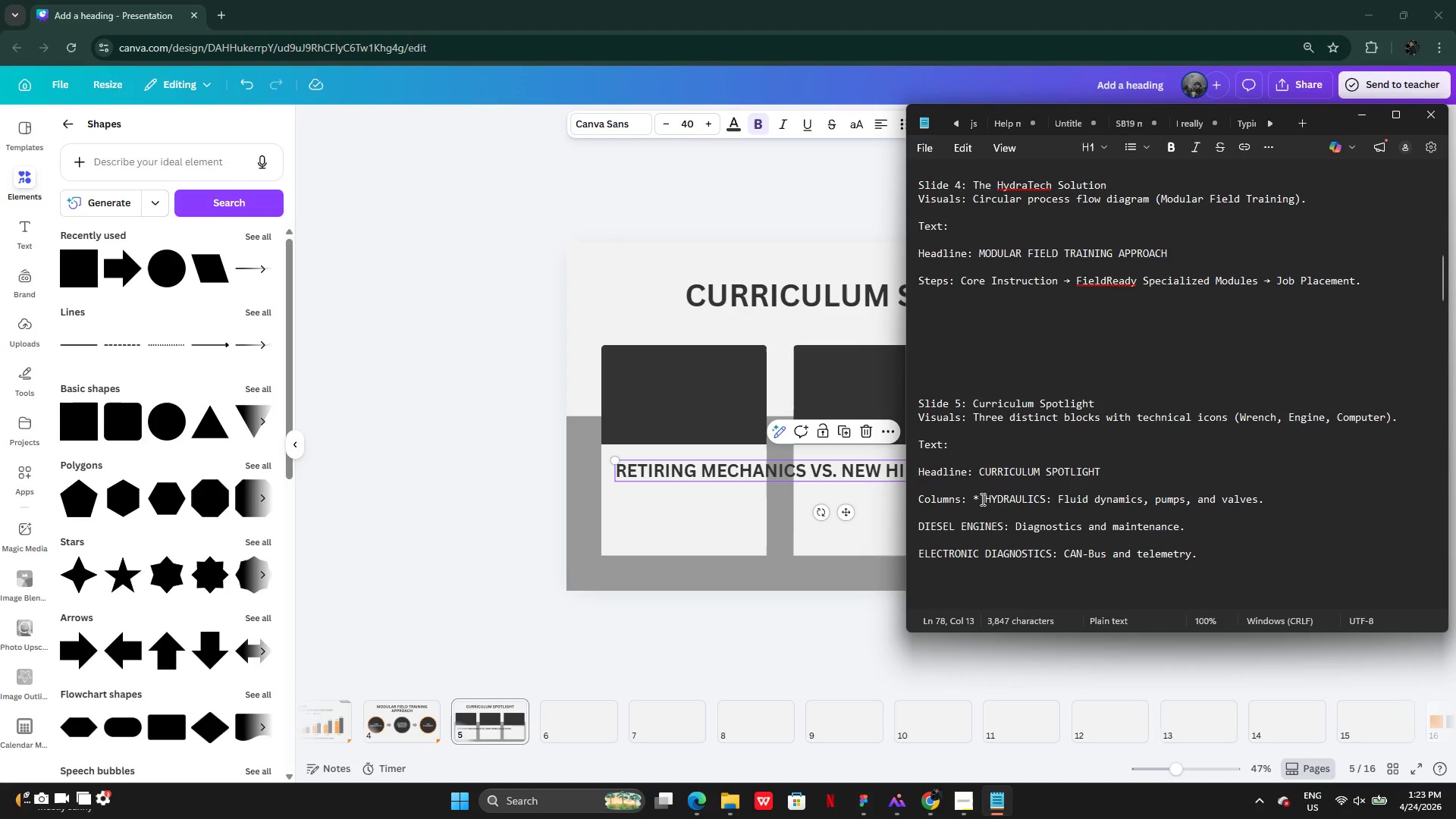 
left_click([981, 497])
 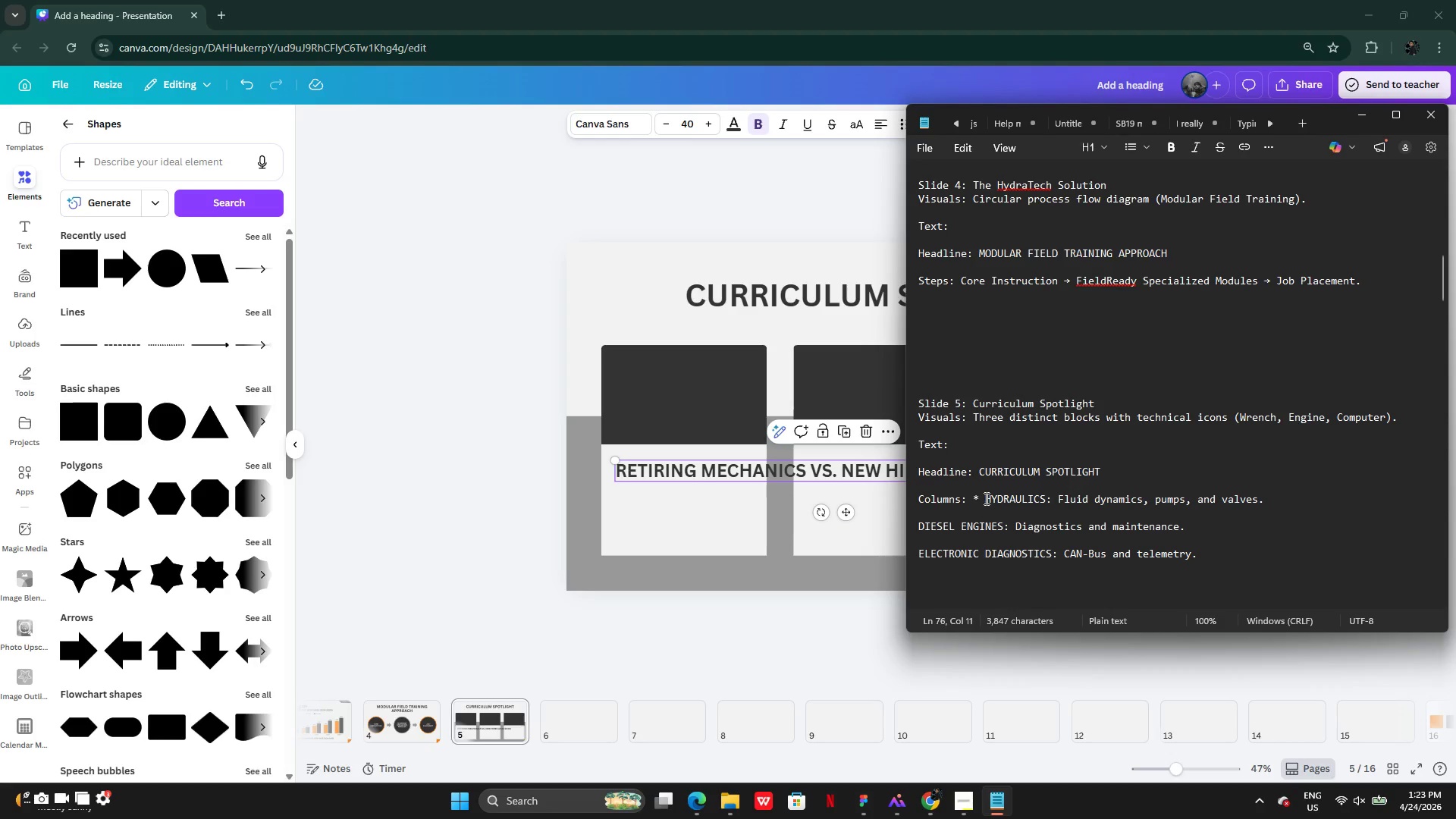 
left_click_drag(start_coordinate=[985, 498], to_coordinate=[1046, 494])
 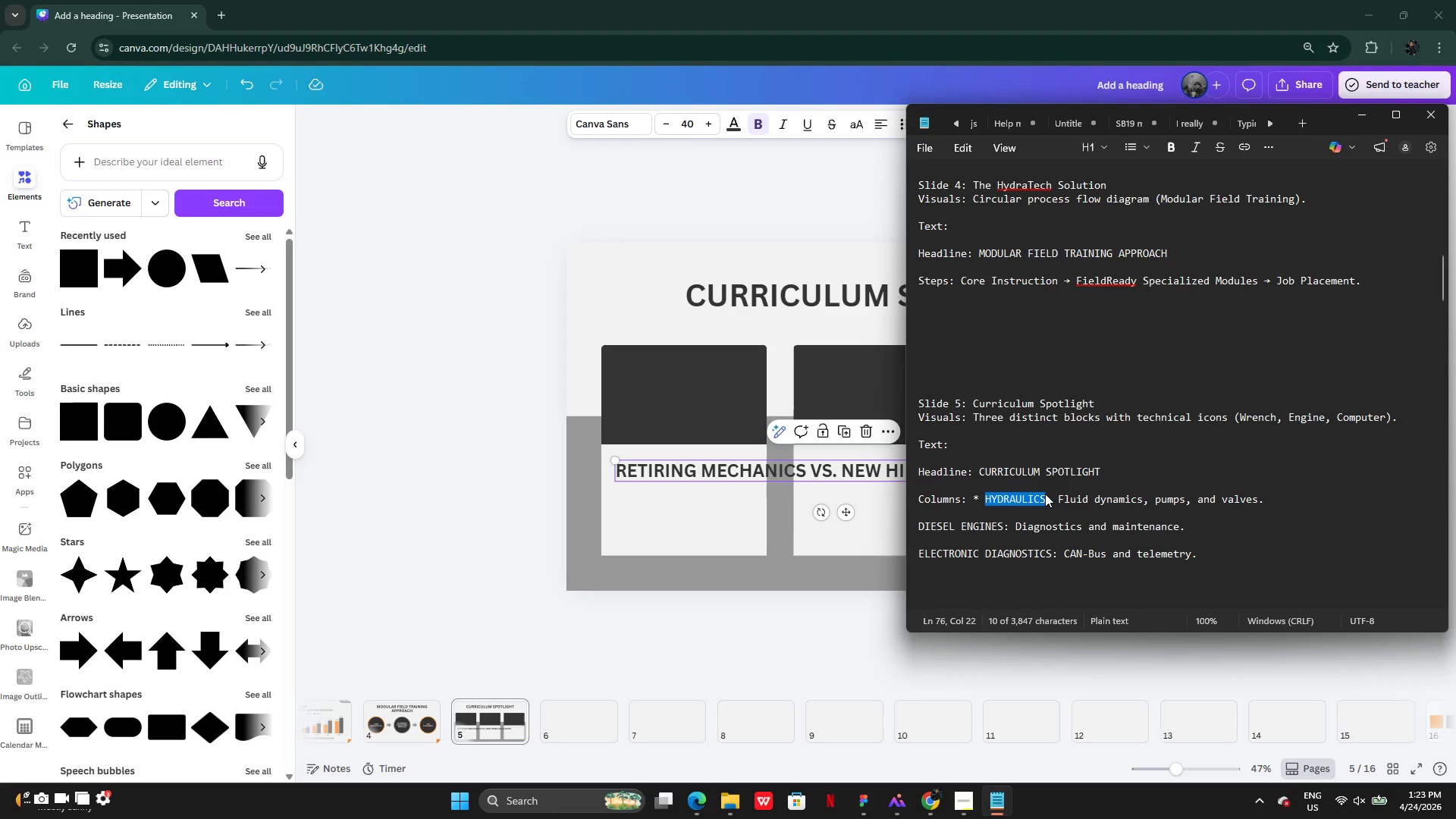 
key(Control+V)
 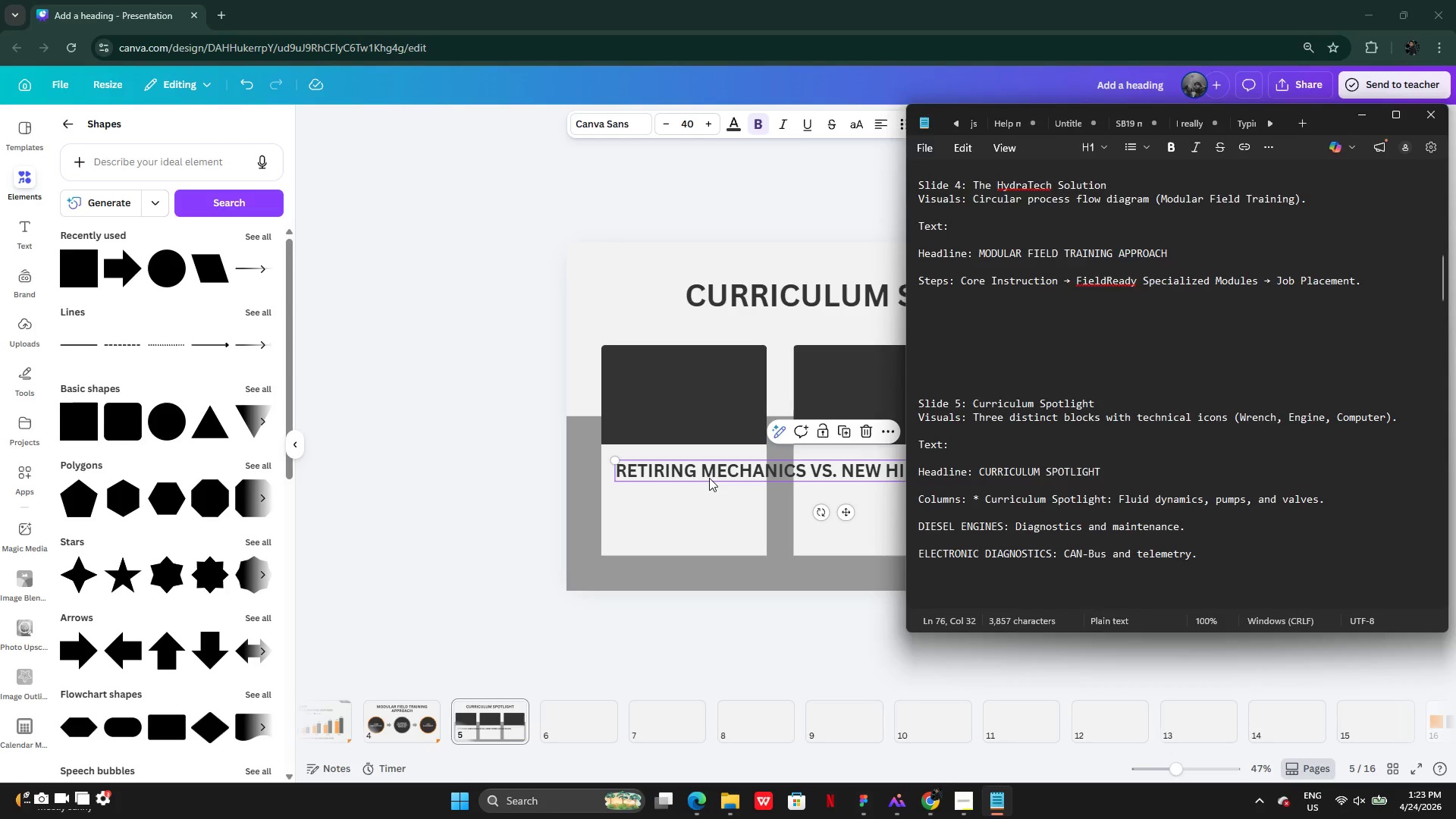 
double_click([709, 478])
 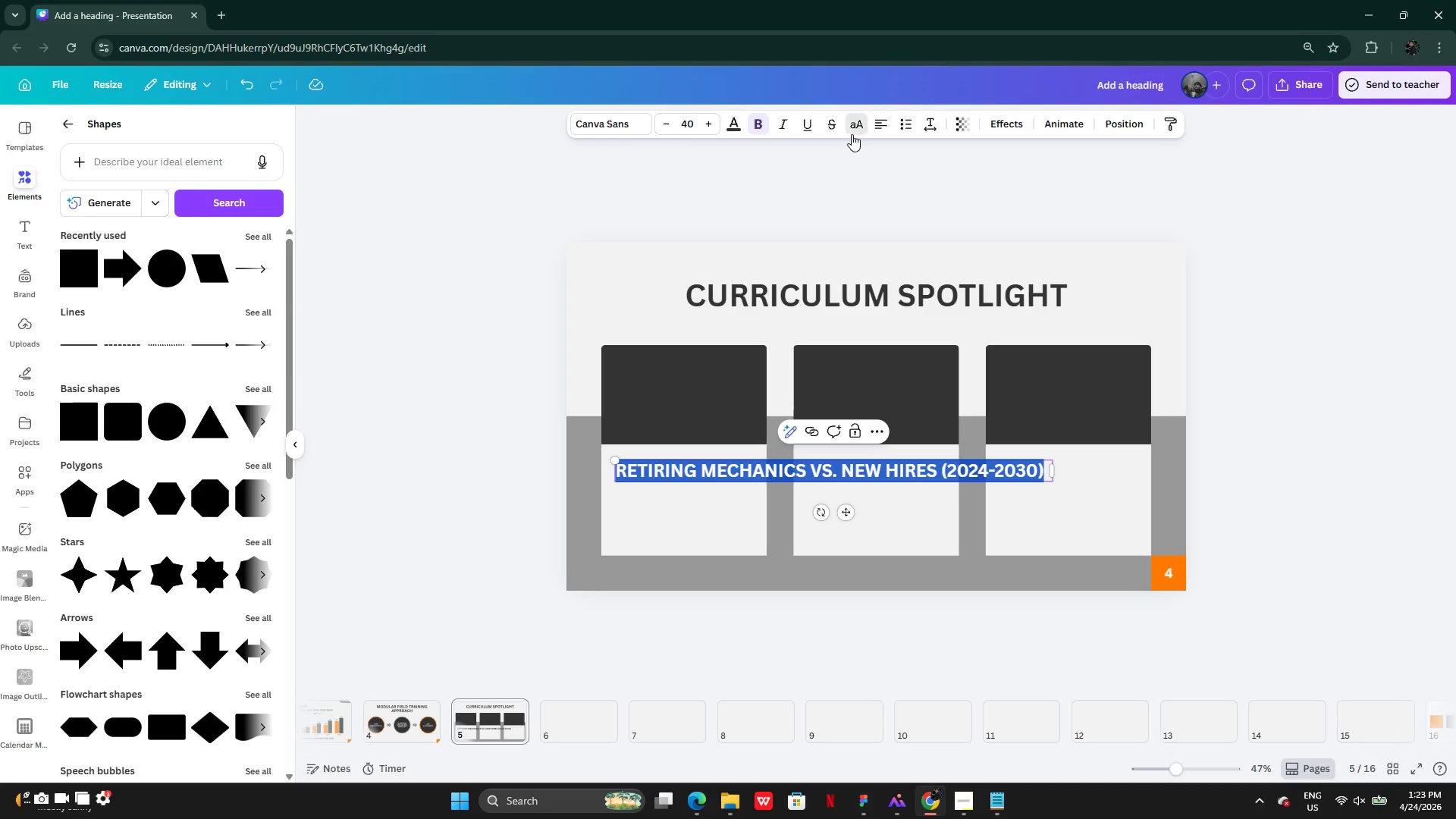 
key(Control+V)
 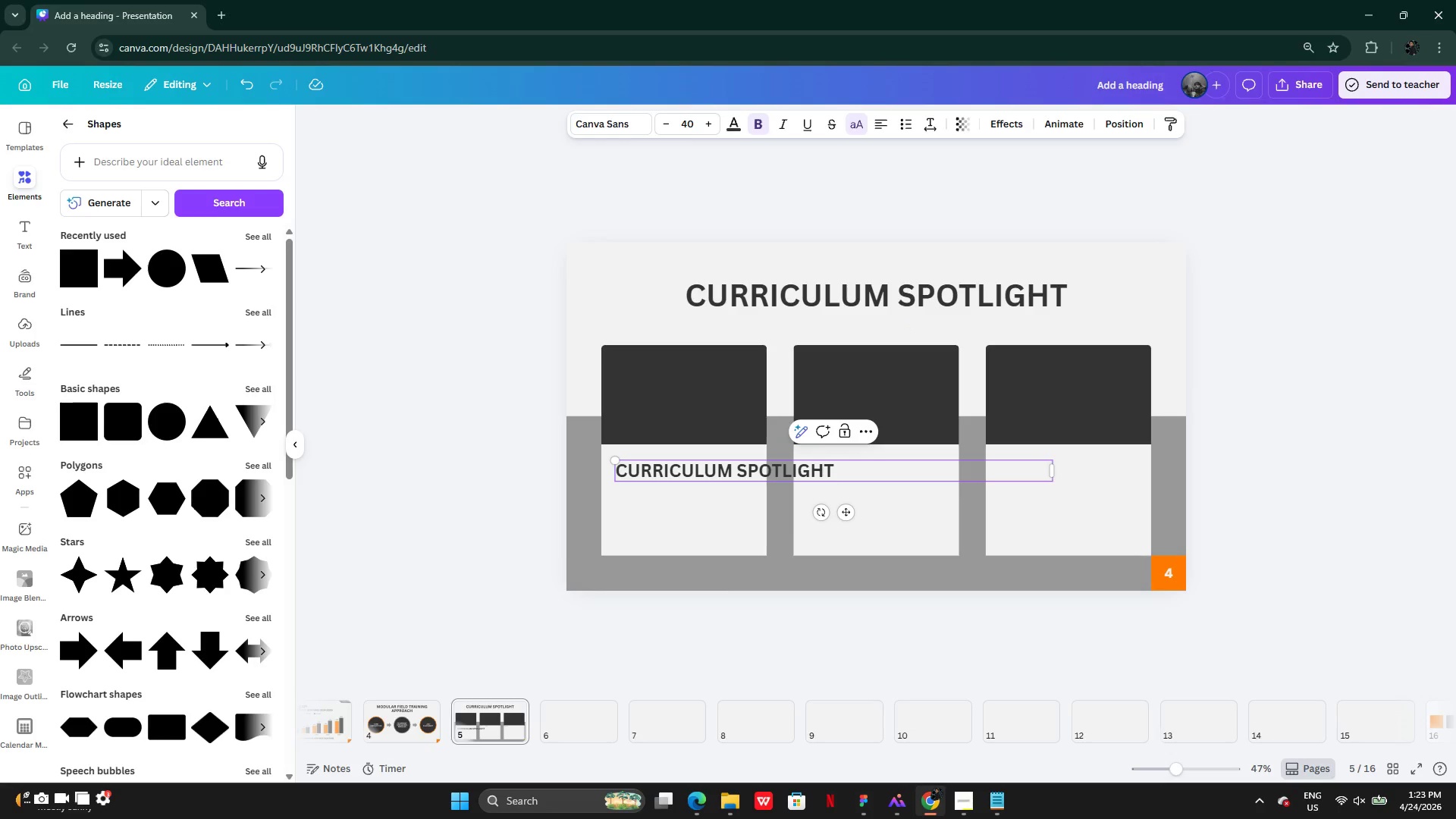 
left_click([981, 799])
 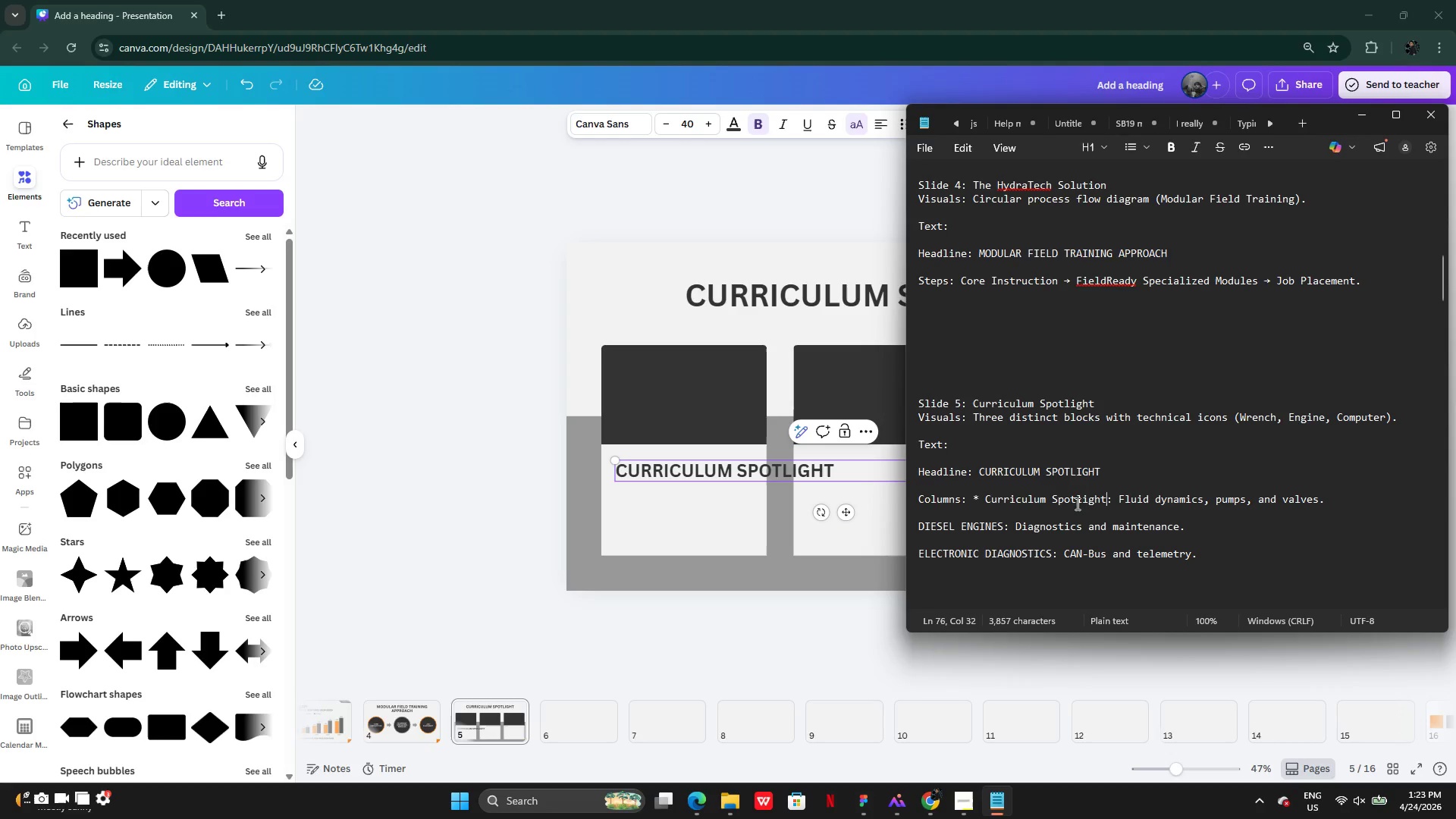 
key(Control+Z)
 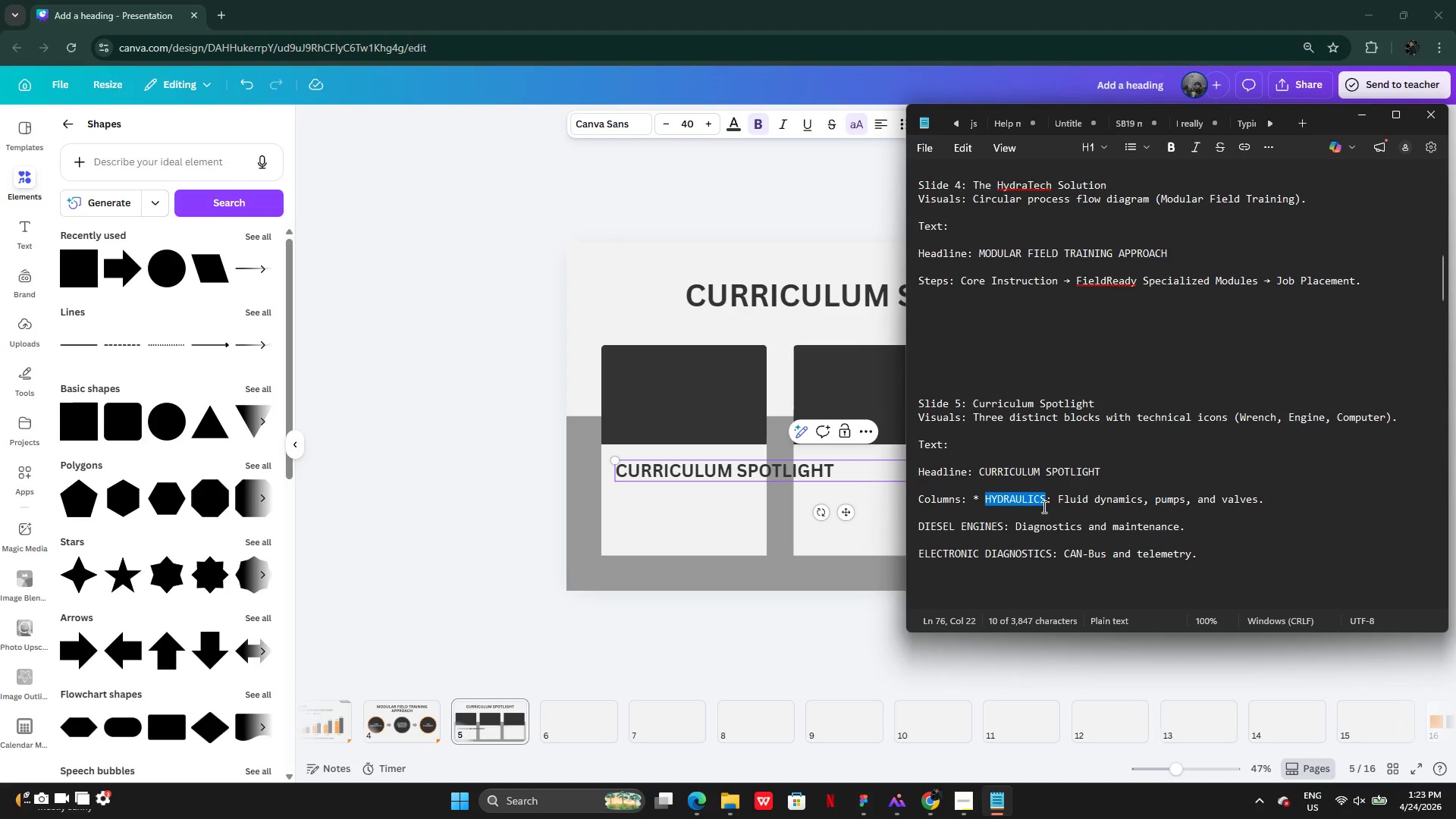 
key(Control+C)
 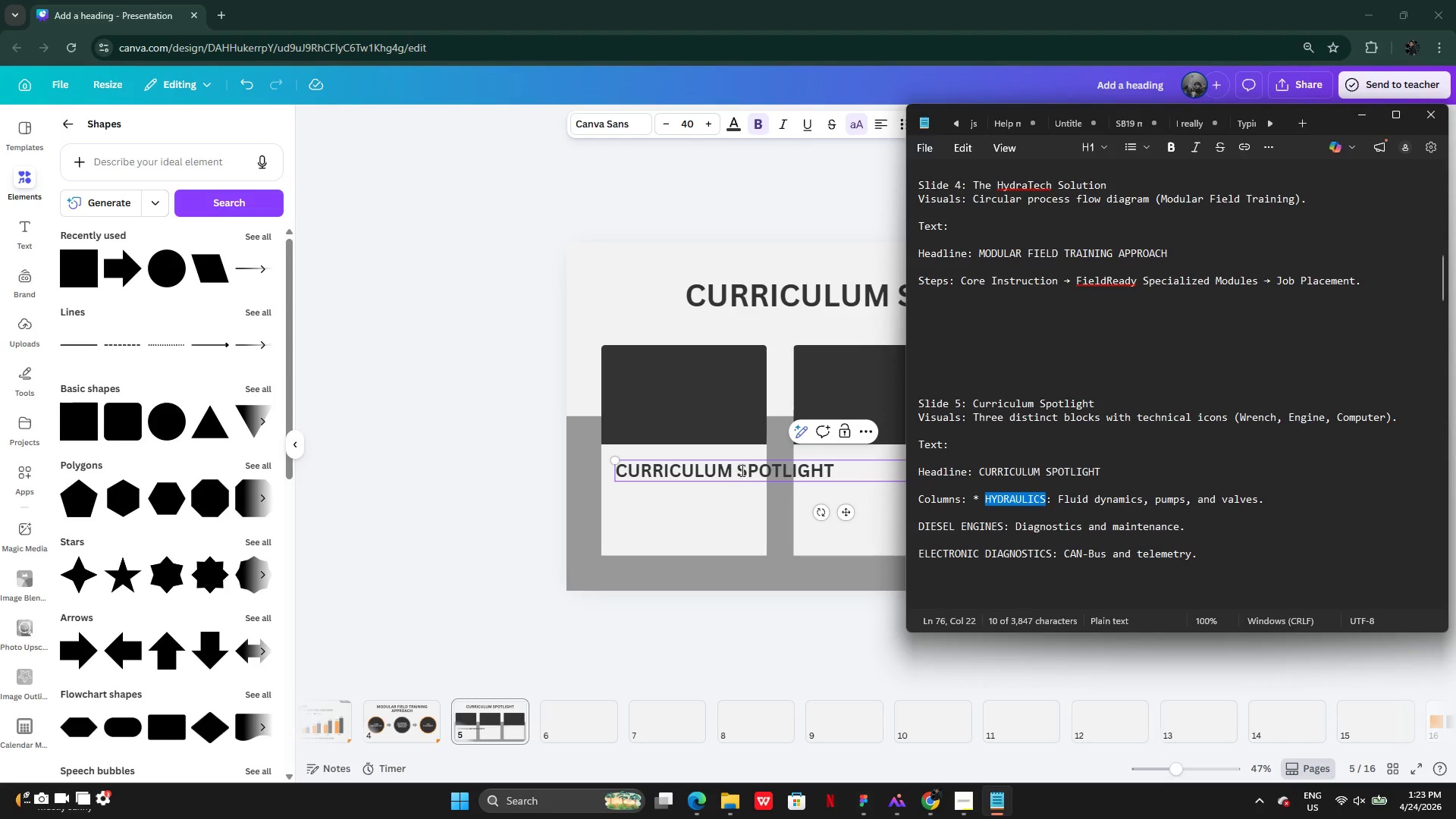 
double_click([741, 470])
 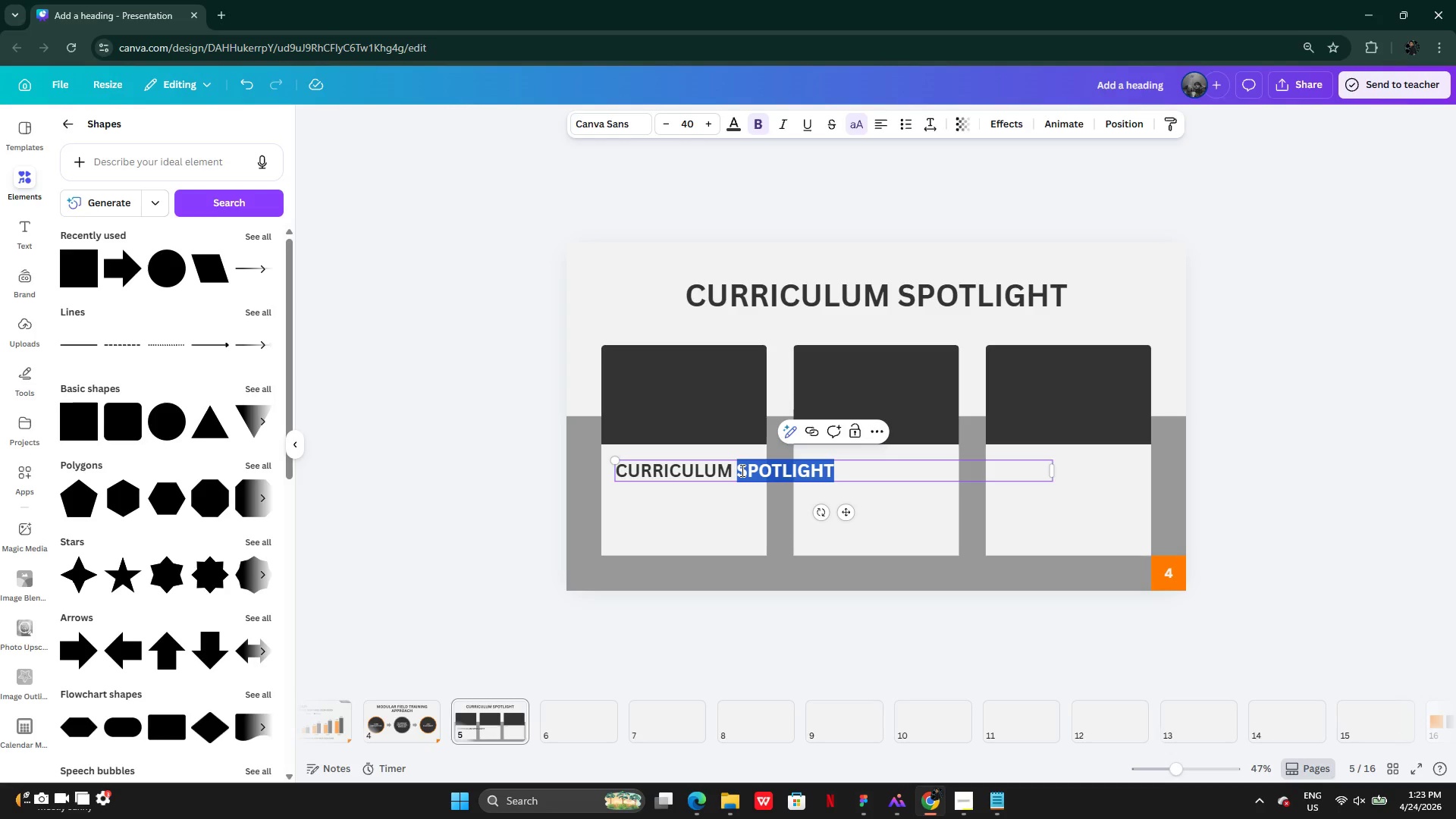 
key(Control+A)
 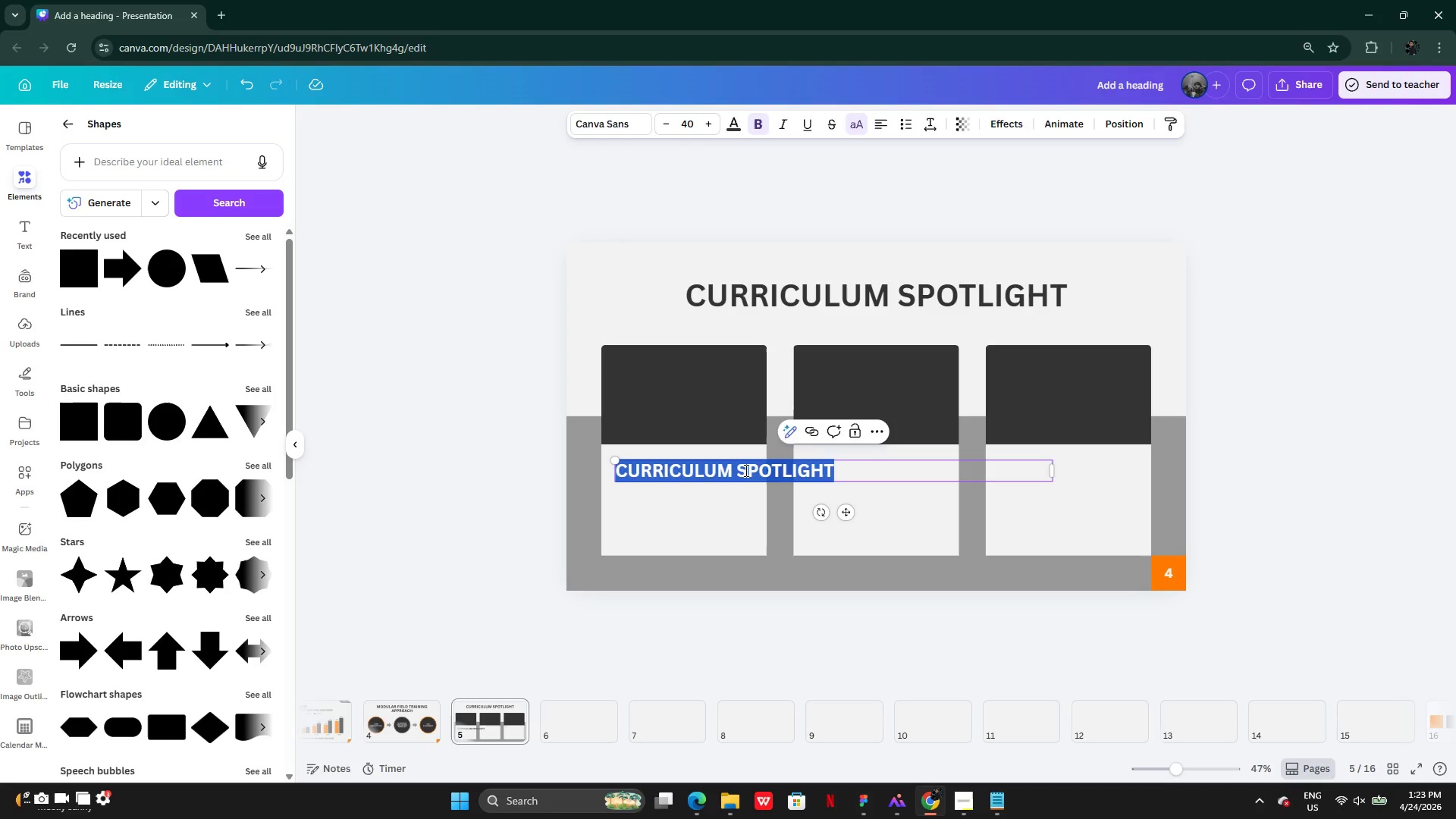 
key(Control+V)
 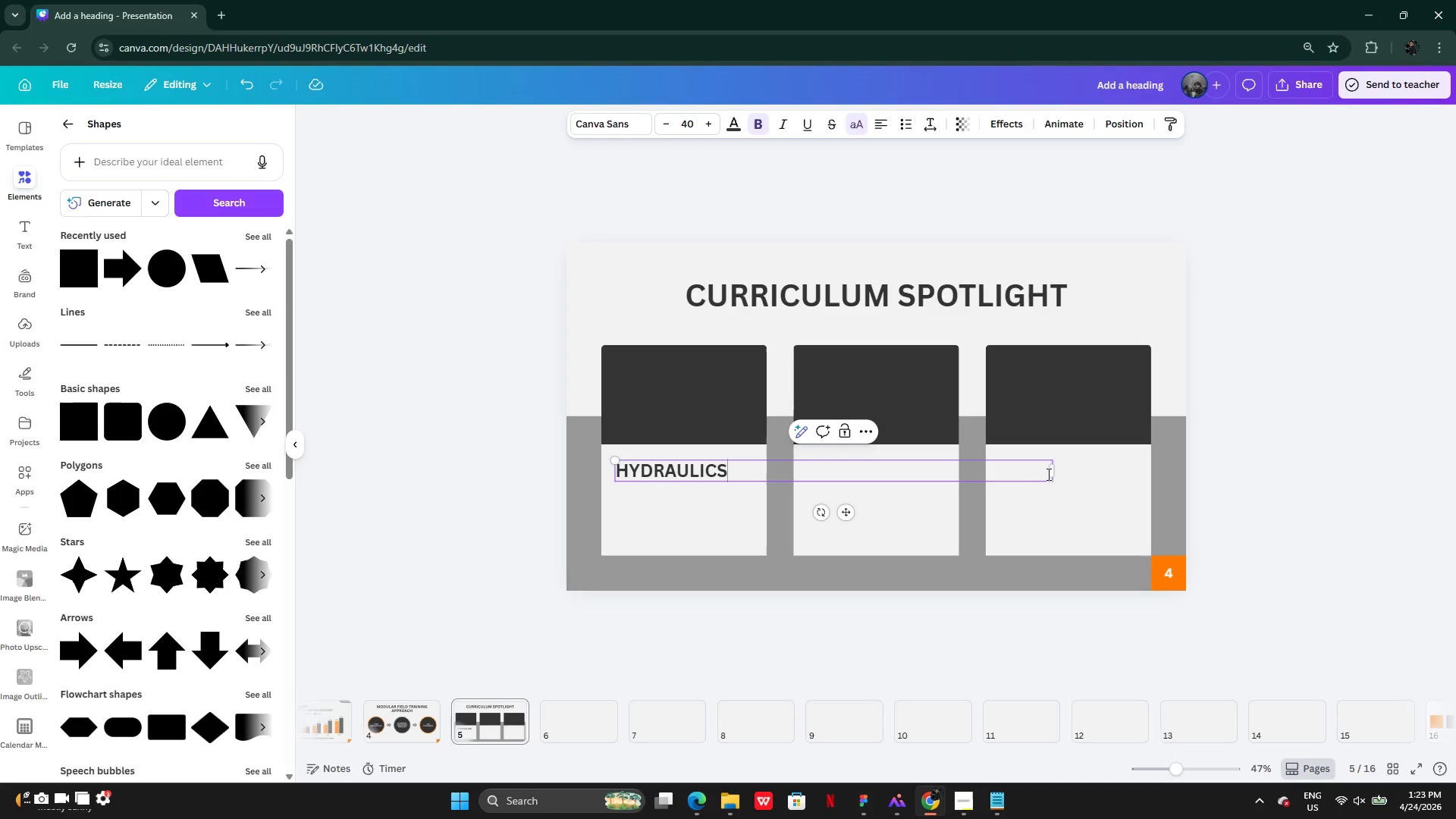 
left_click_drag(start_coordinate=[1055, 472], to_coordinate=[750, 472])
 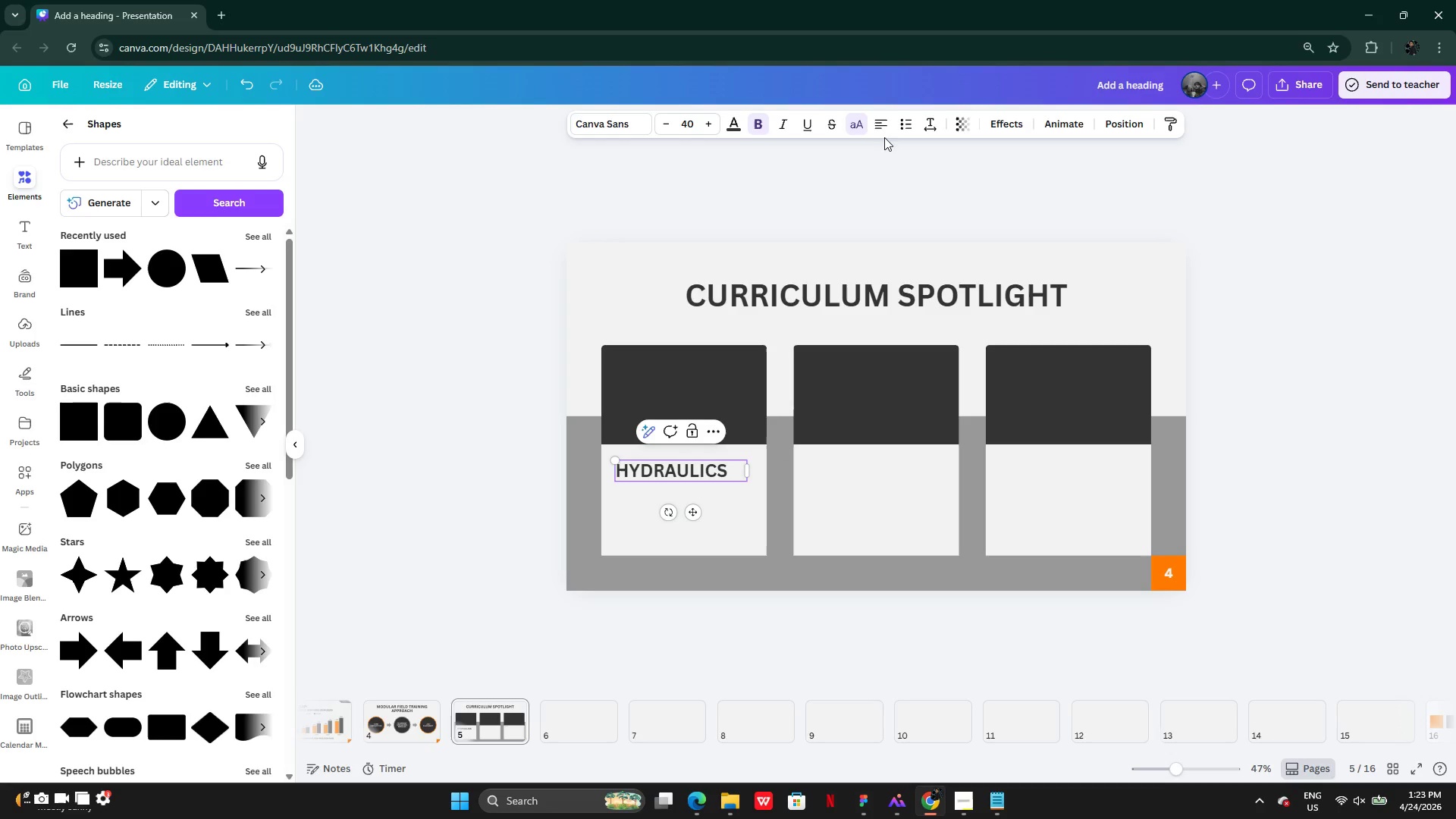 
left_click([880, 124])
 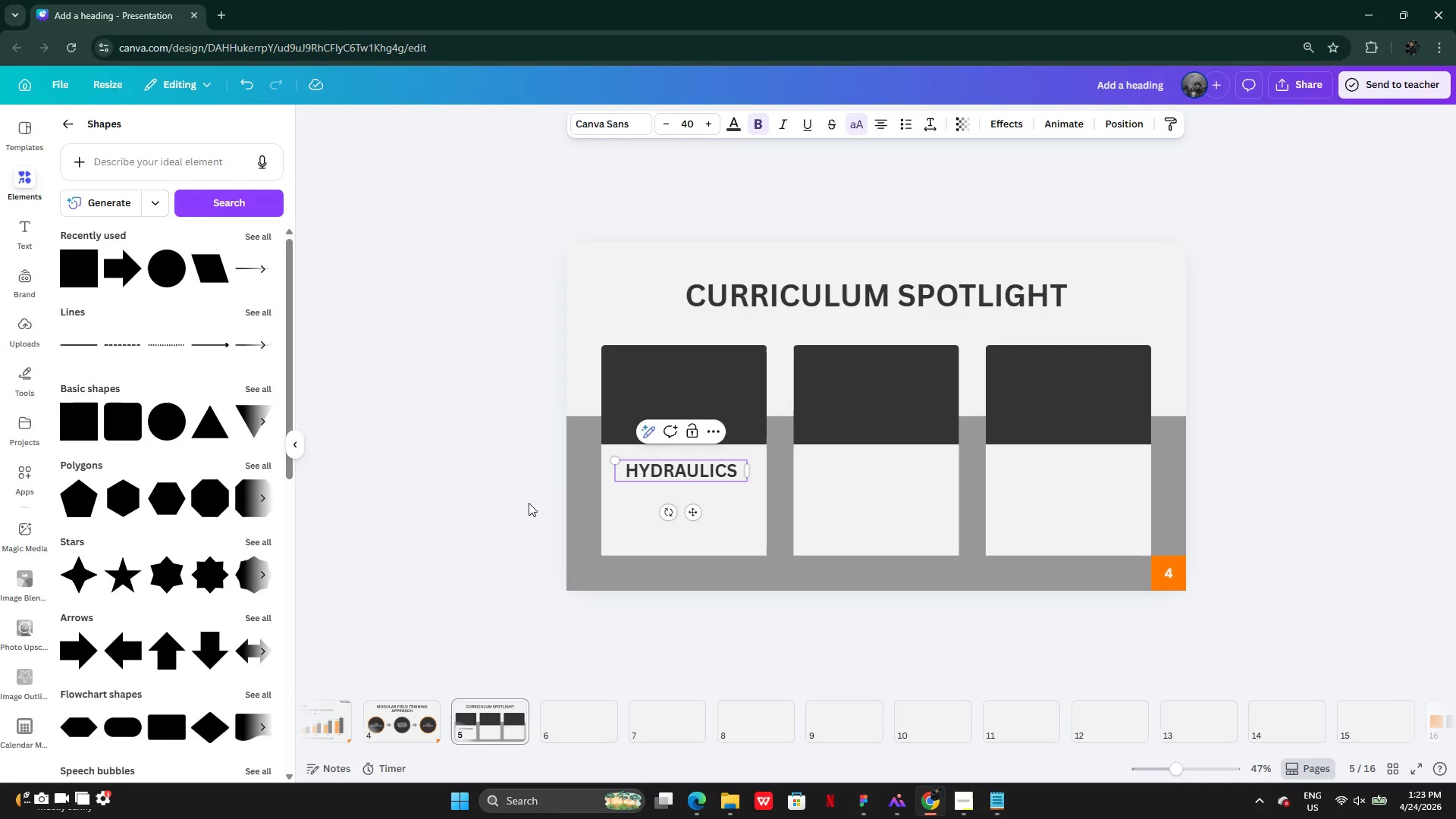 
left_click([509, 503])
 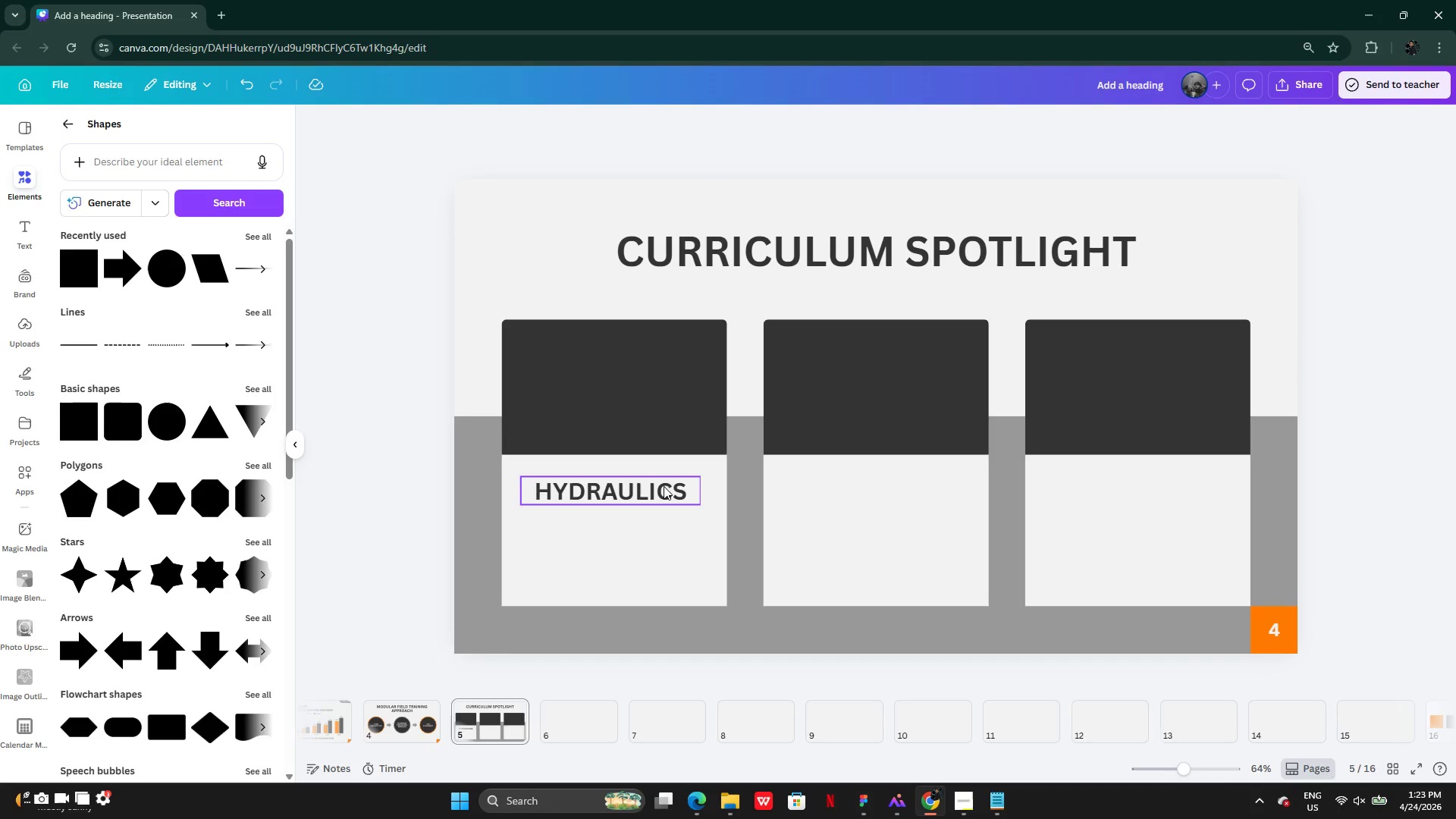 
left_click([654, 496])
 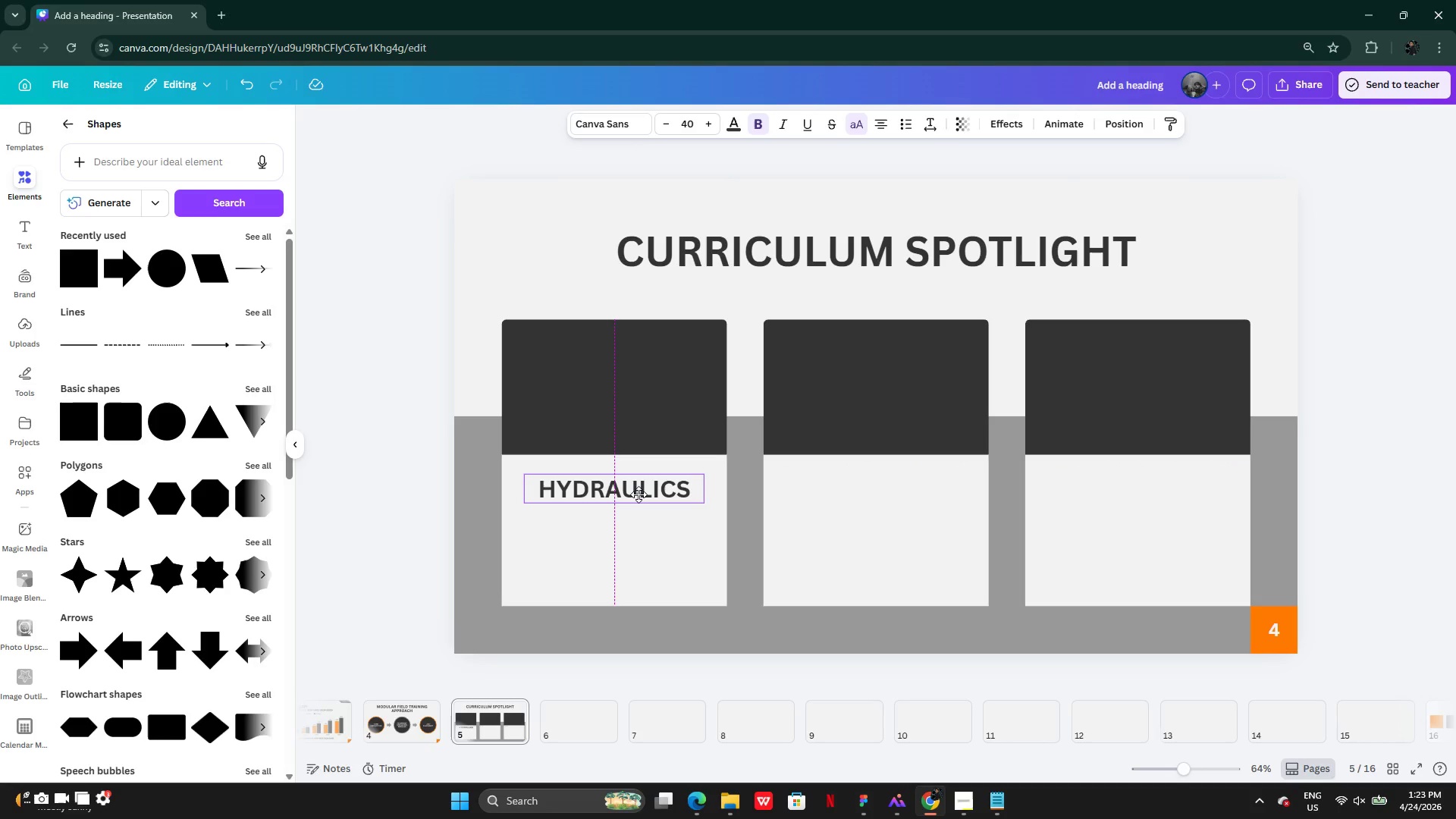 
wait(5.5)
 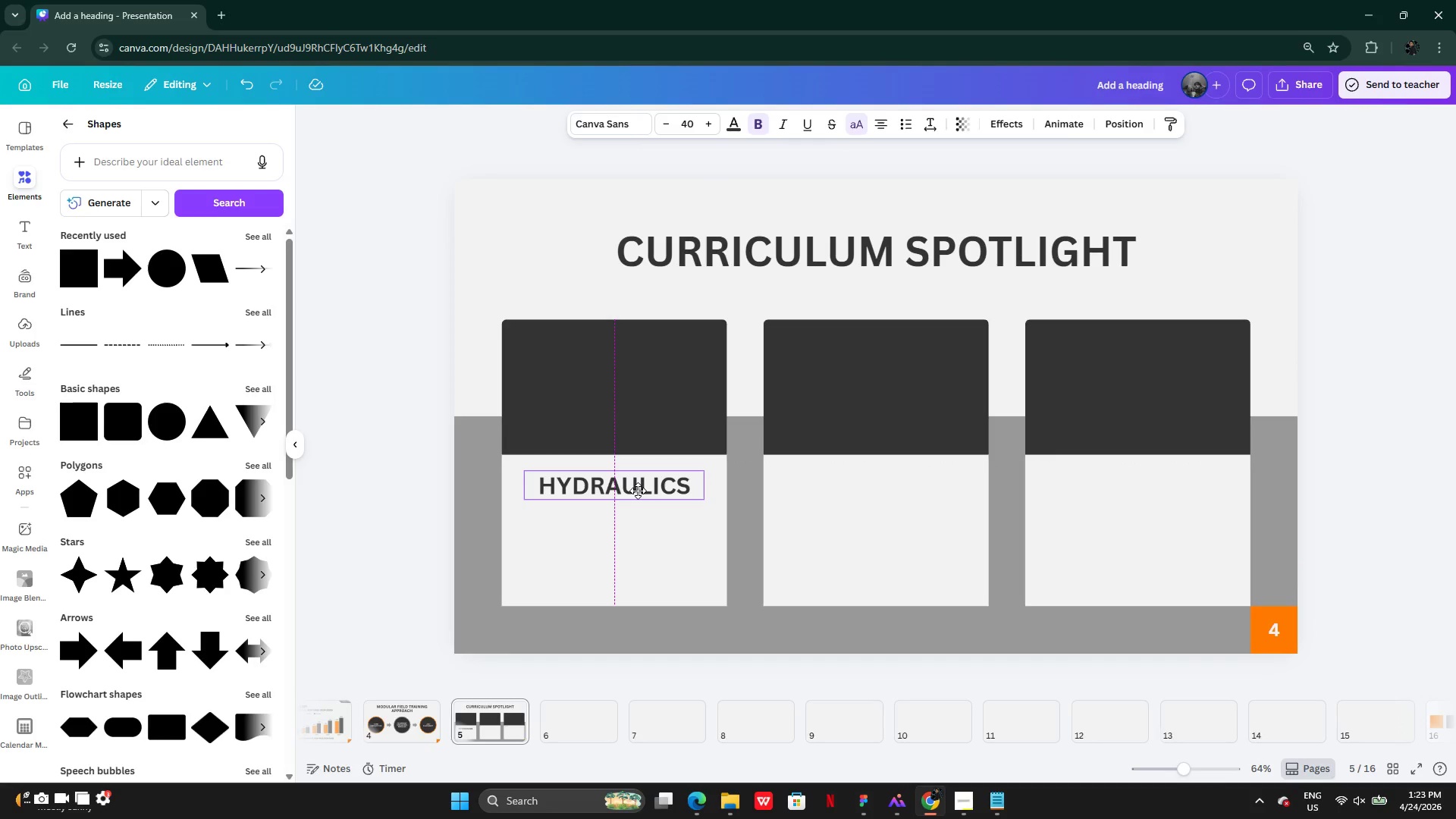 
hold_key(key=AltLeft, duration=0.36)
left_click_drag(start_coordinate=[630, 491], to_coordinate=[761, 491])
 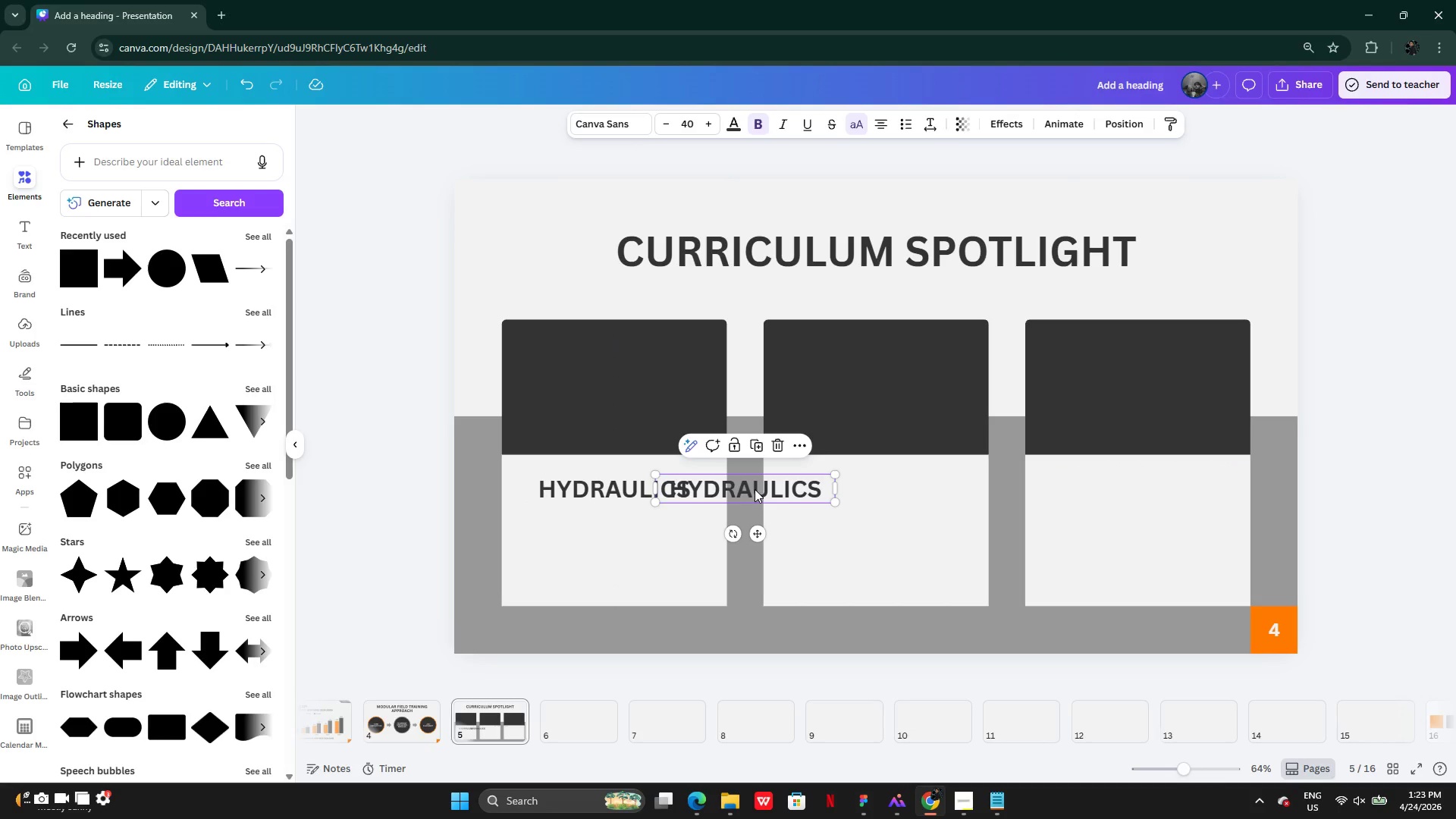 
left_click_drag(start_coordinate=[755, 489], to_coordinate=[887, 492])
 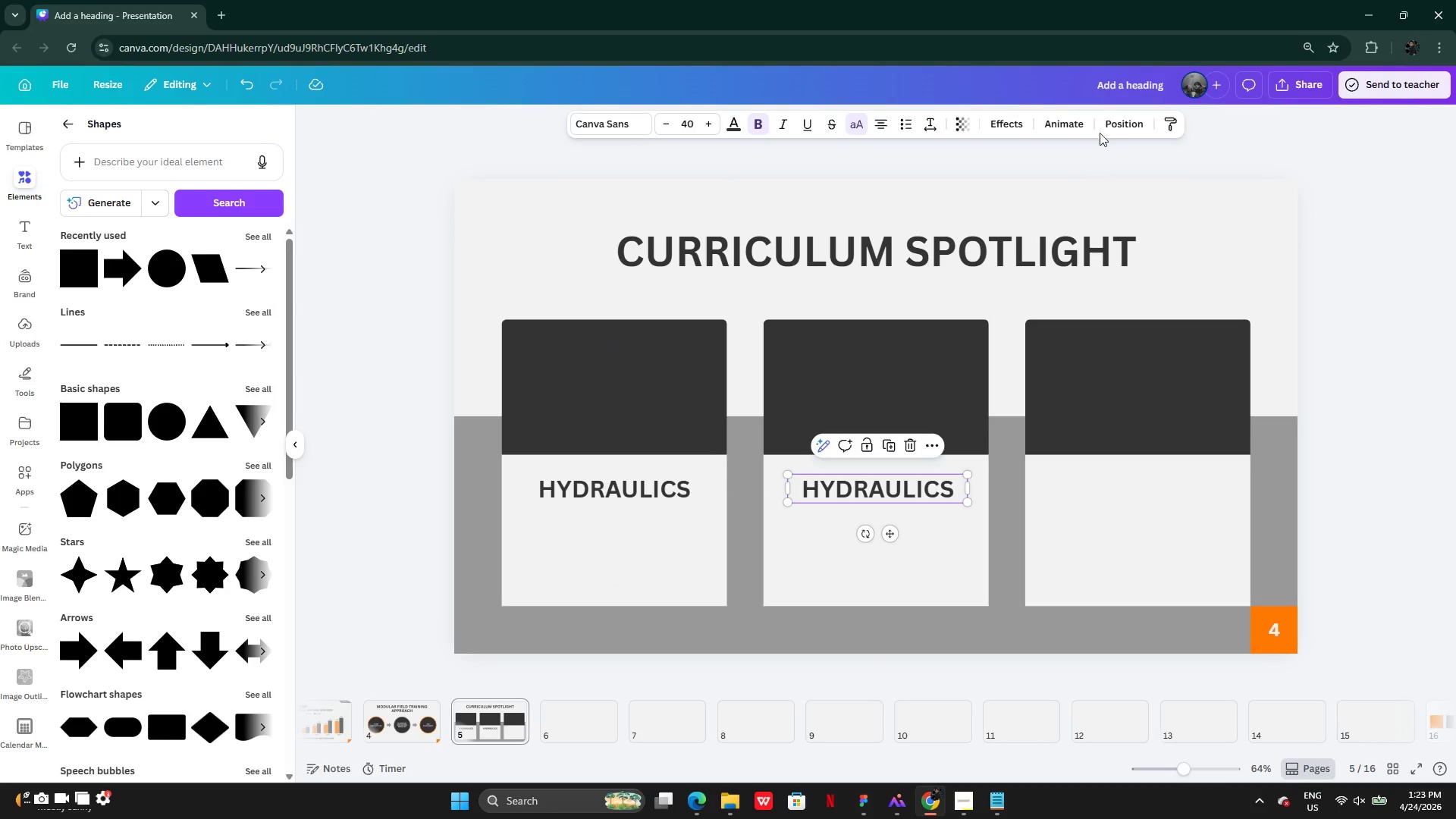 
left_click([1121, 114])
 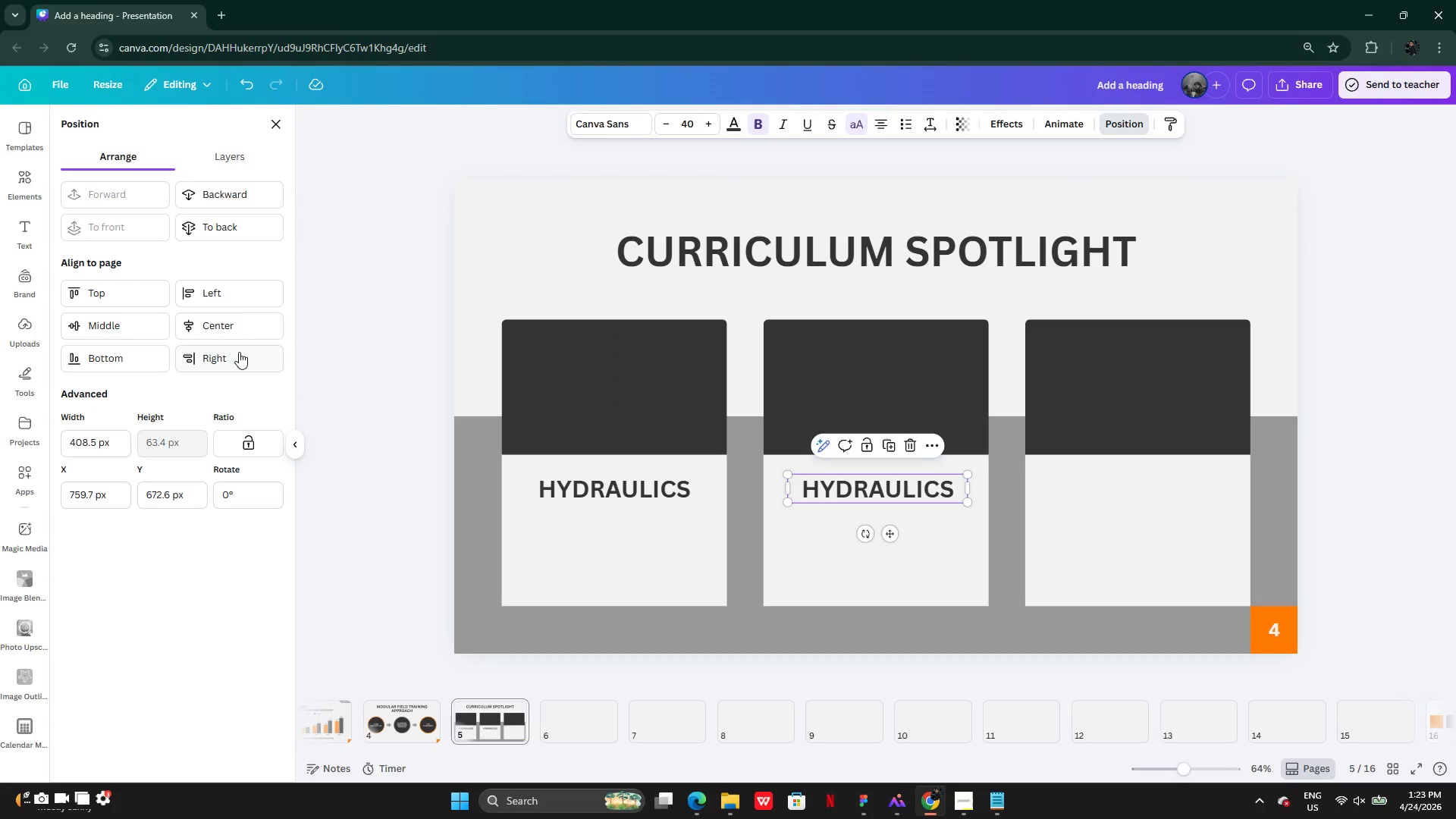 
left_click([237, 324])
 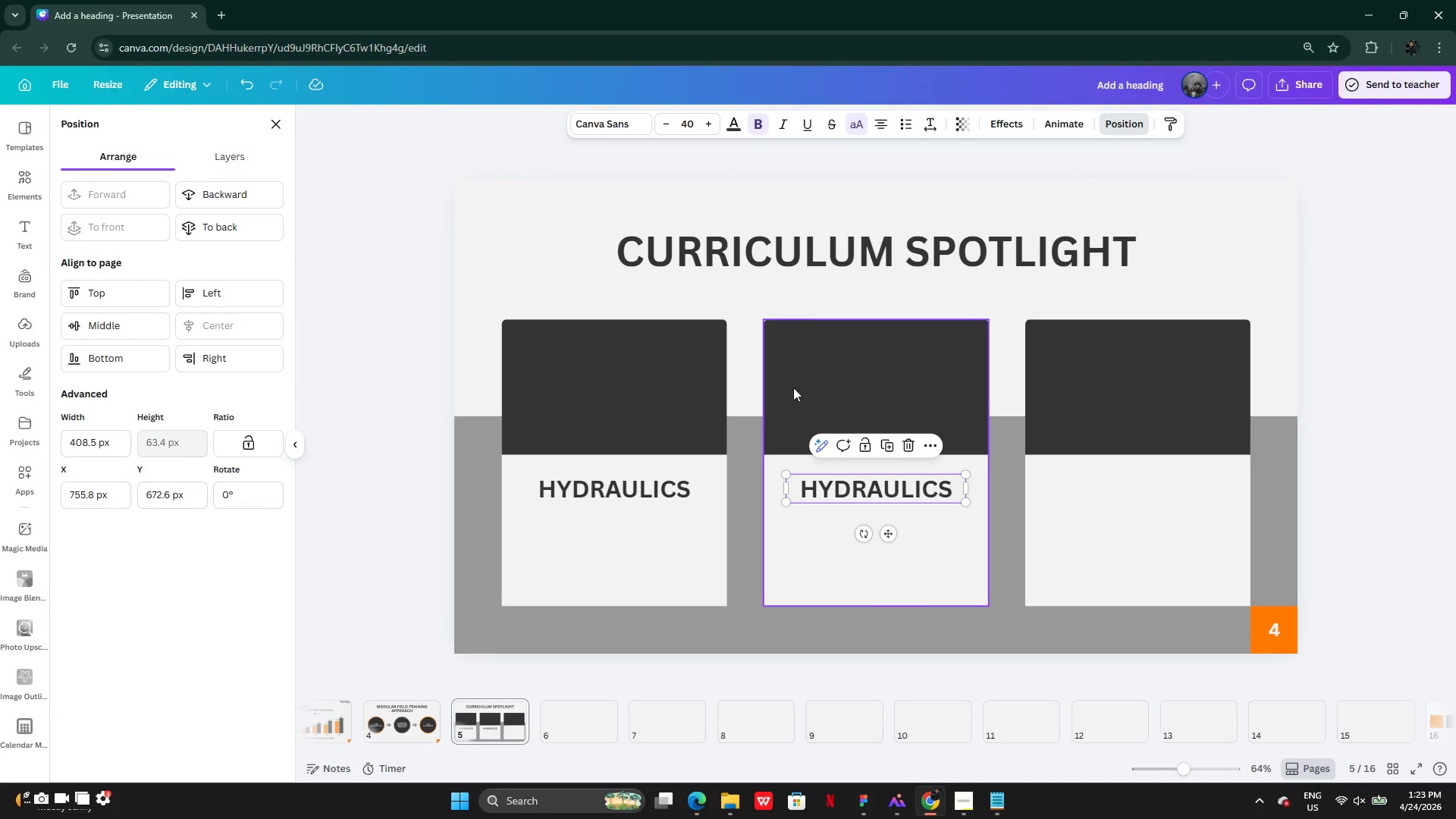 
left_click([804, 376])
 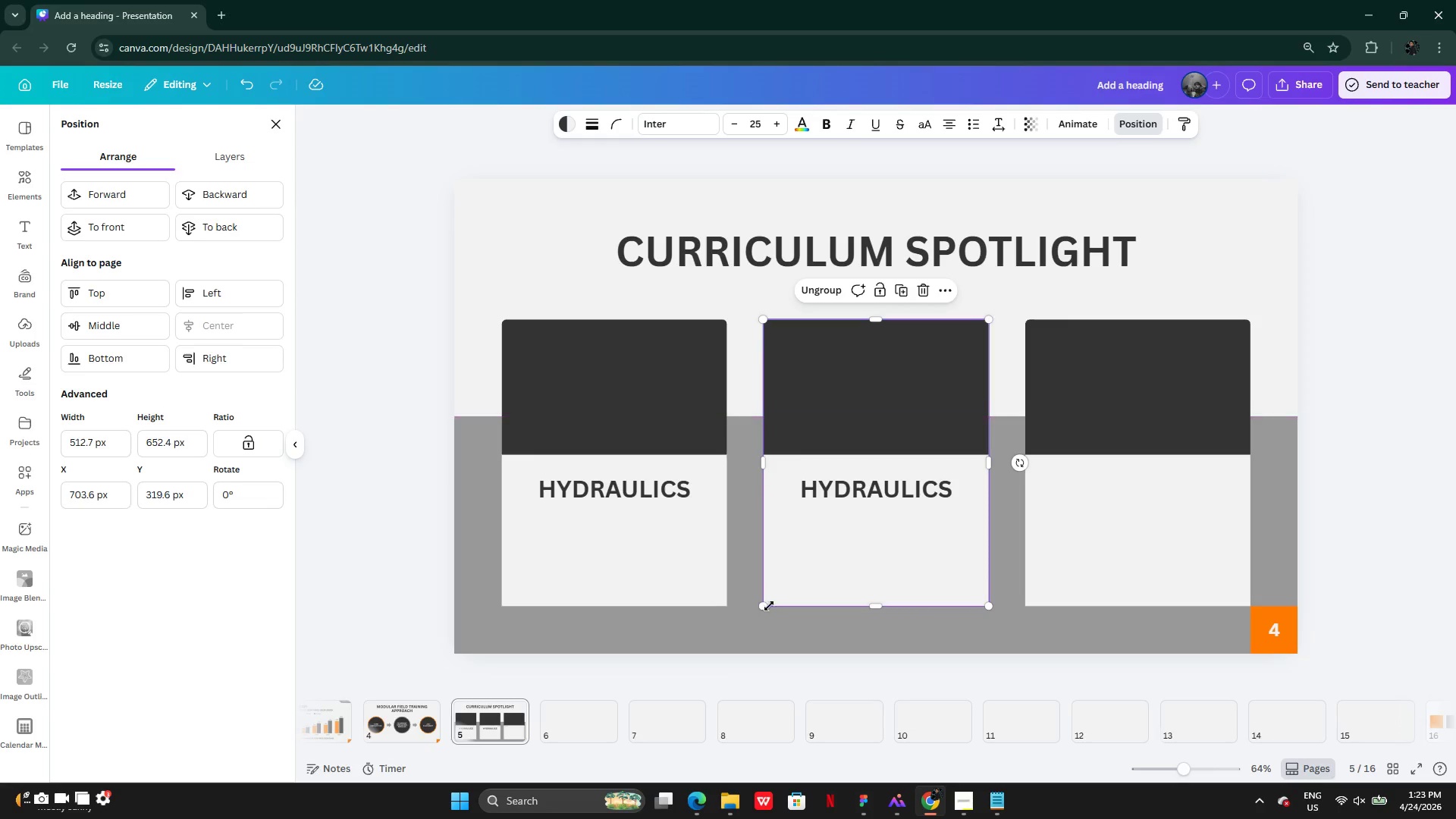 
left_click([863, 579])
 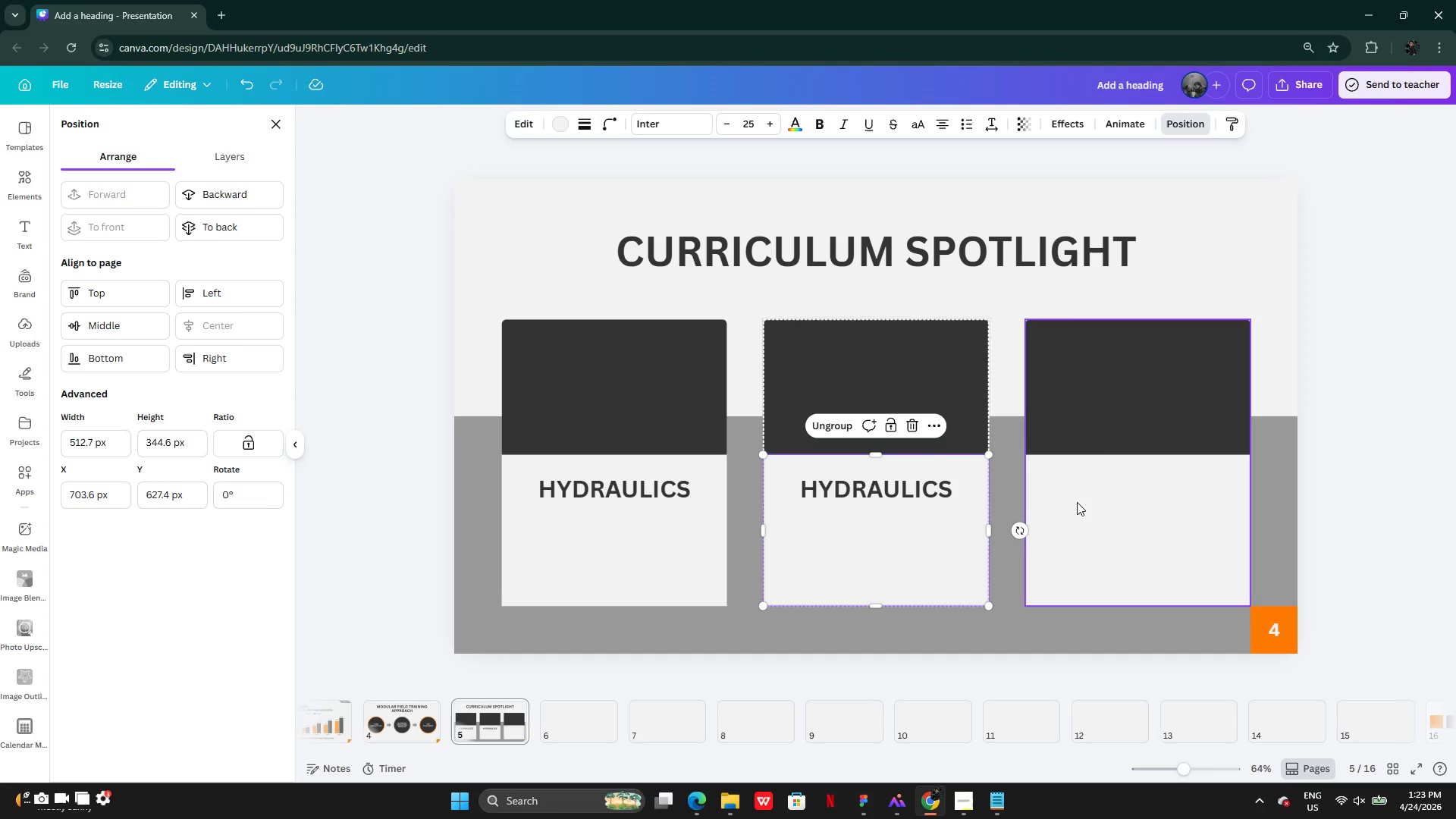 
left_click([1109, 406])
 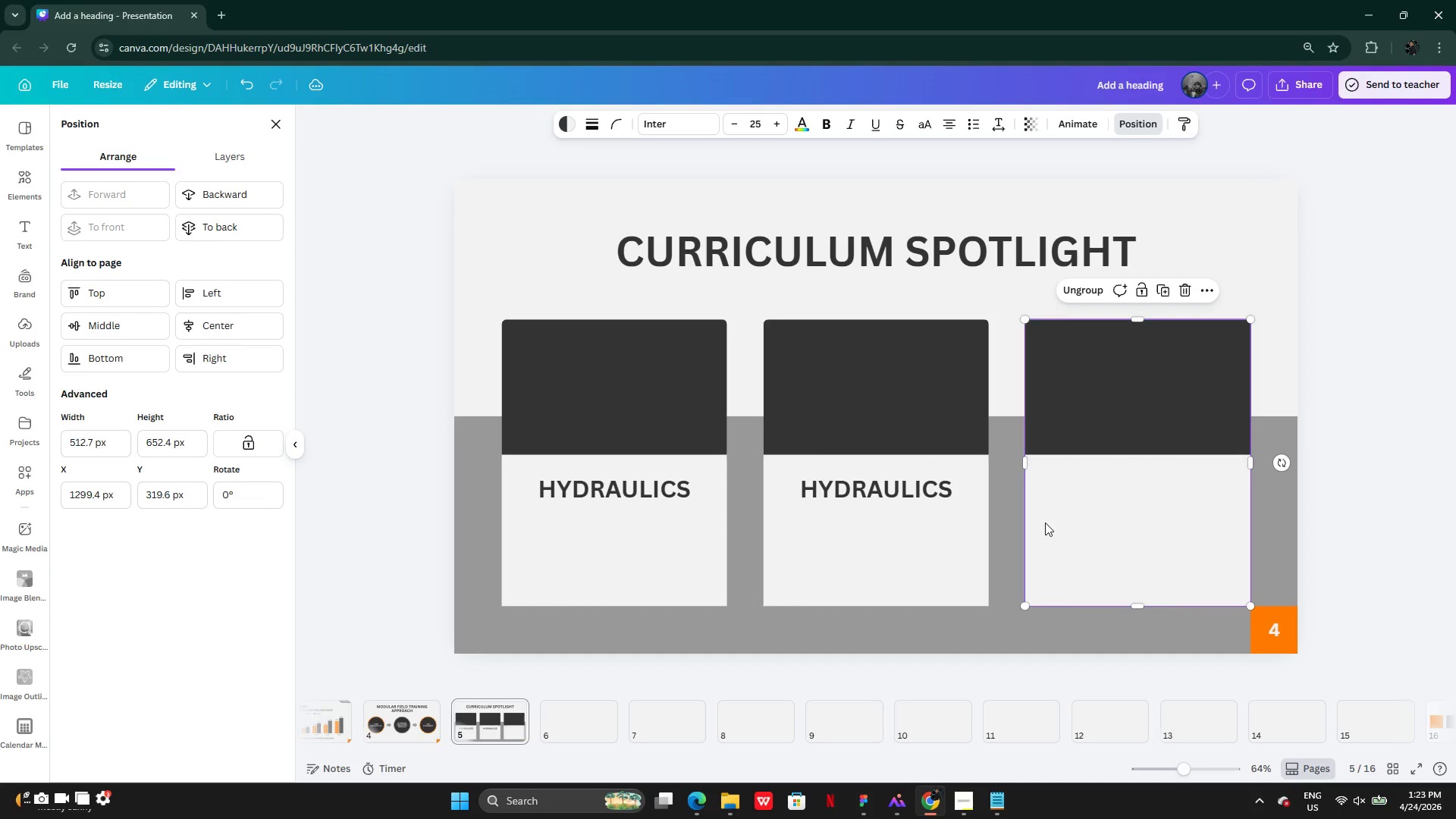 
wait(5.45)
 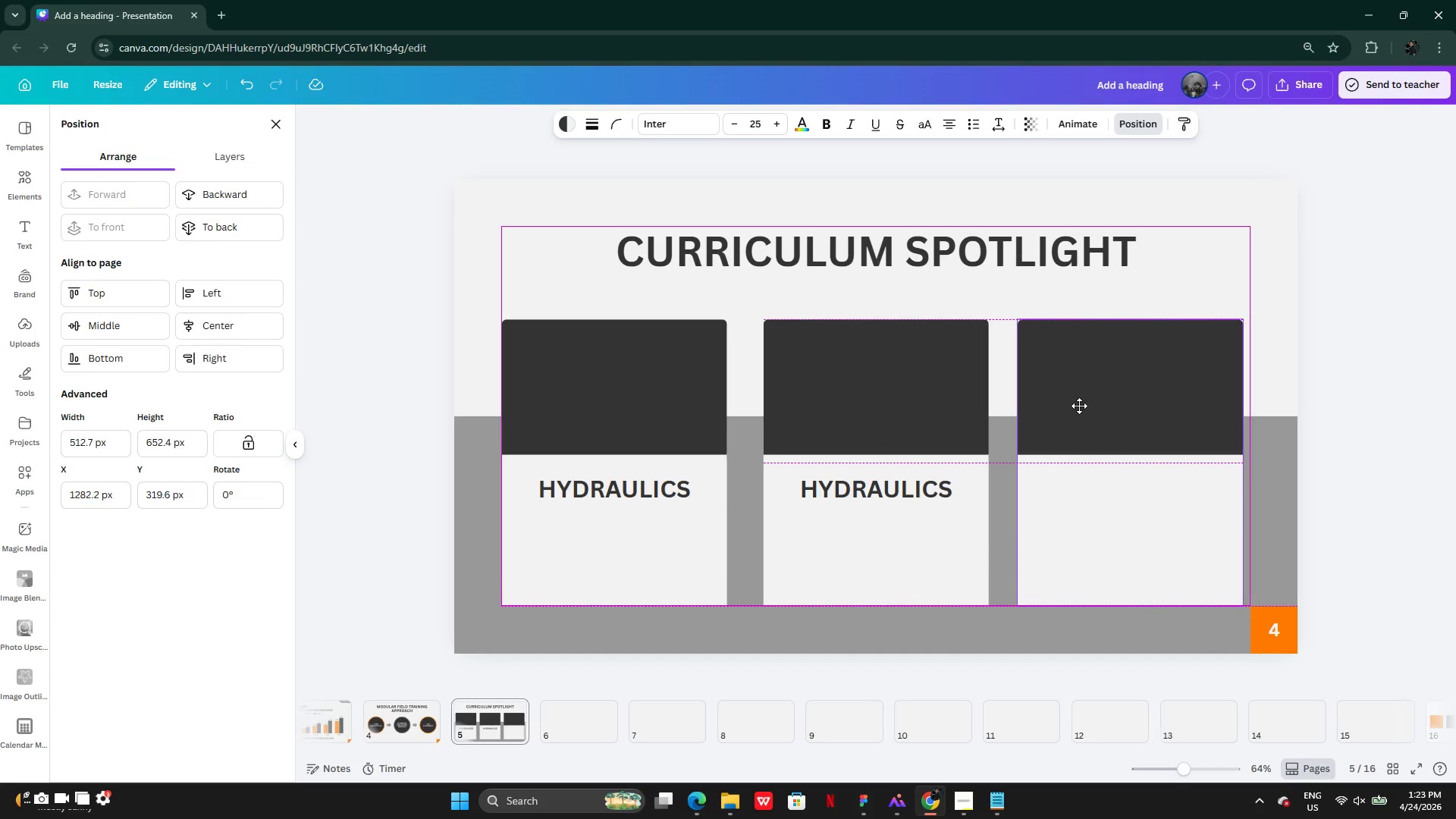 
left_click([882, 486])
 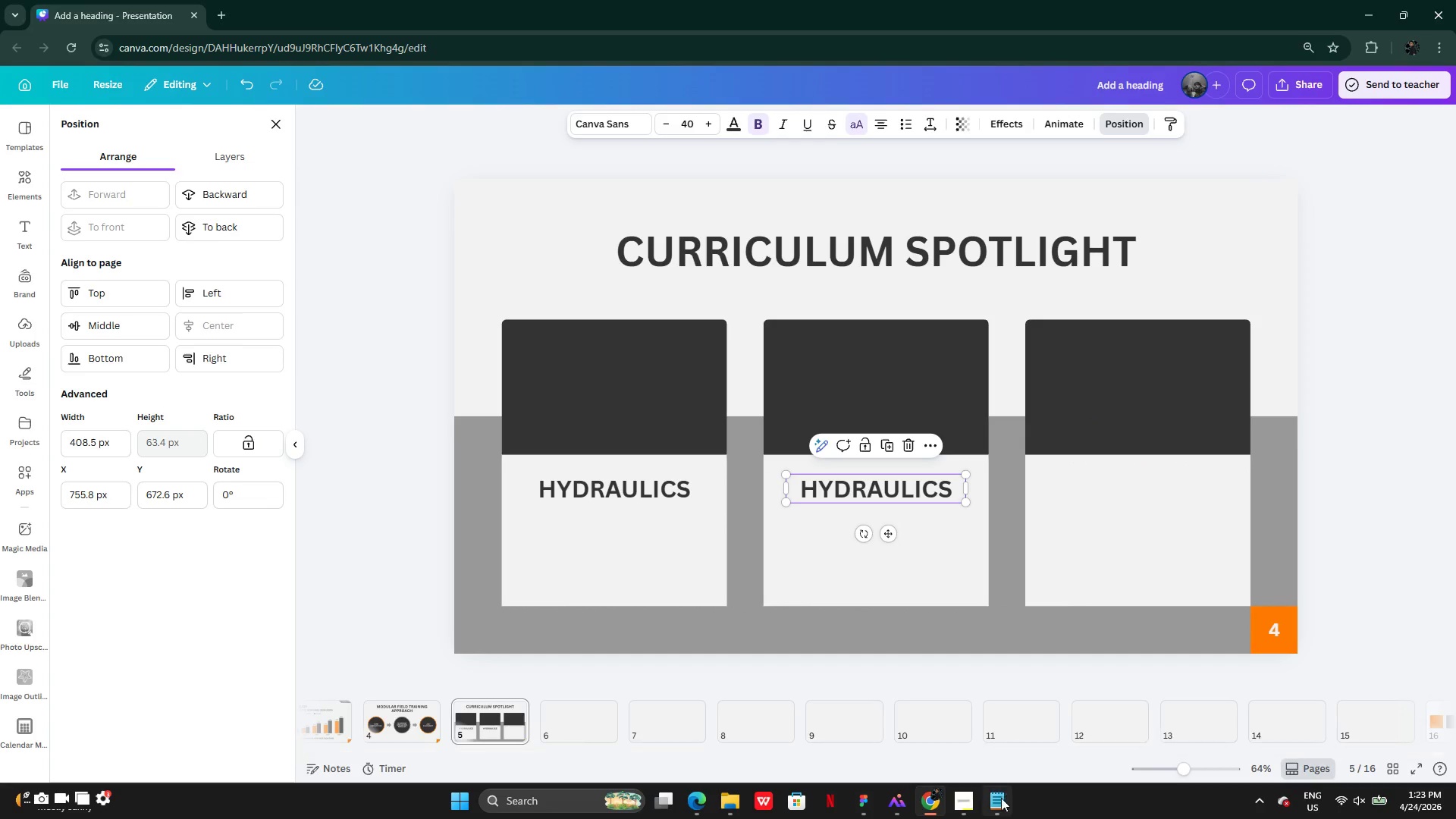 
left_click([1001, 805])
 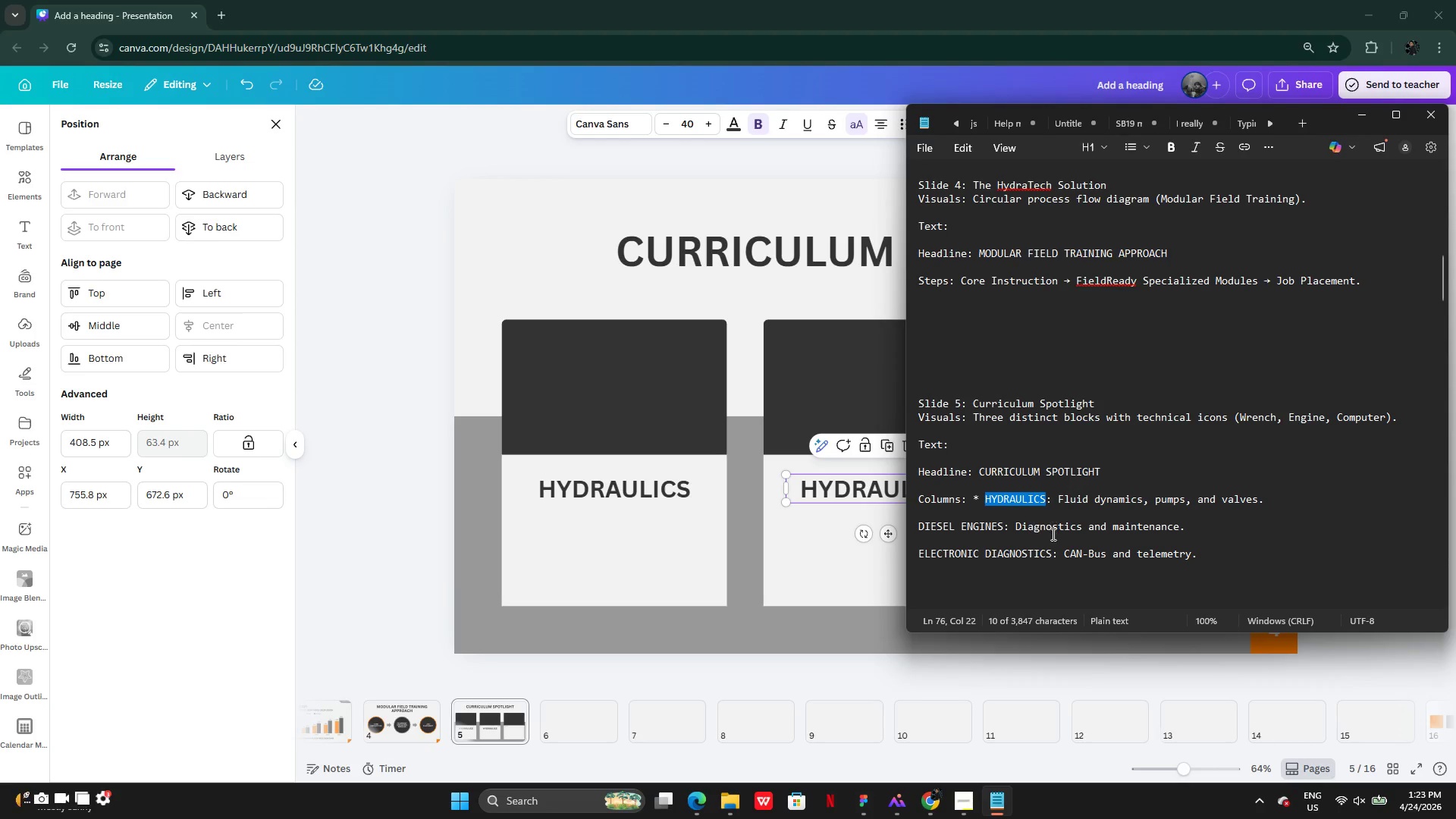 
left_click([1034, 544])
 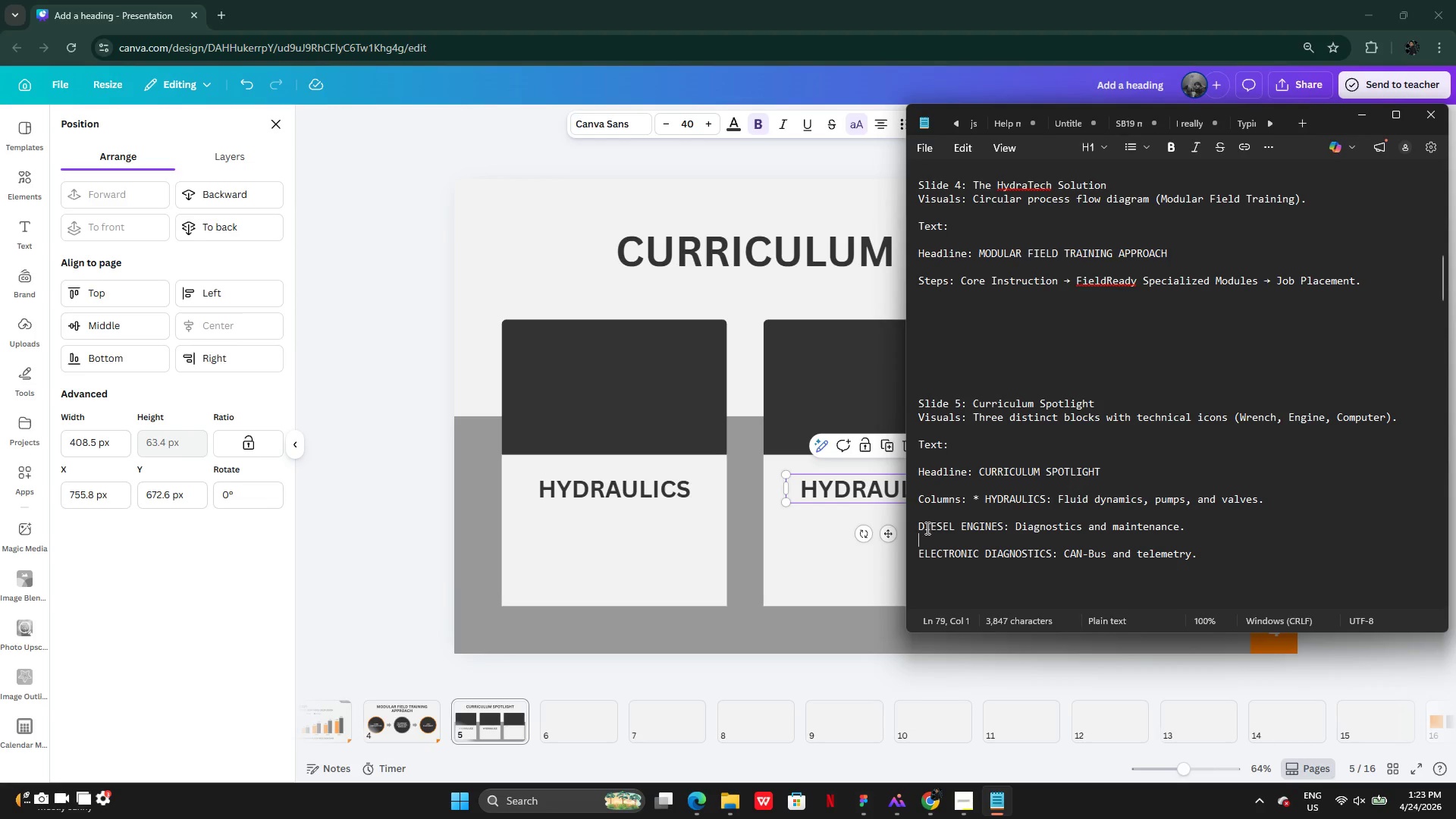 
left_click_drag(start_coordinate=[923, 526], to_coordinate=[1004, 527])
 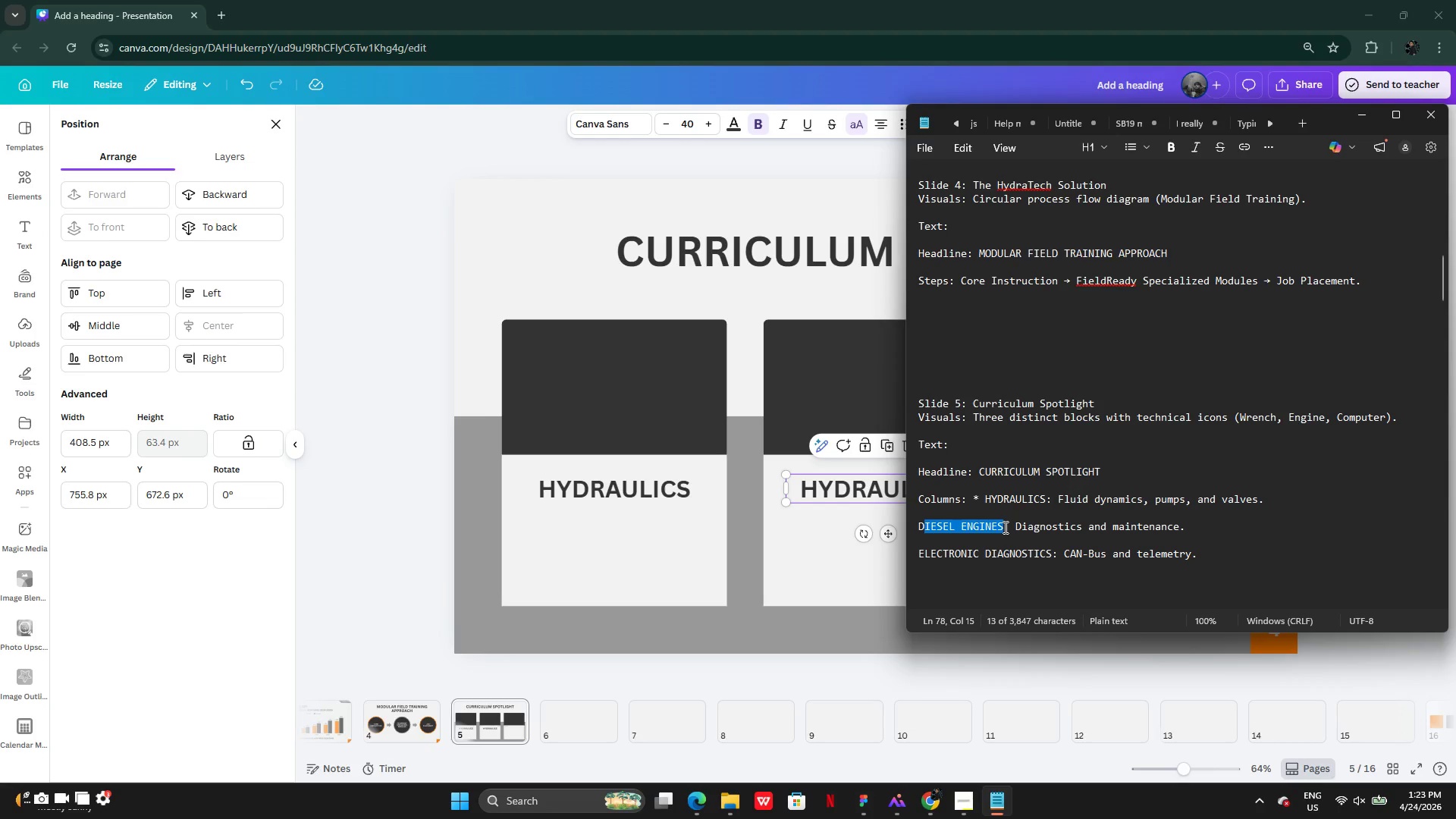 
key(Control+C)
 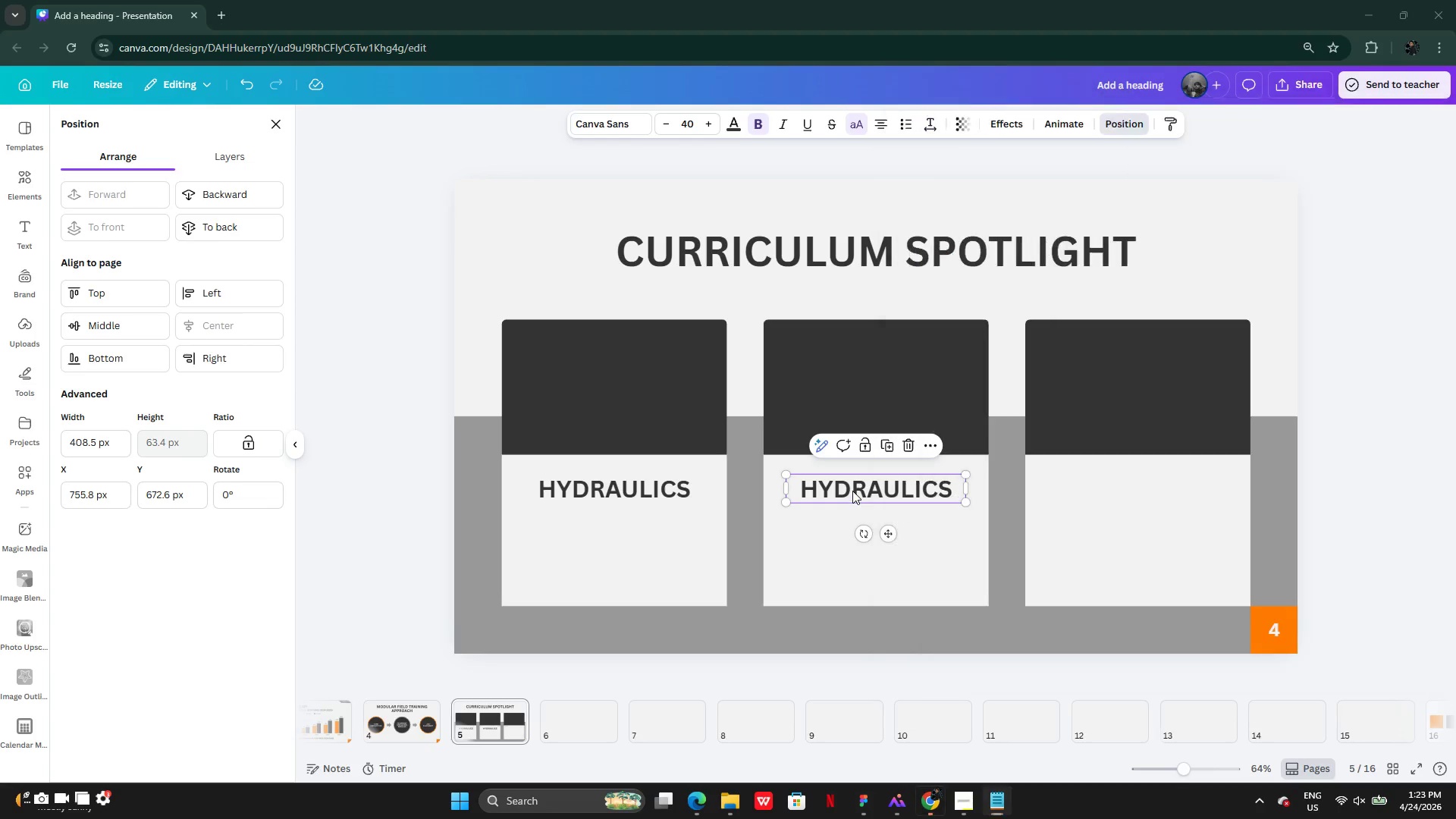 
double_click([852, 491])
 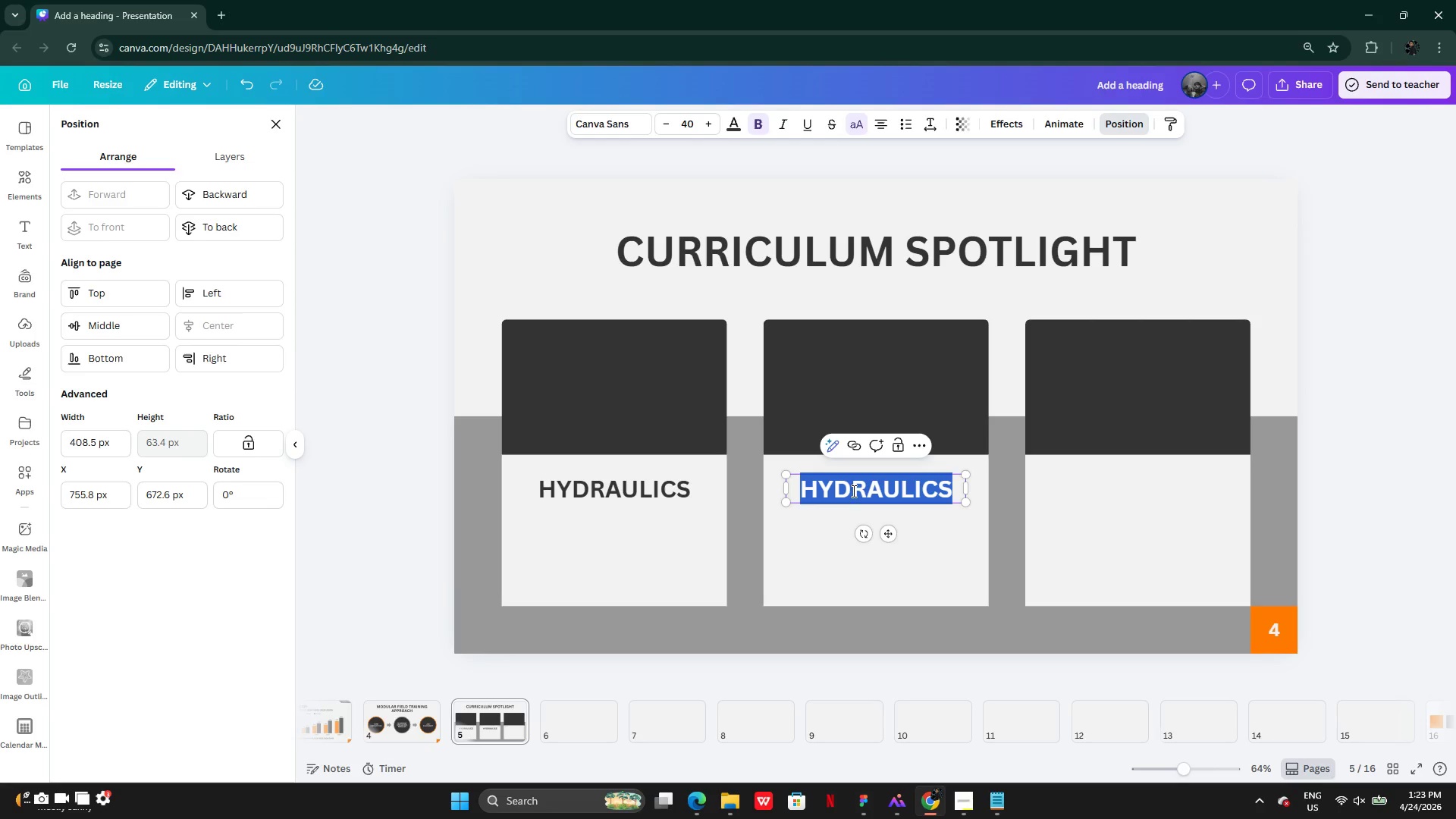 
key(Control+V)
 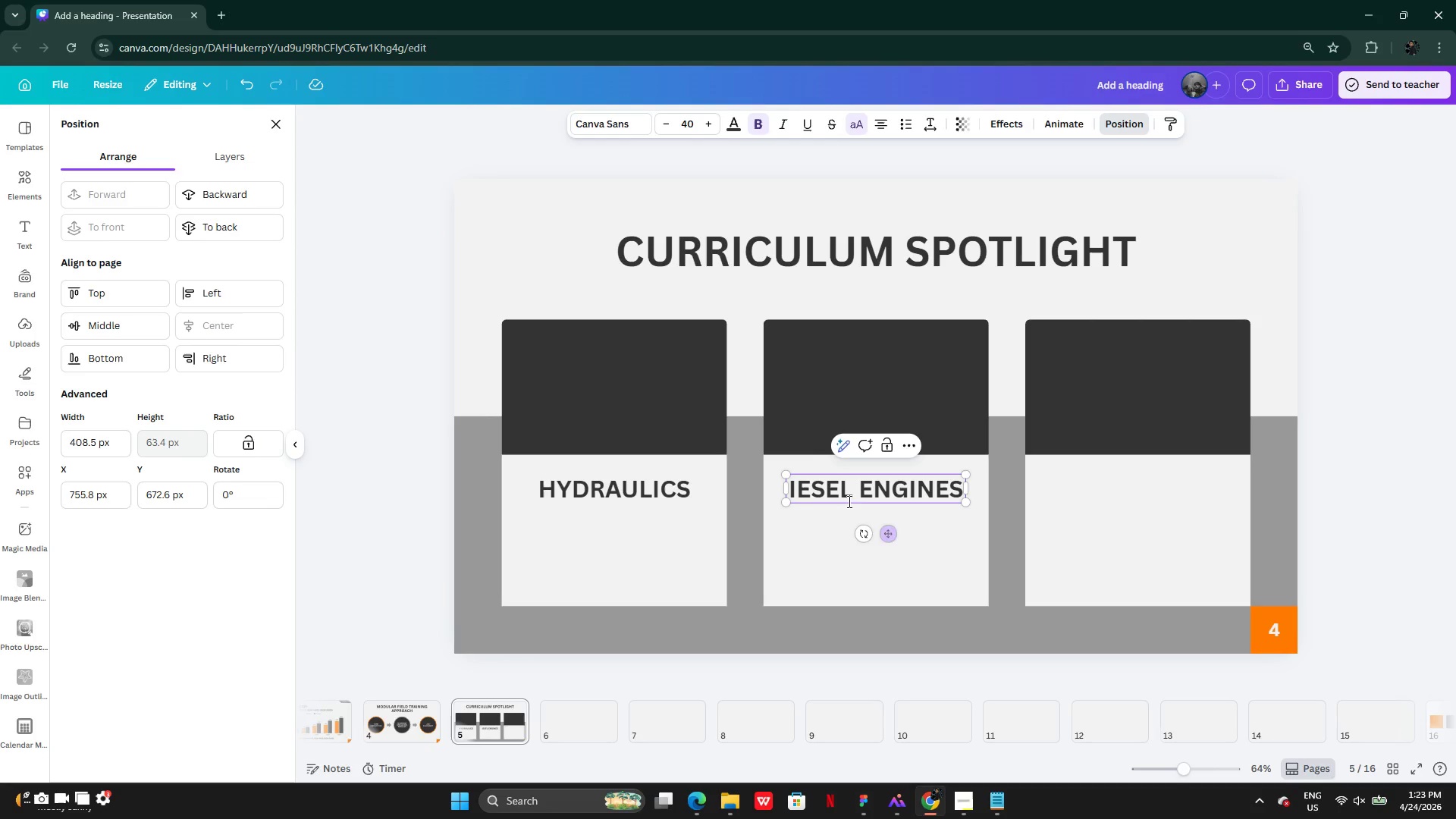 
left_click([796, 485])
 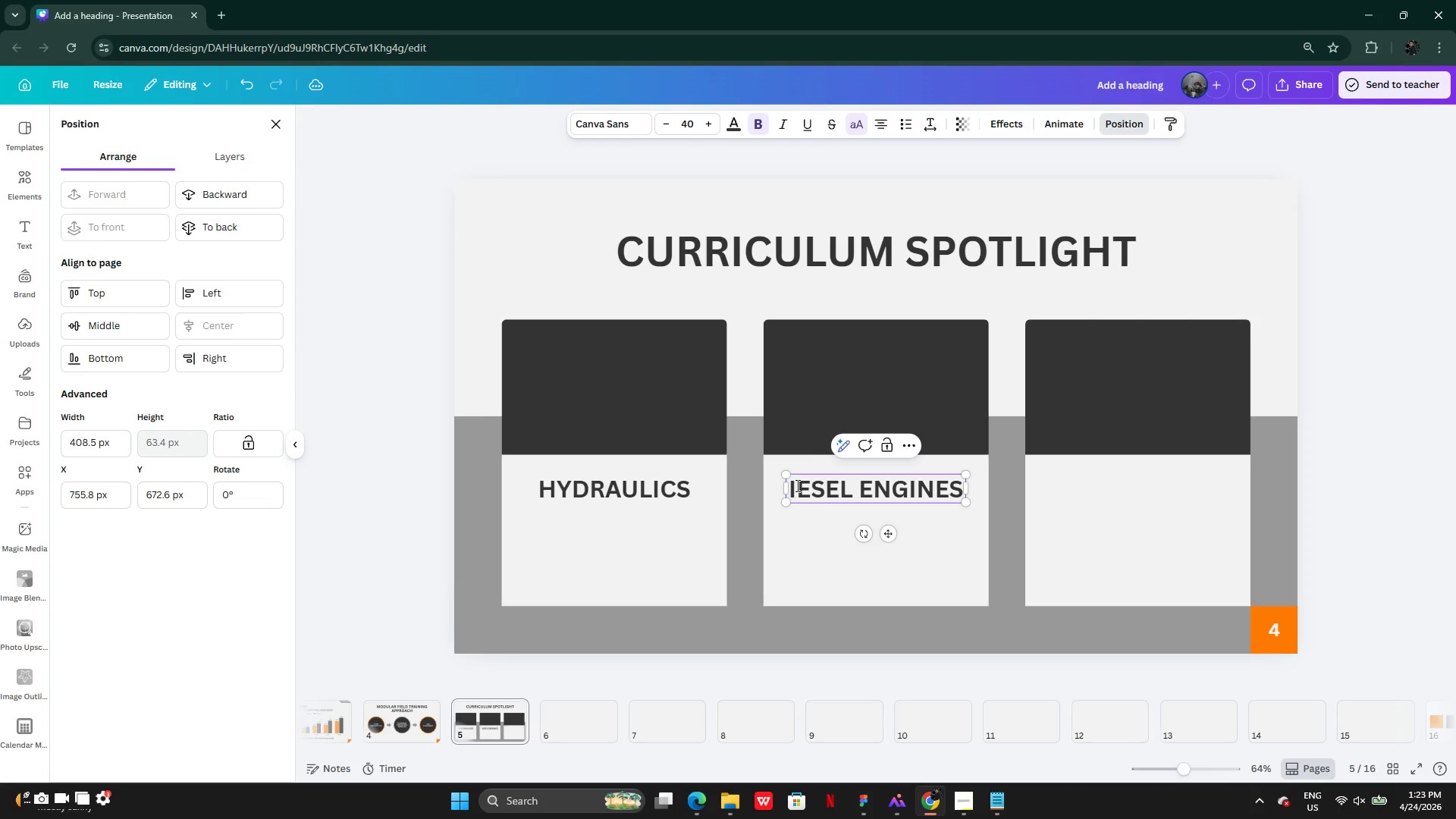 
key(ArrowLeft)
 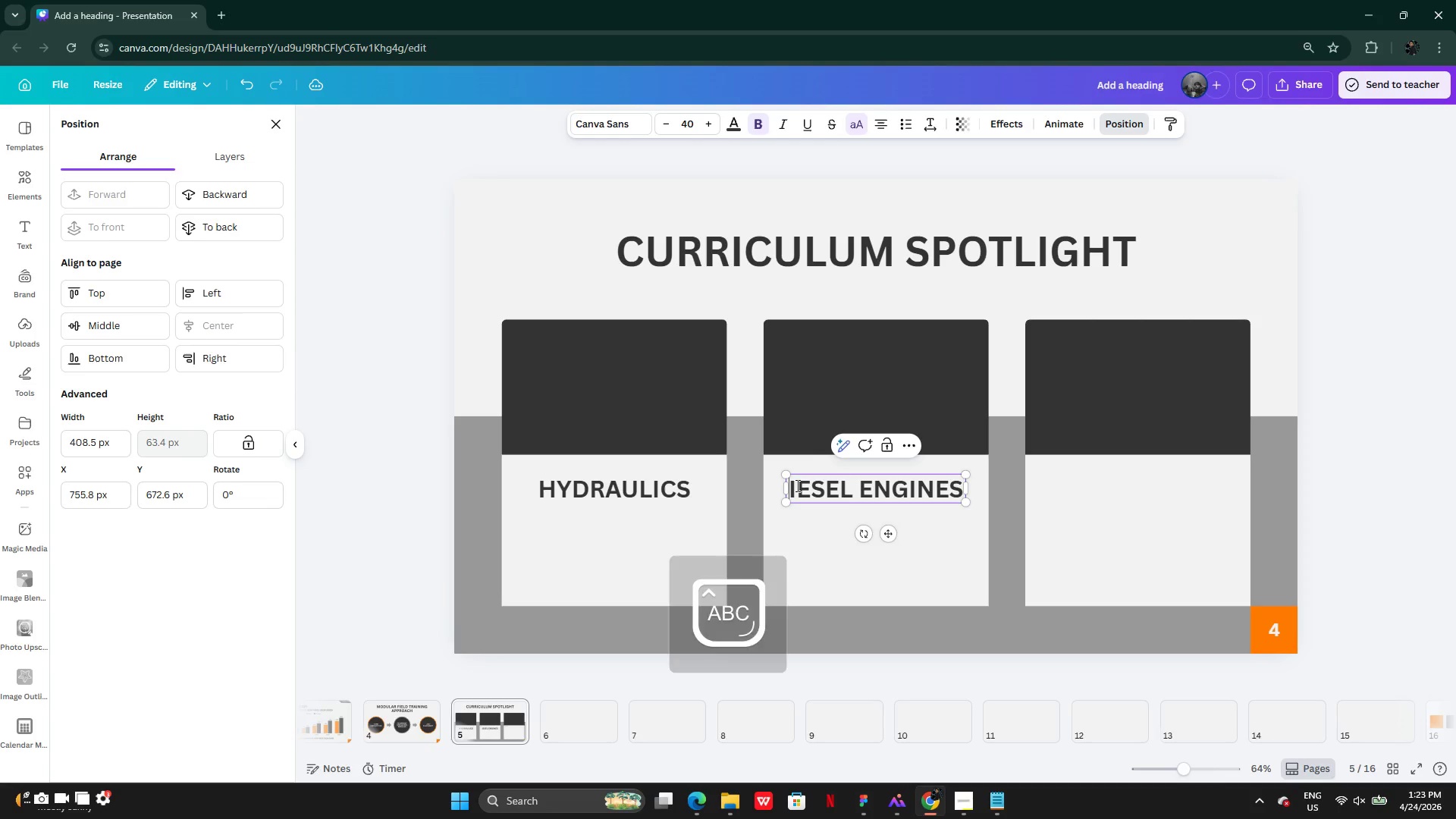 
key(CapsLock)
 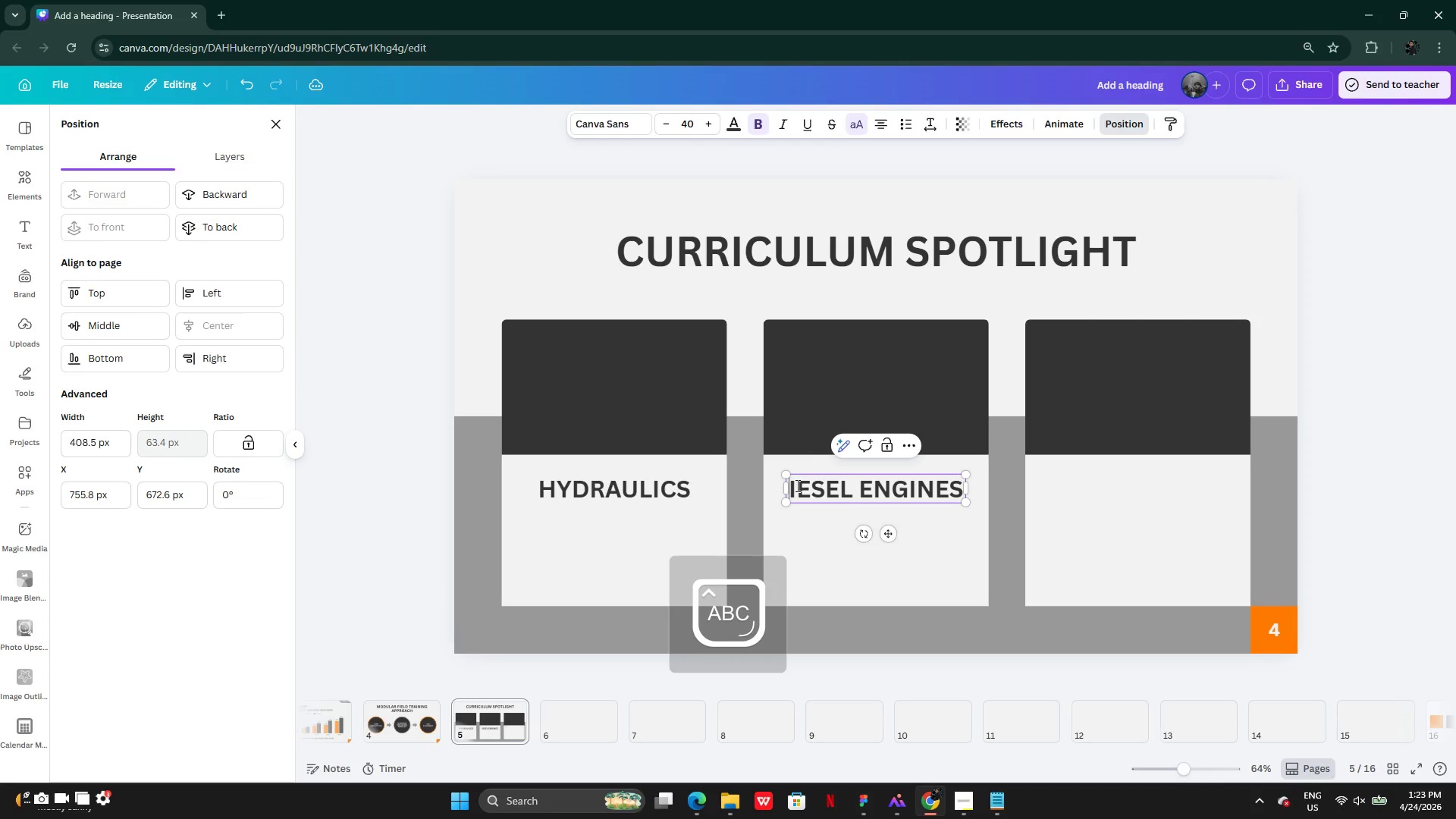 
key(D)
 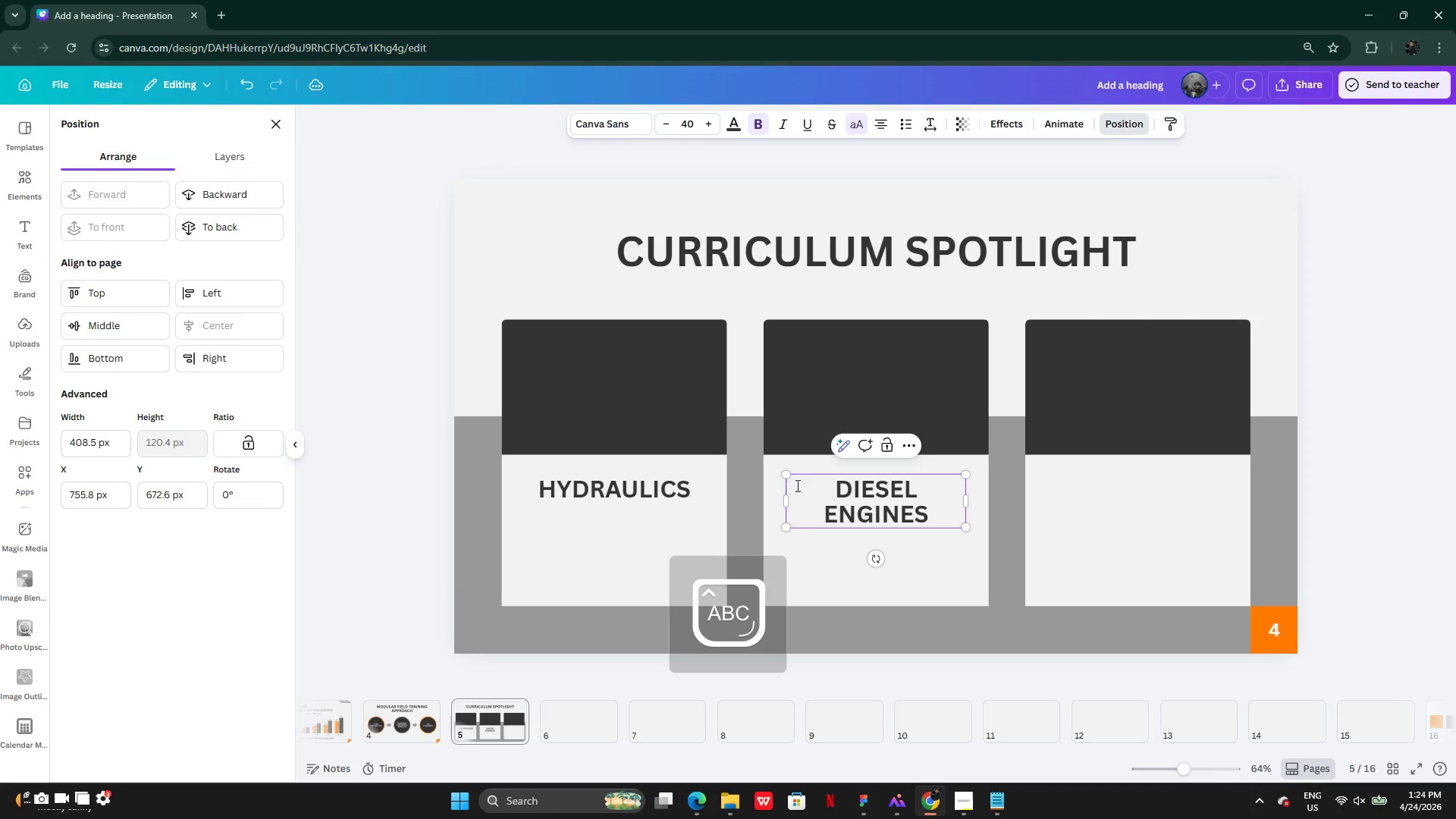 
key(CapsLock)
 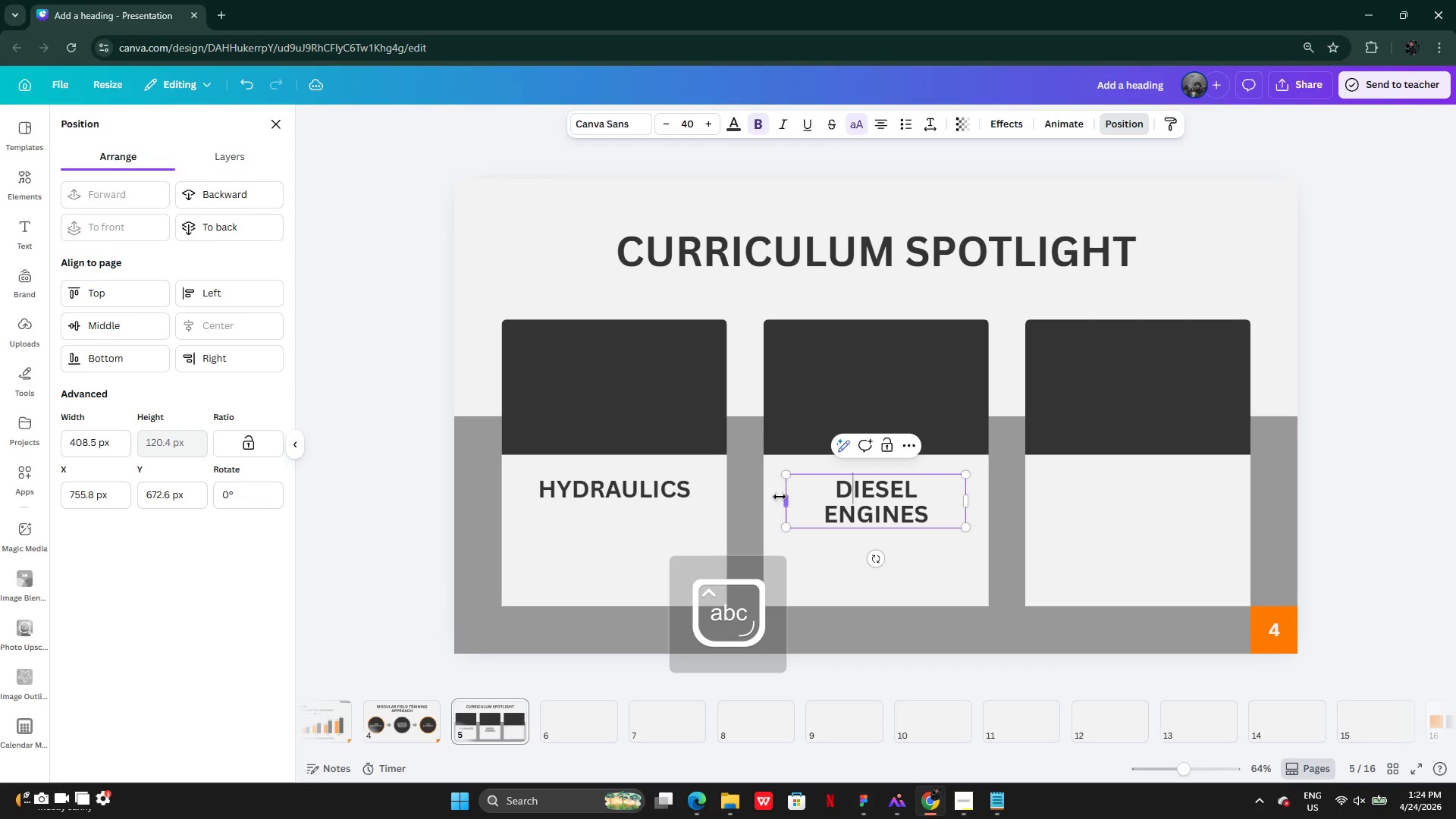 
left_click_drag(start_coordinate=[780, 497], to_coordinate=[765, 489])
 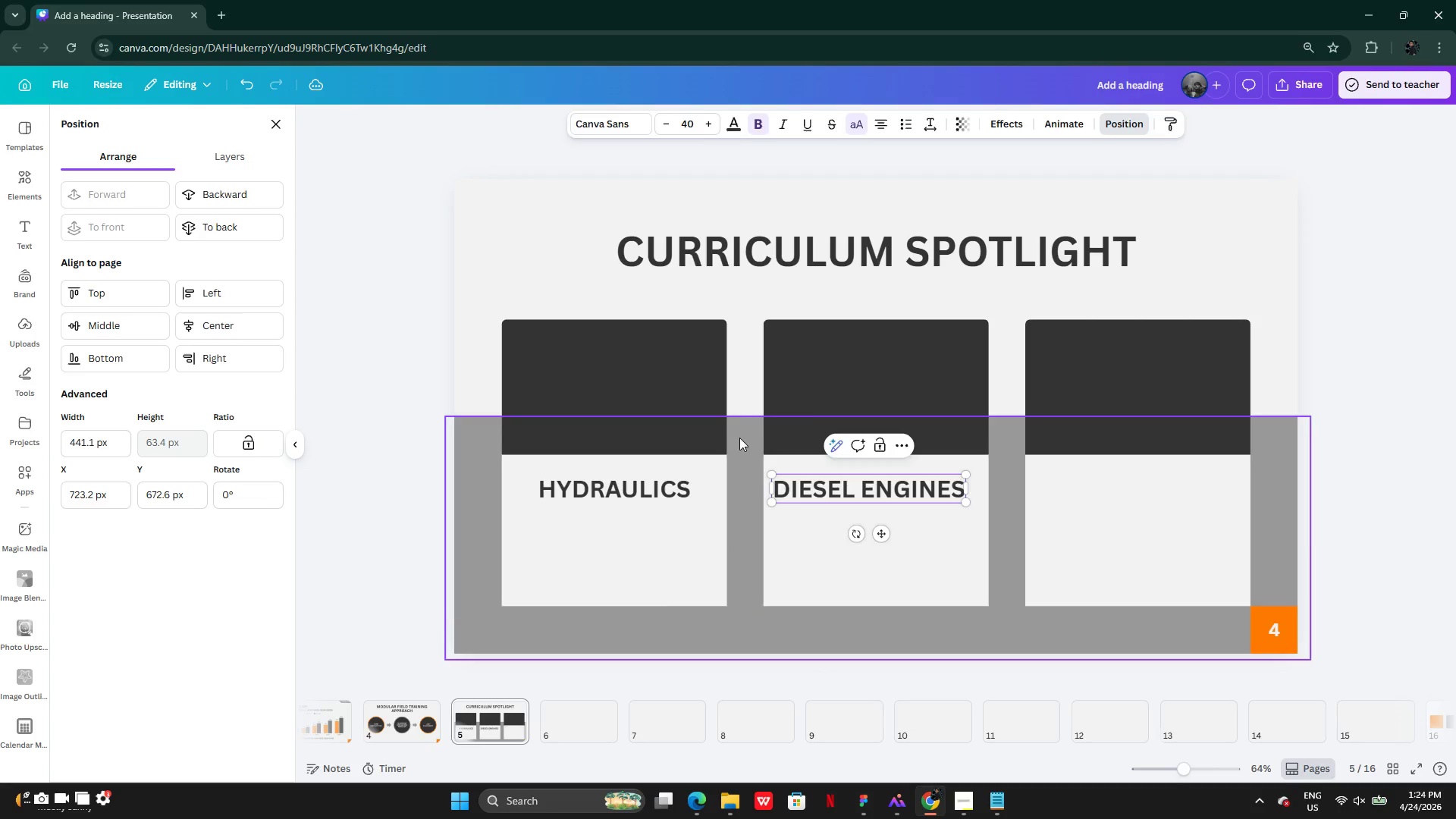 
left_click([736, 438])
 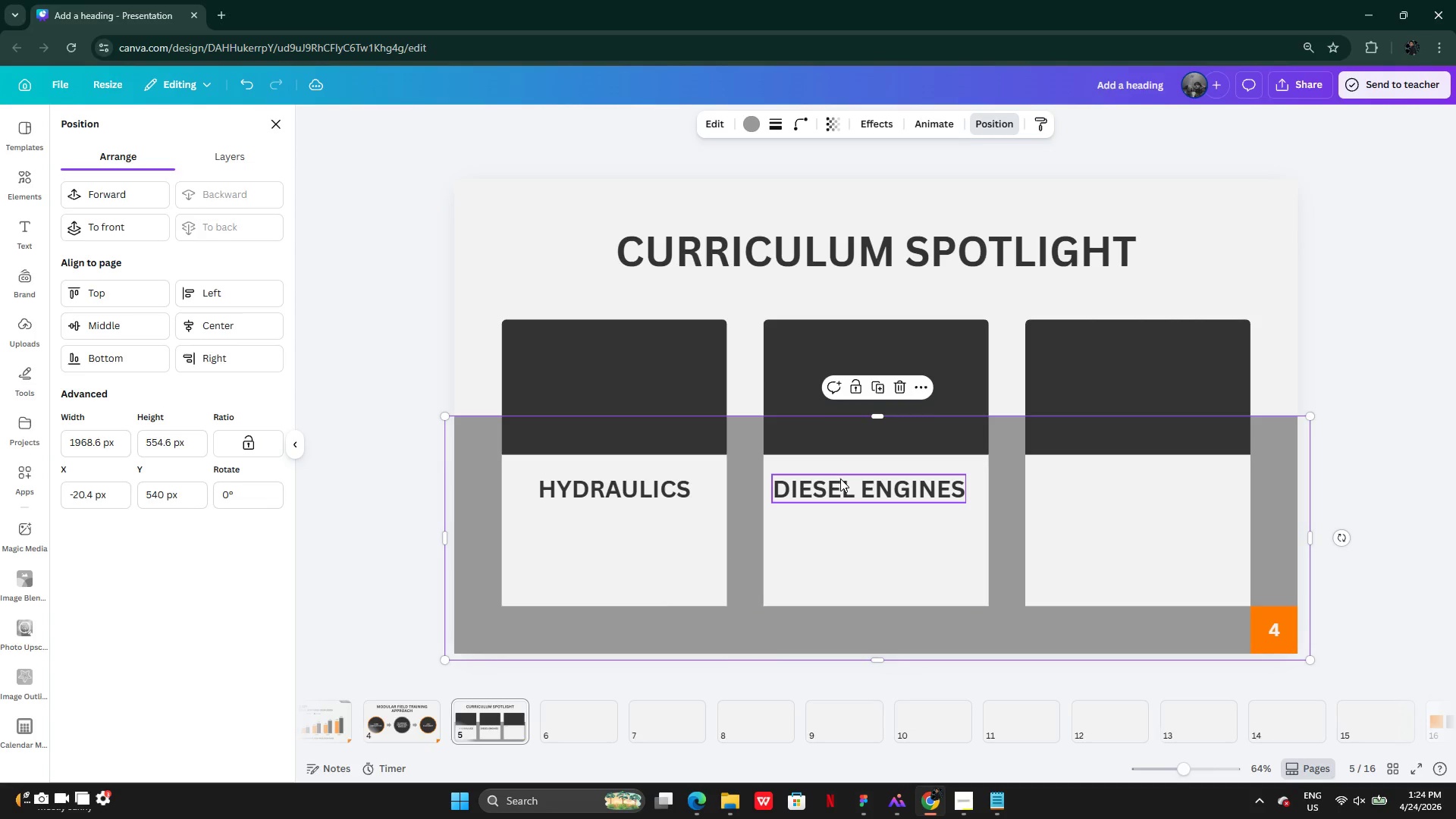 
left_click([840, 479])
 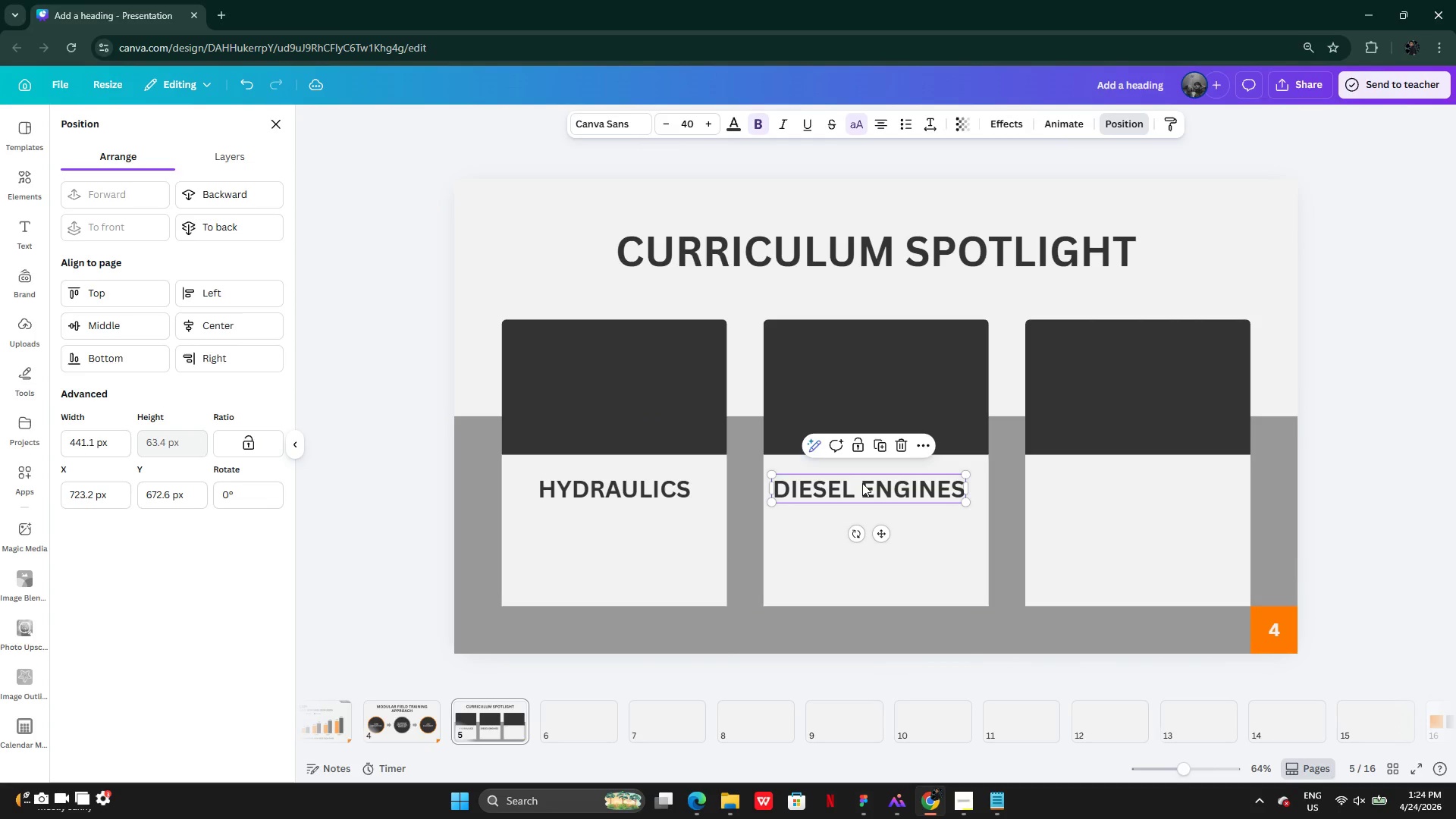 
left_click_drag(start_coordinate=[862, 483], to_coordinate=[873, 484])
 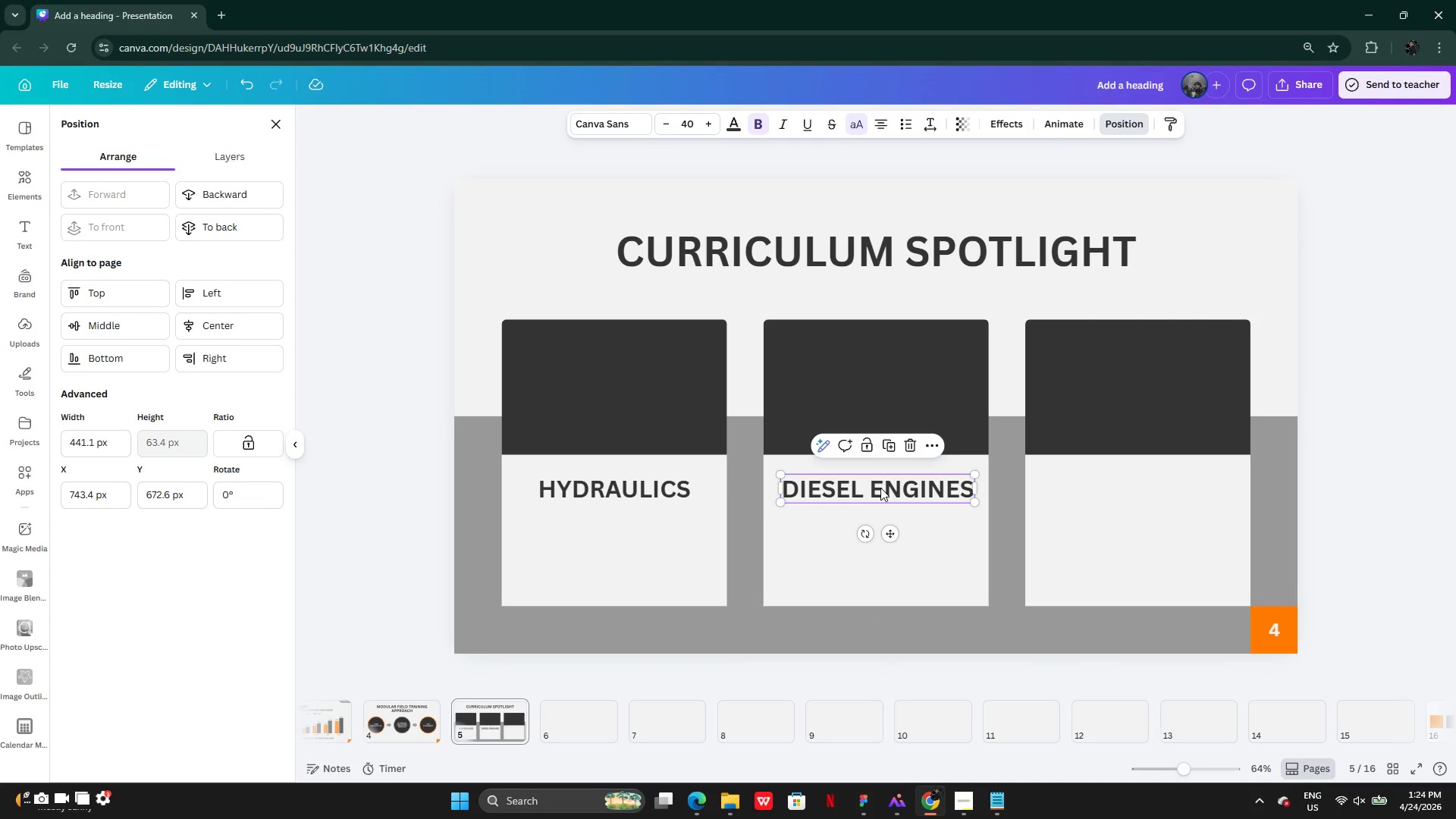 
hold_key(key=AltLeft, duration=0.38)
left_click_drag(start_coordinate=[873, 487], to_coordinate=[972, 487])
 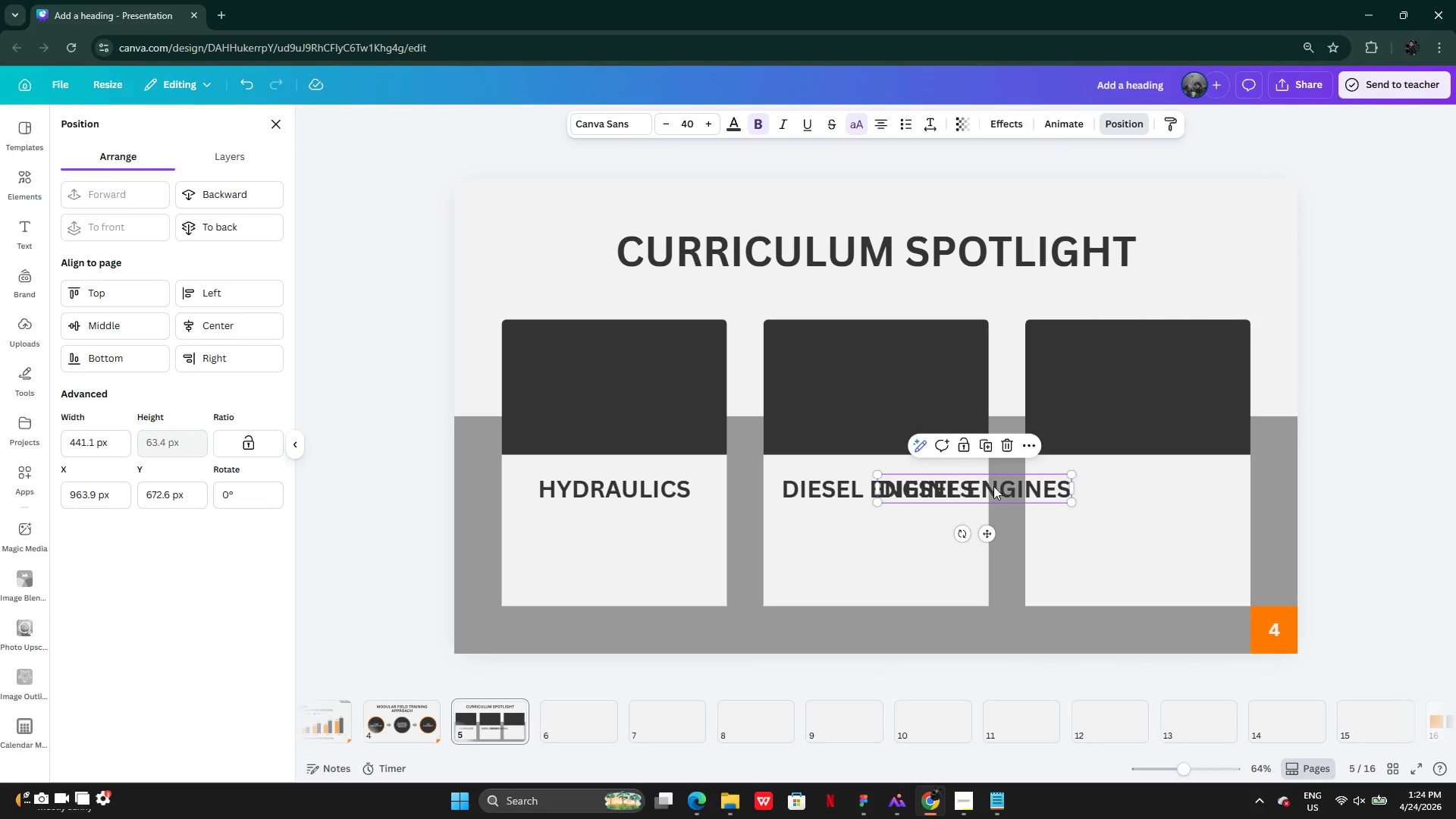 
left_click_drag(start_coordinate=[958, 486], to_coordinate=[1120, 486])
 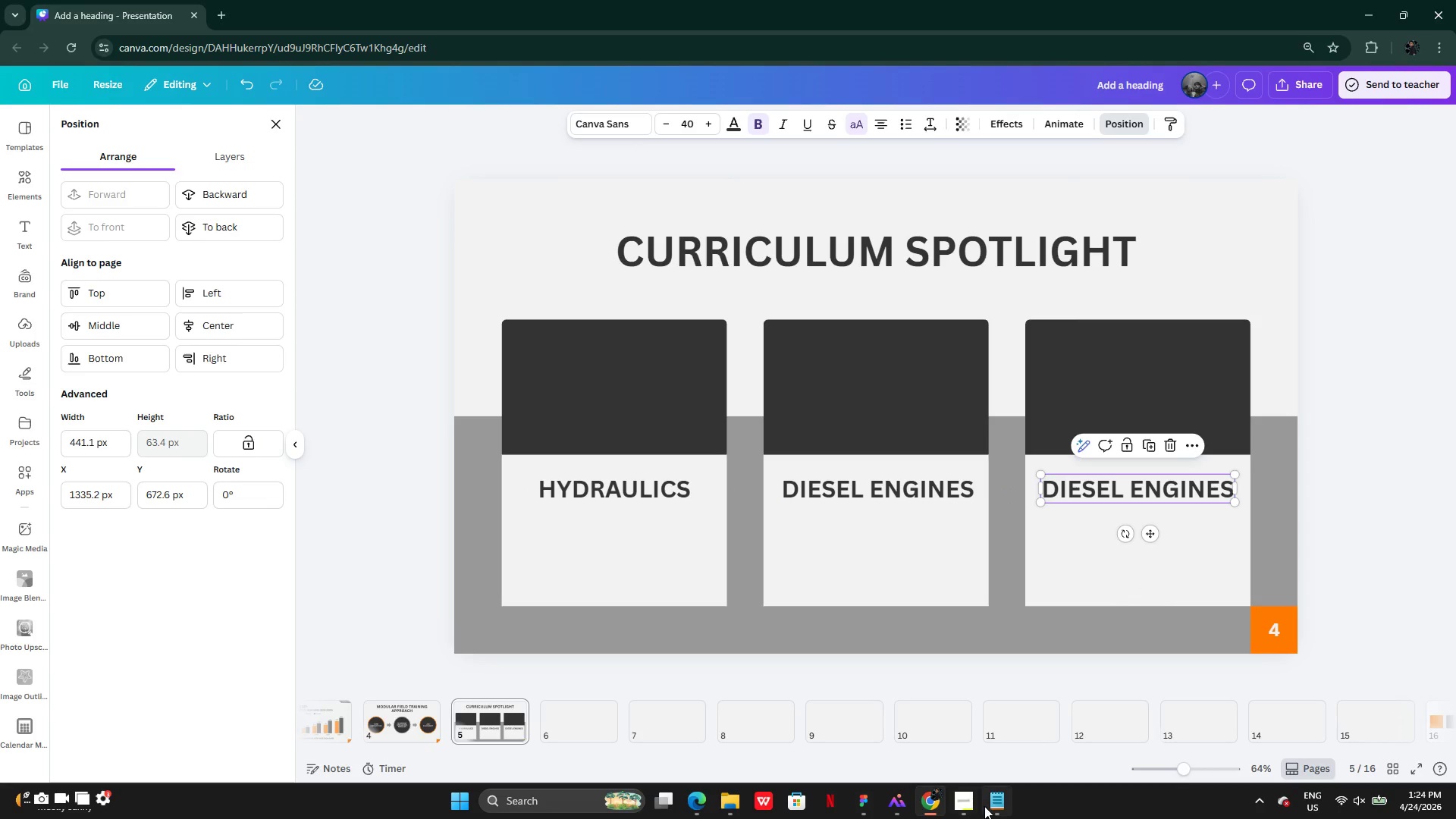 
left_click([984, 806])
 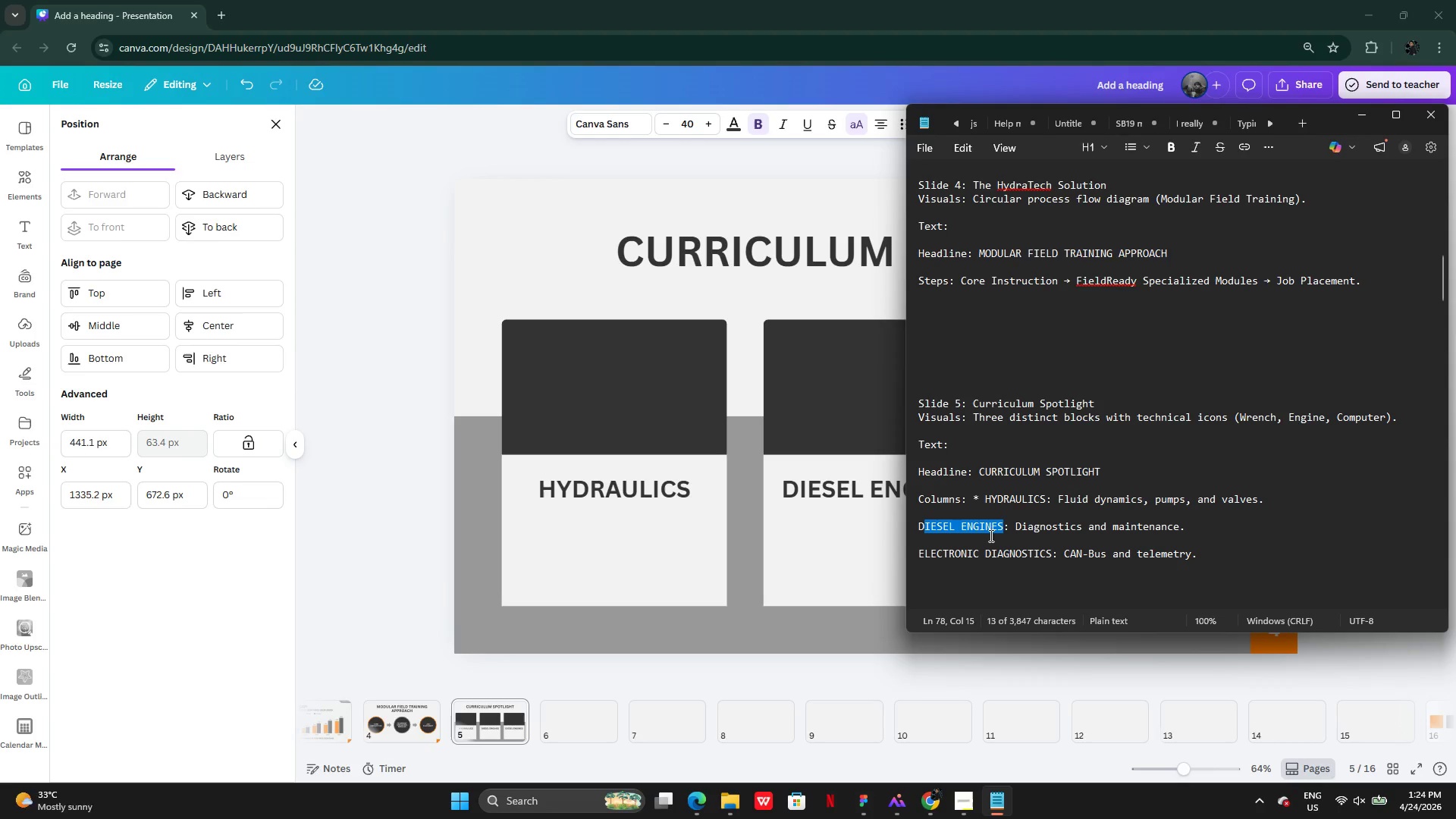 
left_click([1020, 551])
 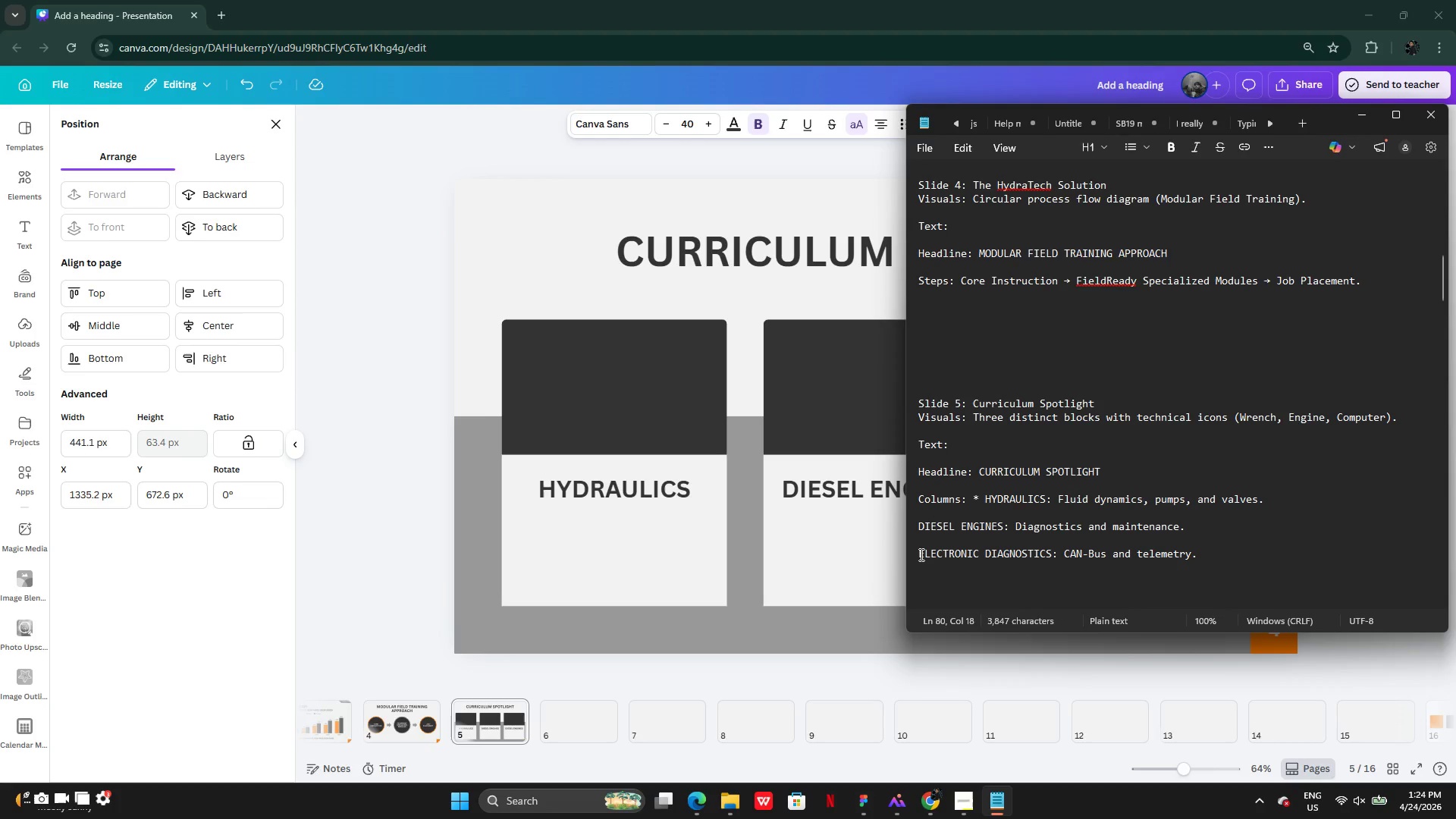 
left_click_drag(start_coordinate=[920, 554], to_coordinate=[1053, 556])
 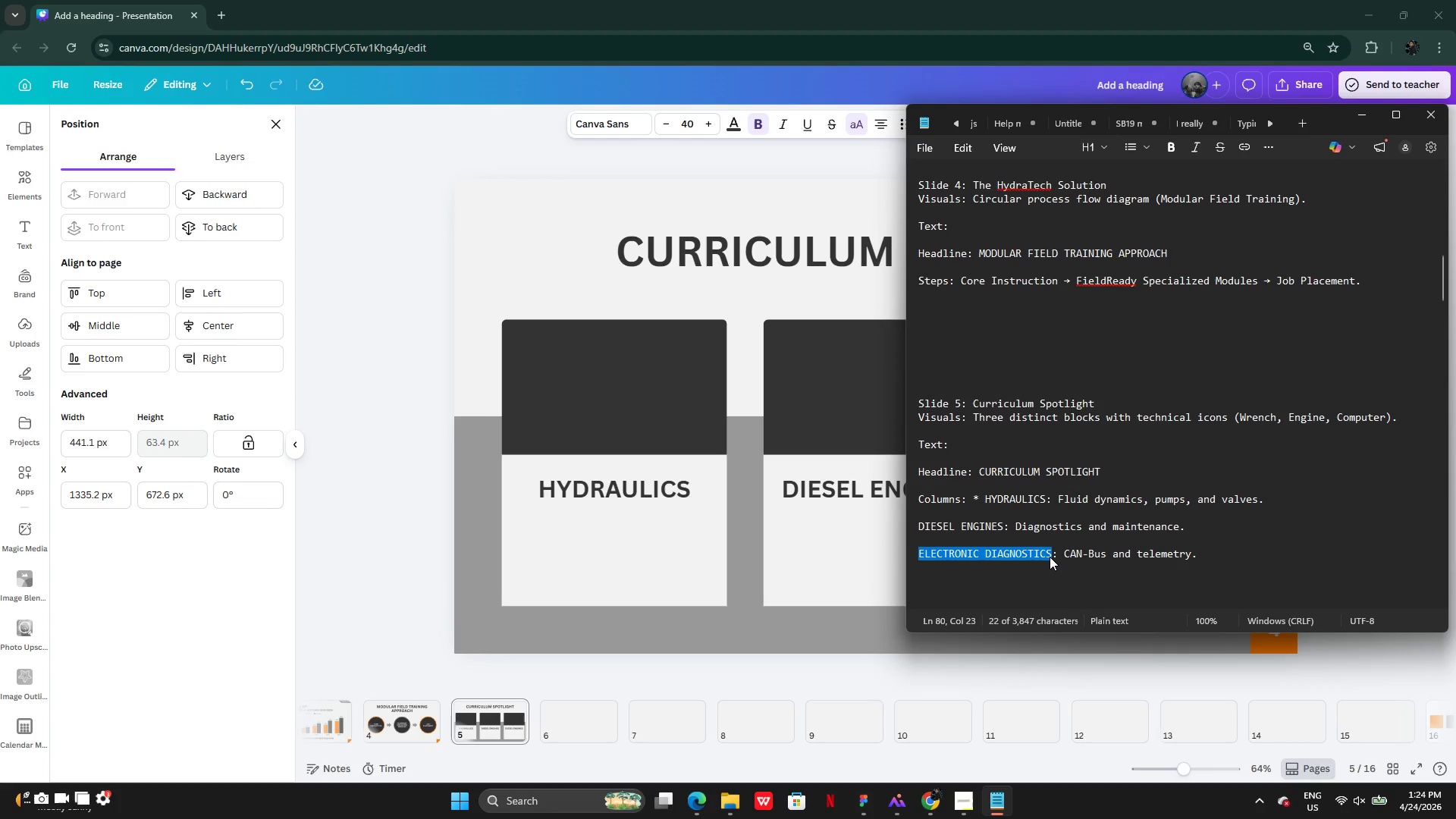 
key(Control+C)
 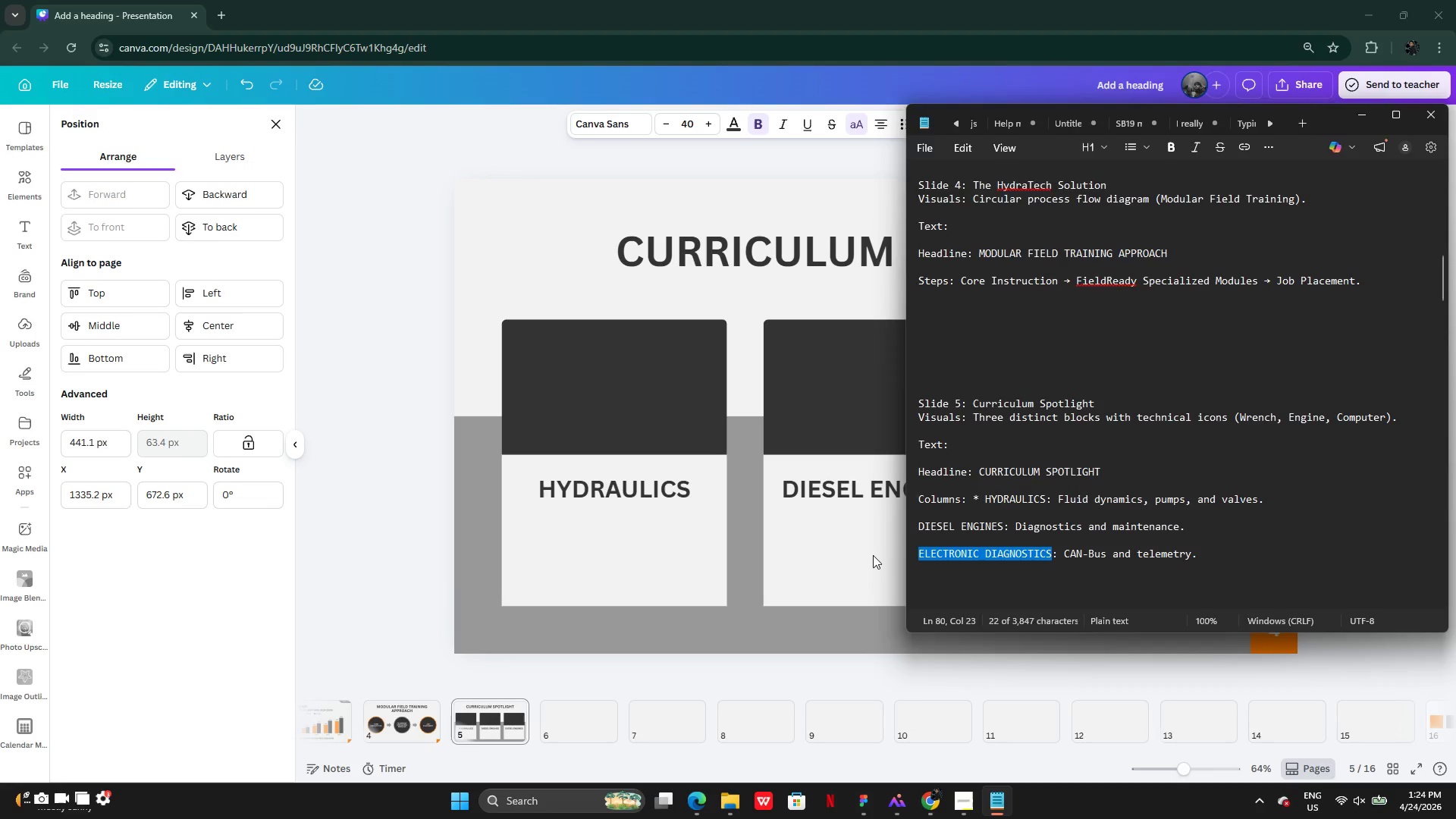 
left_click([873, 555])
 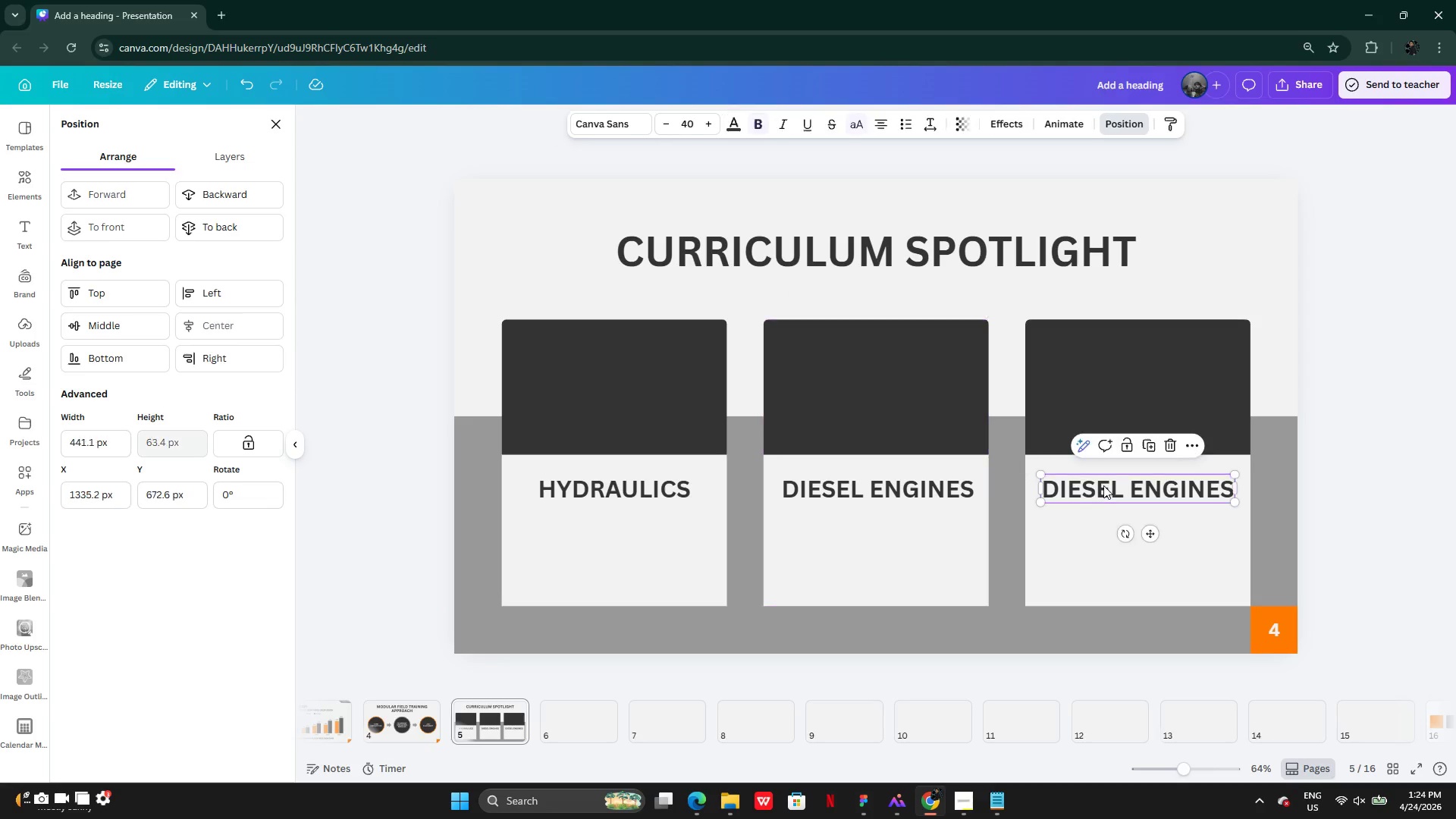 
double_click([1103, 485])
 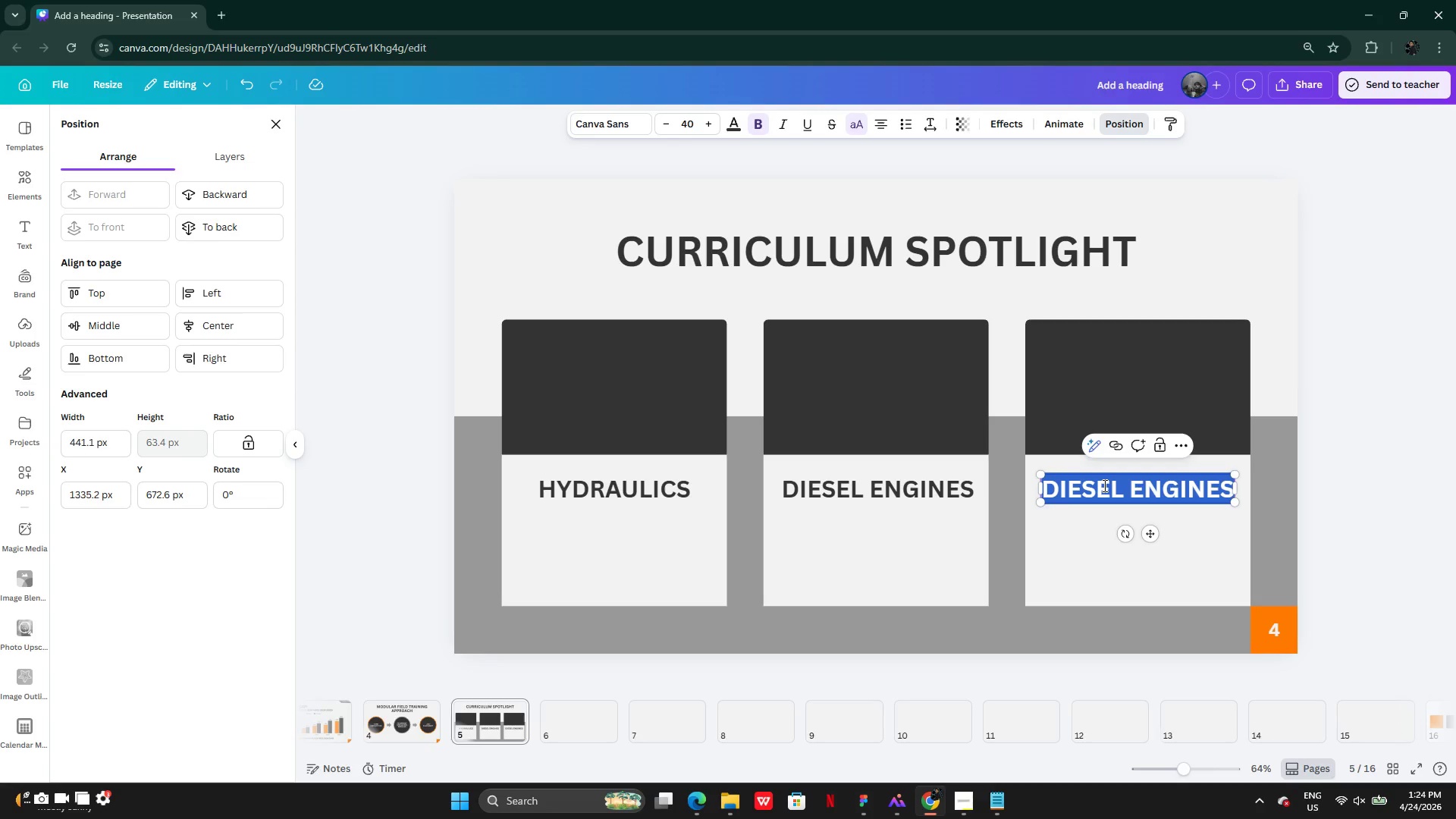 
triple_click([1103, 485])
 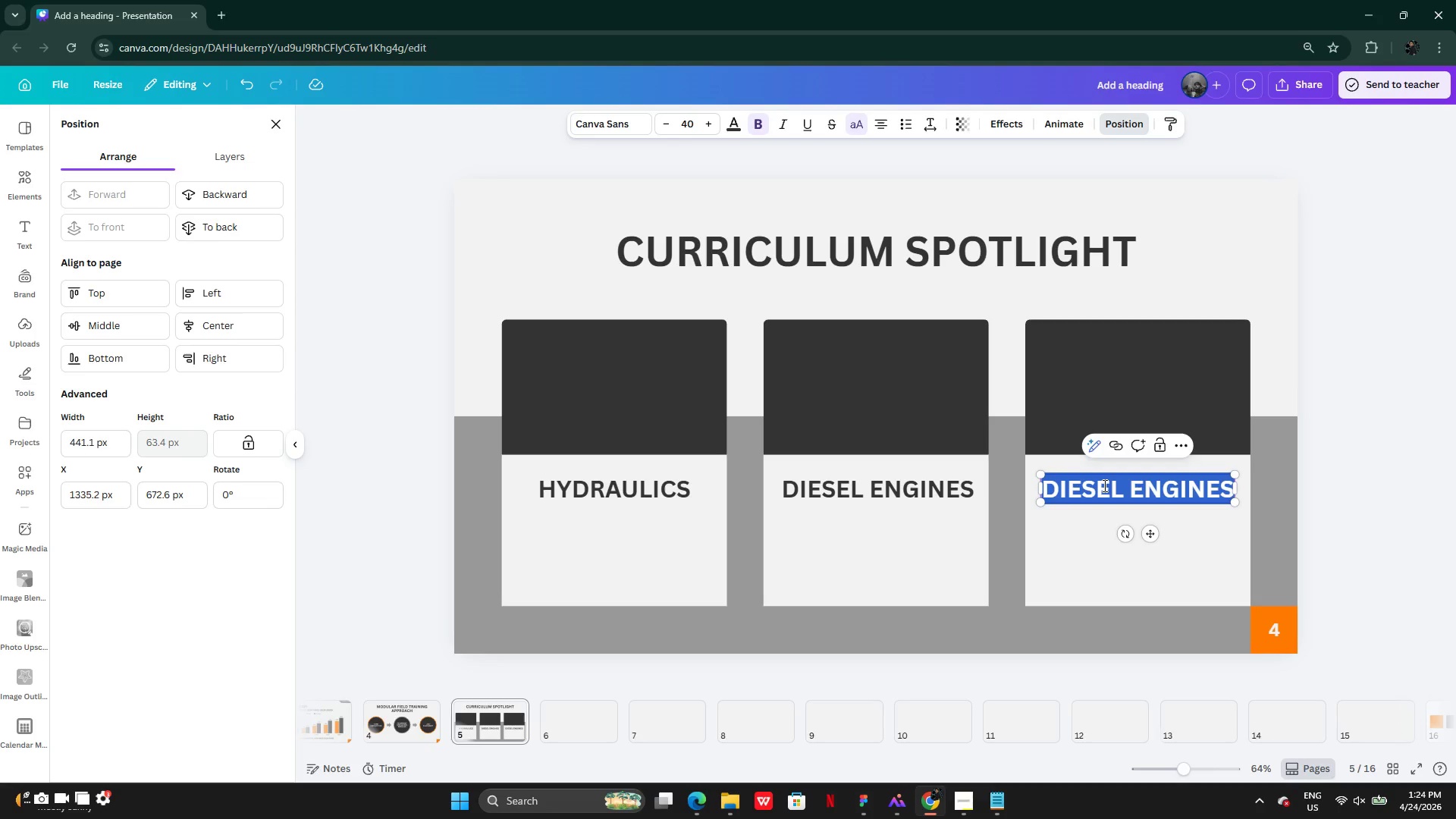 
key(Control+V)
 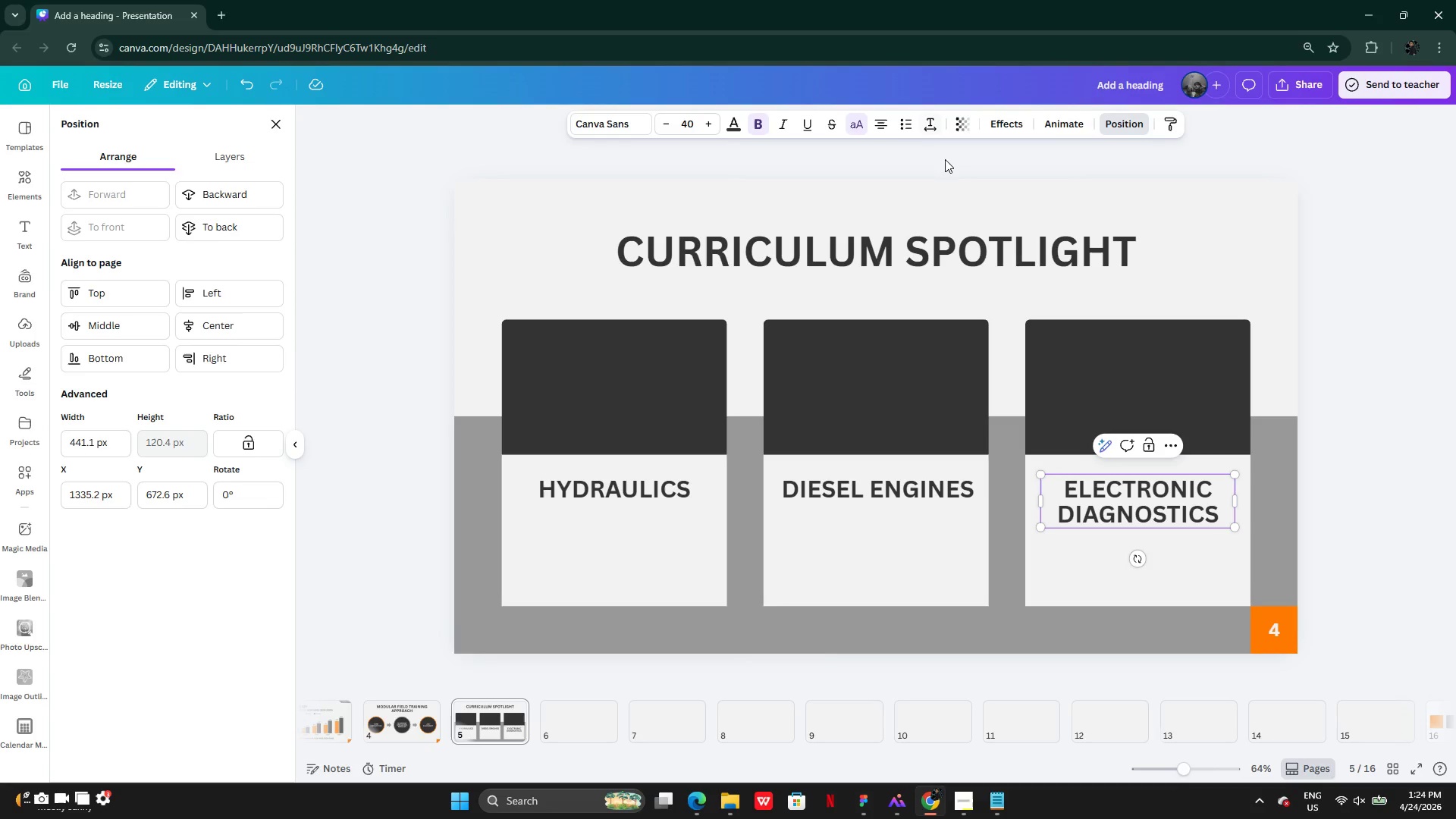 
left_click([1357, 444])
 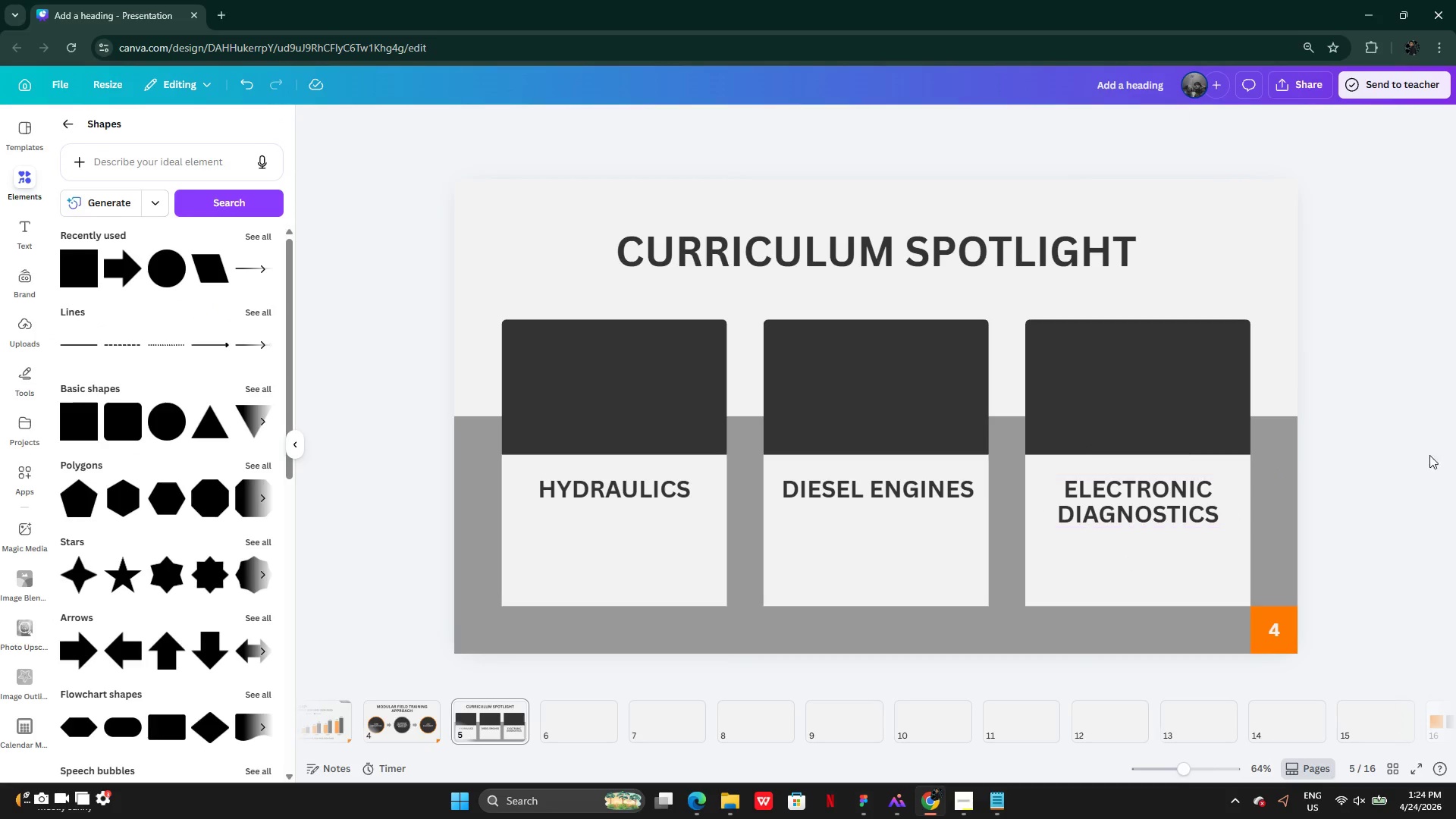 
left_click([1134, 506])
 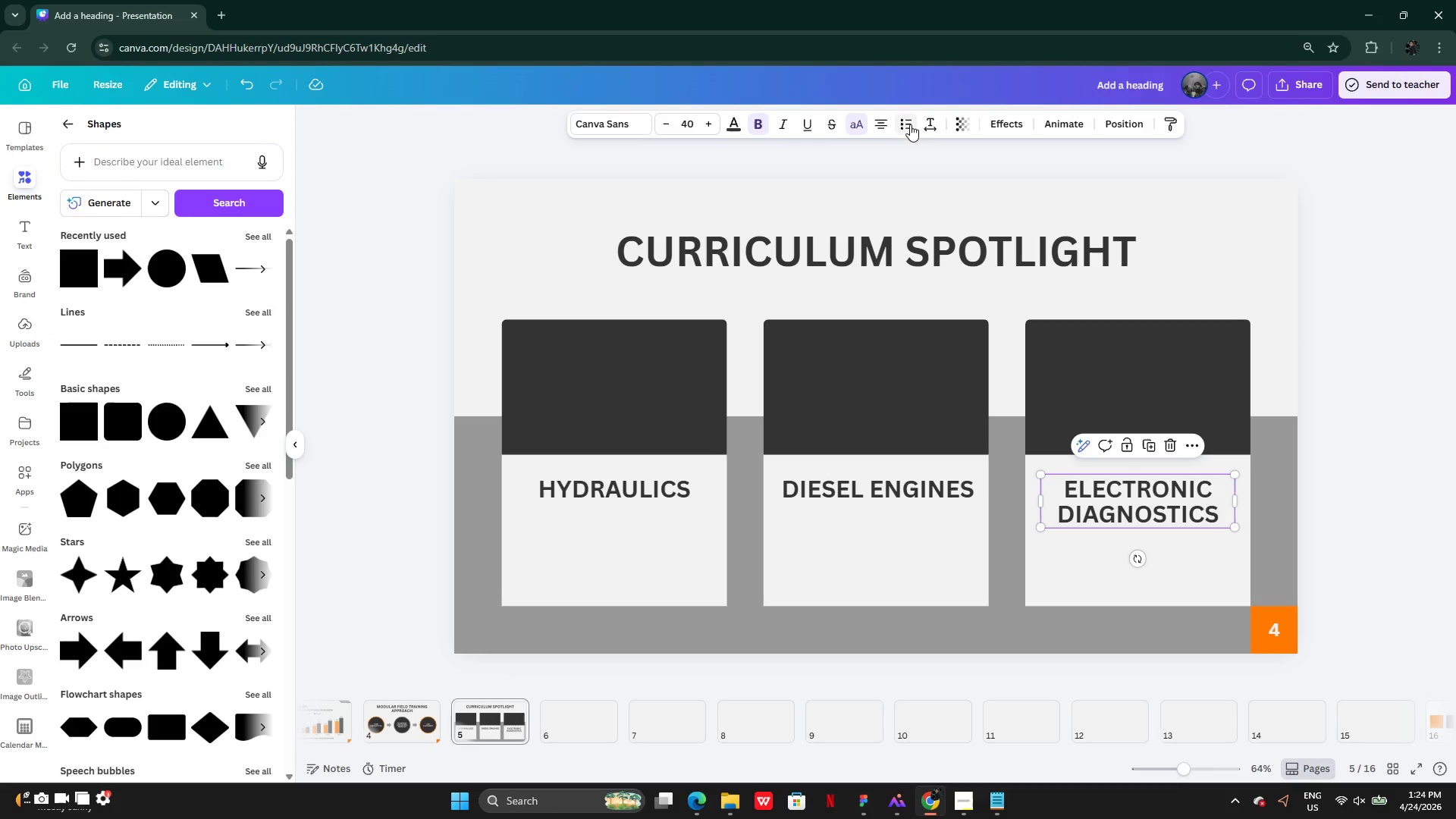 
left_click([928, 122])
 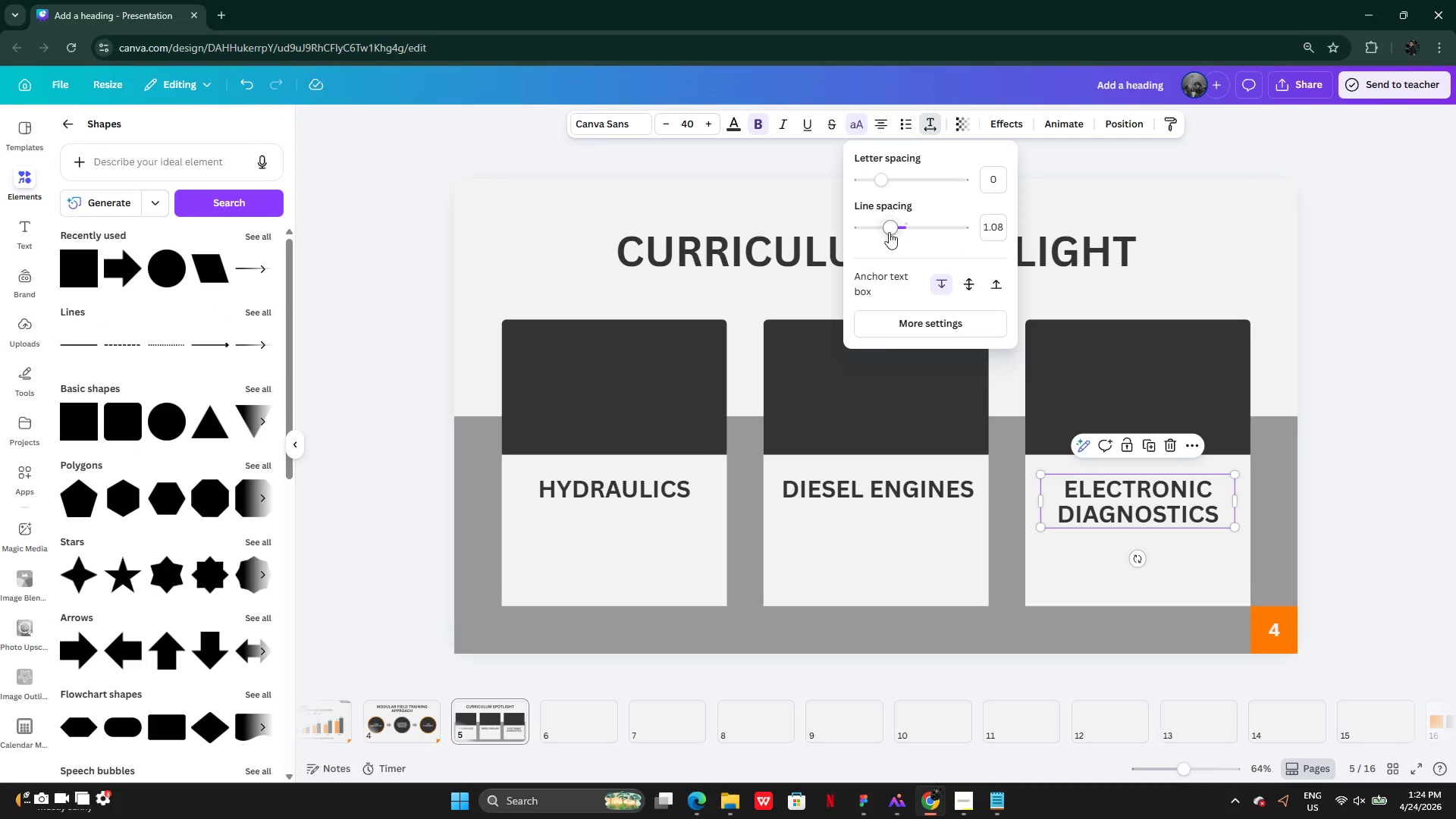 
left_click_drag(start_coordinate=[888, 230], to_coordinate=[883, 233])
 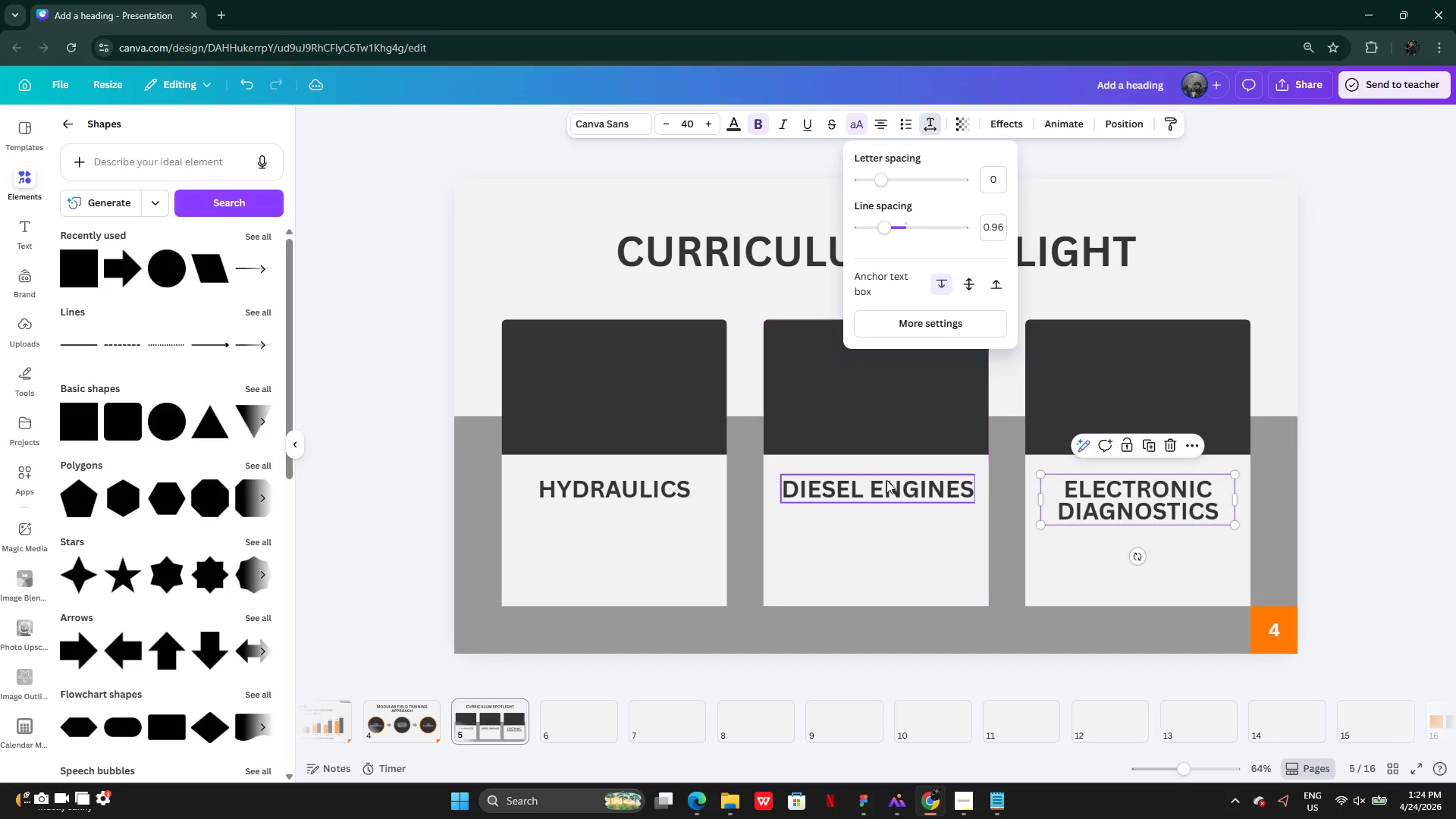 
left_click([886, 483])
 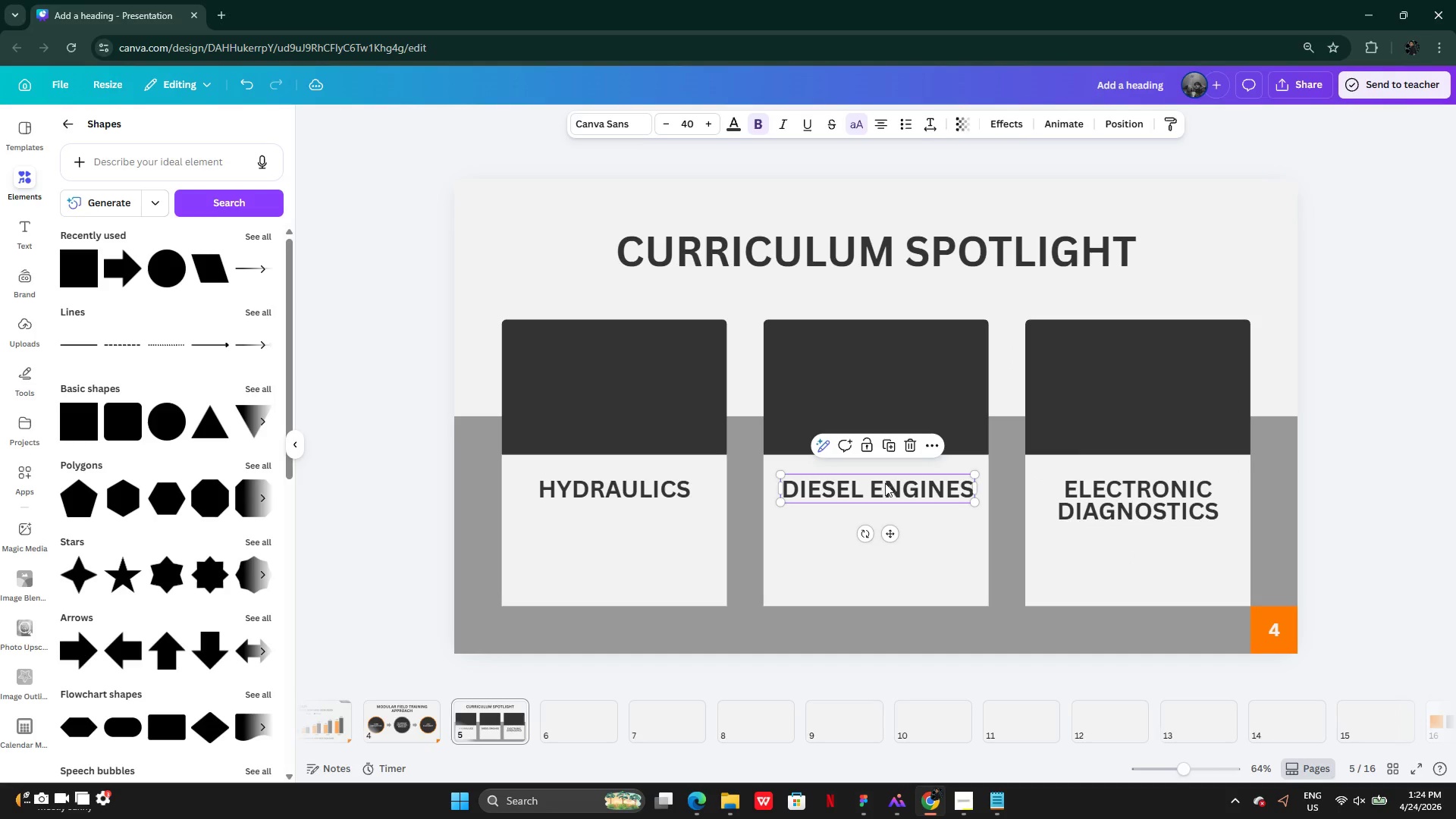 
hold_key(key=ShiftLeft, duration=1.53)
left_click([641, 493])
 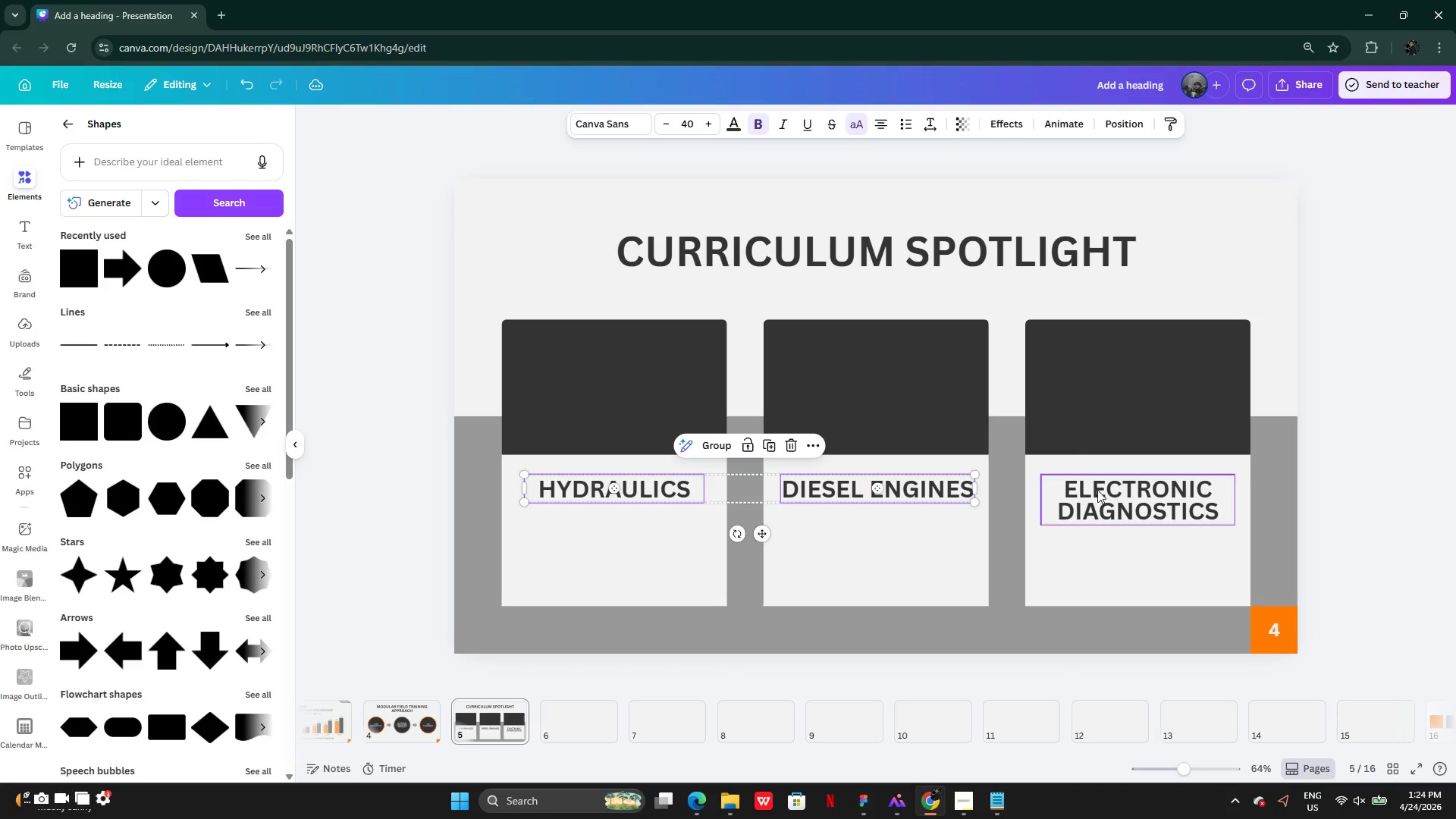 
left_click([1112, 491])
 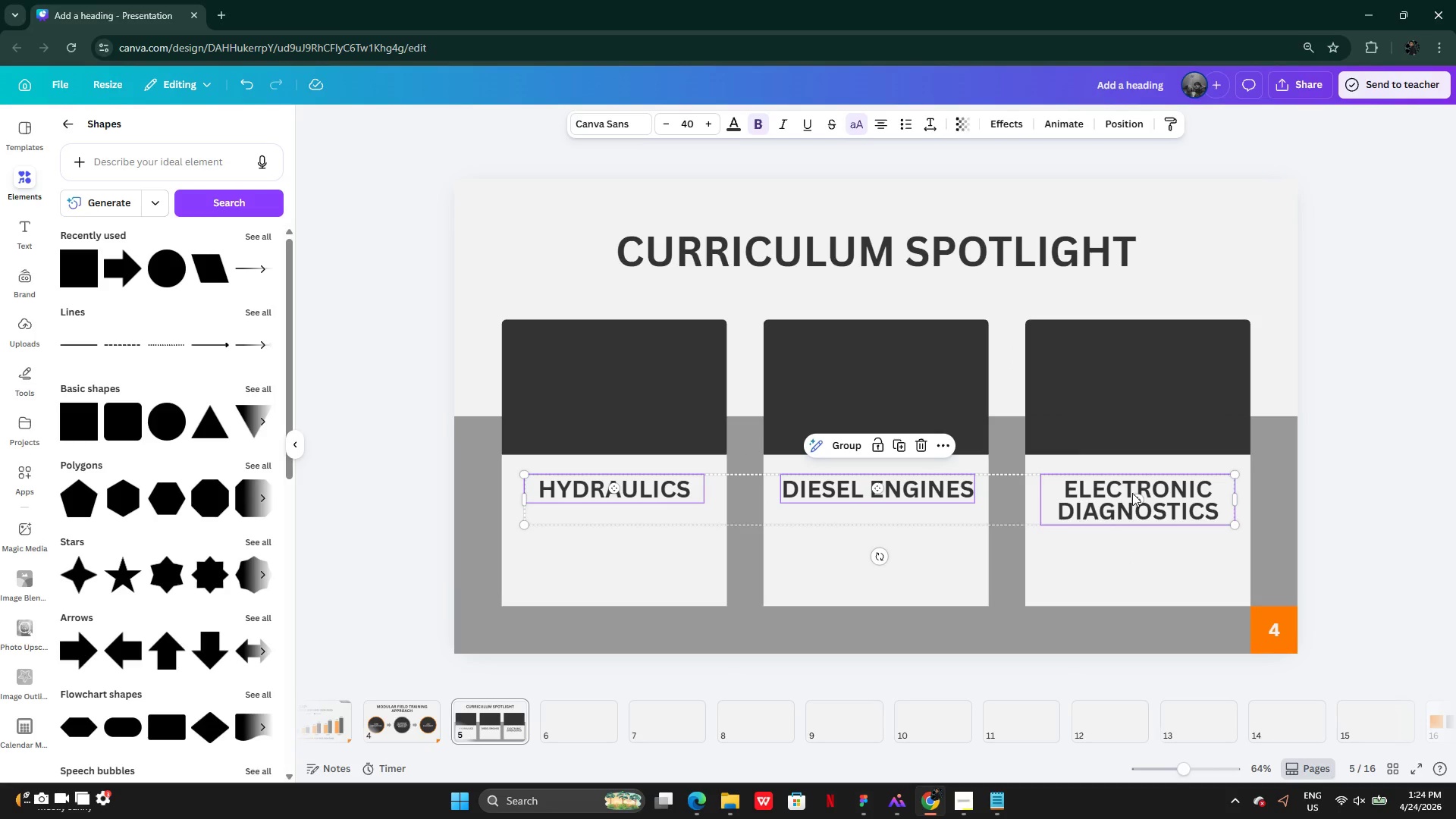 
key(ArrowUp)
 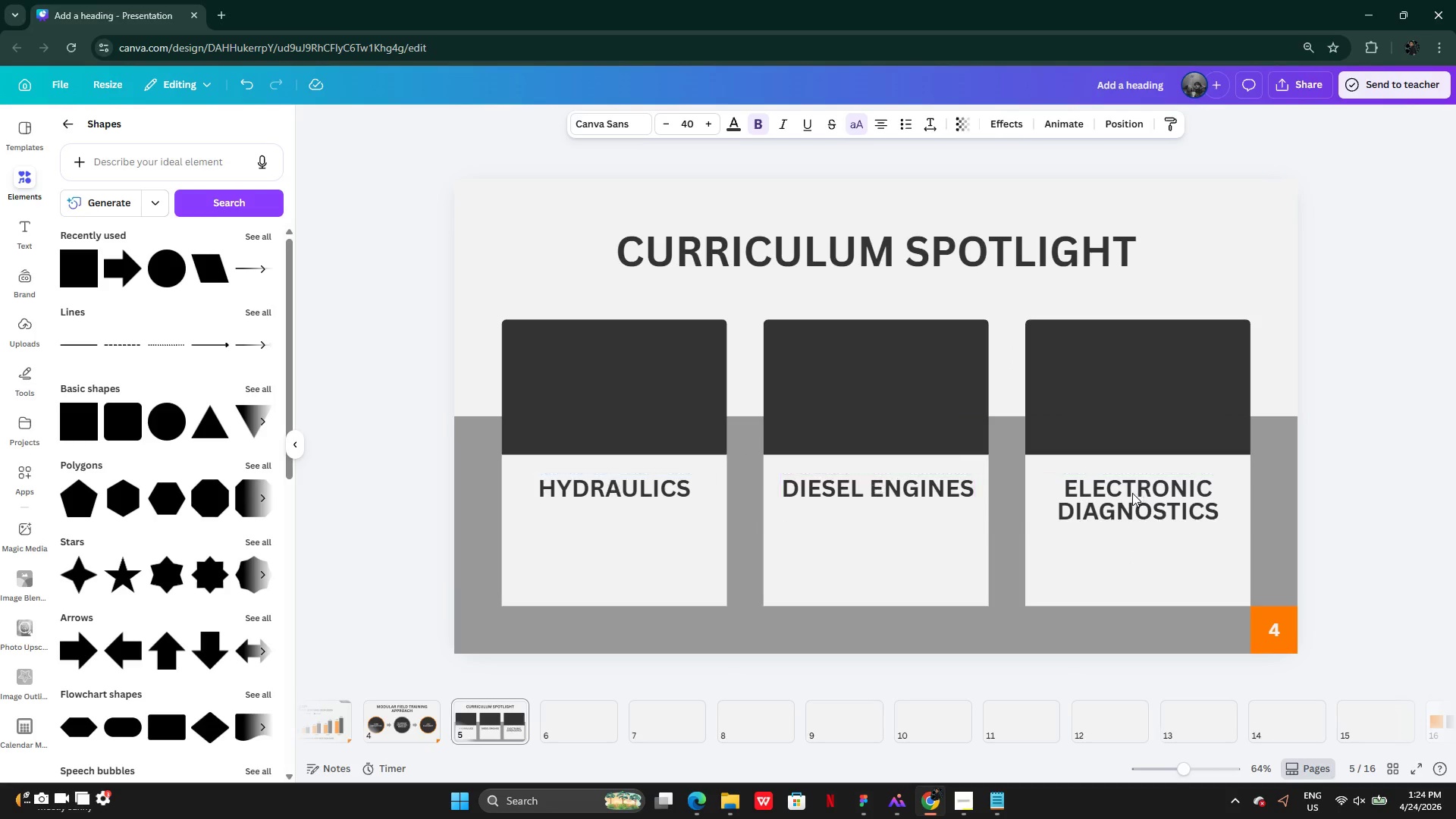 
hold_key(key=ArrowUp, duration=0.72)
 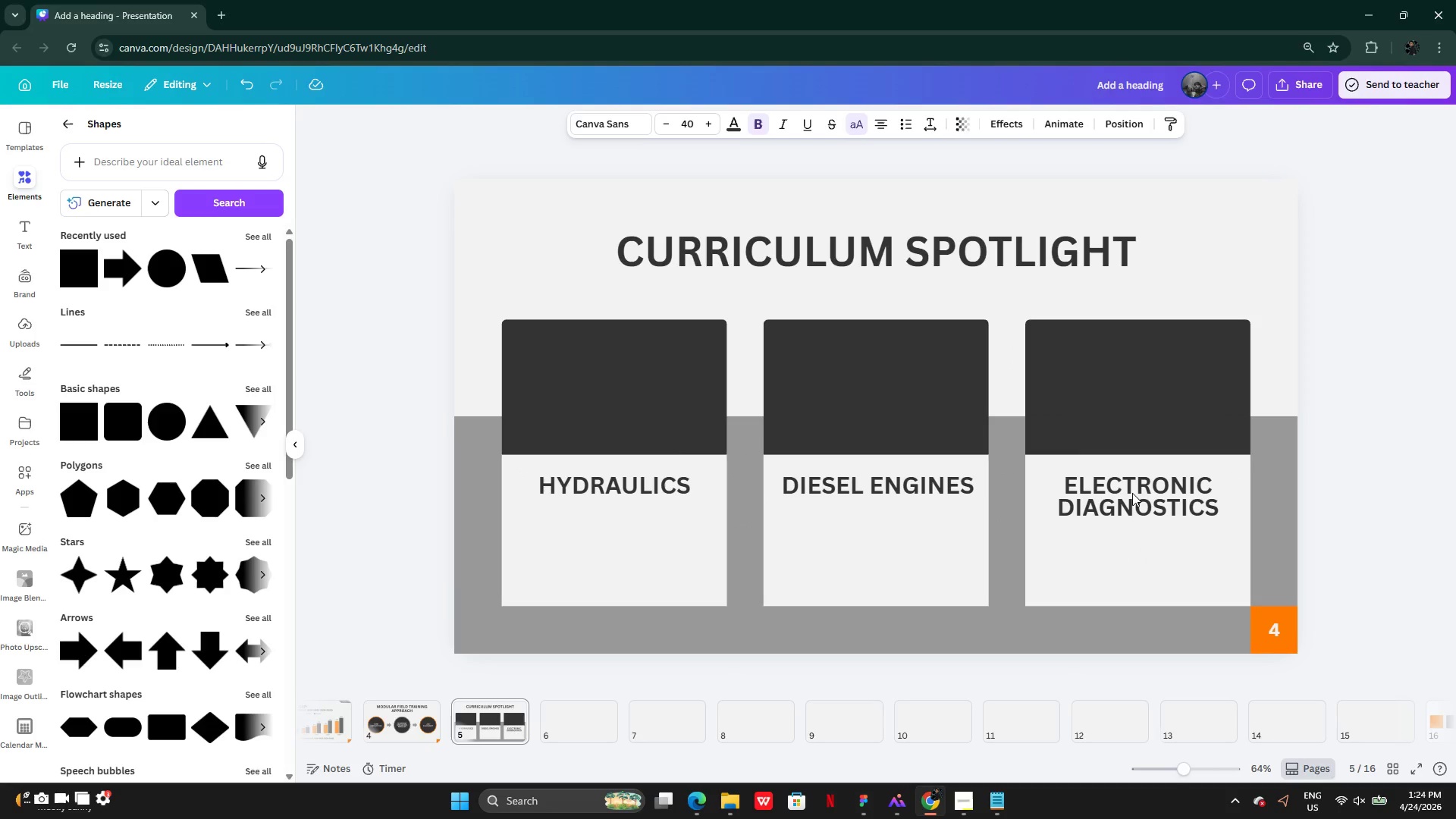 
key(ArrowUp)
 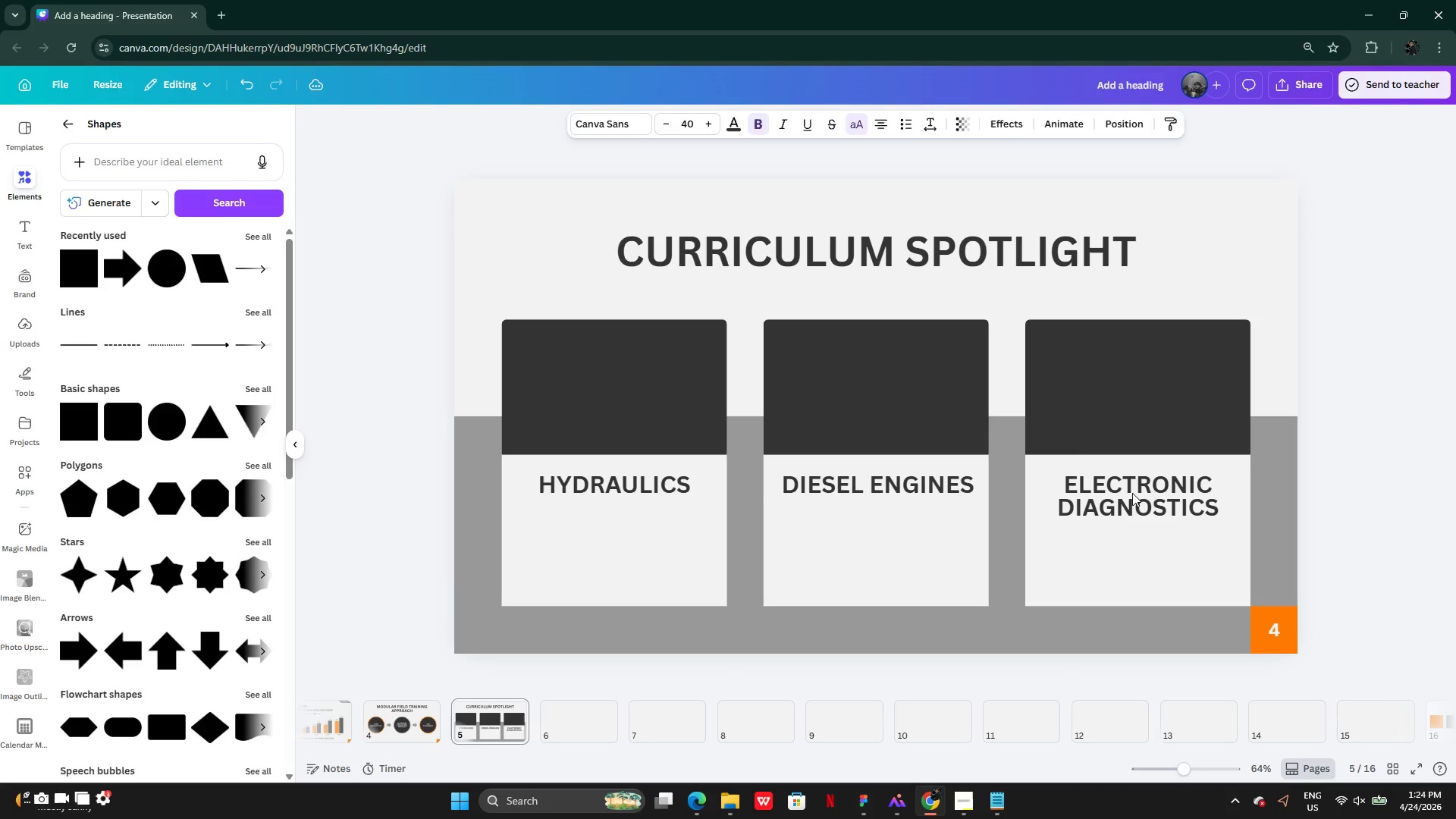 
key(ArrowUp)
 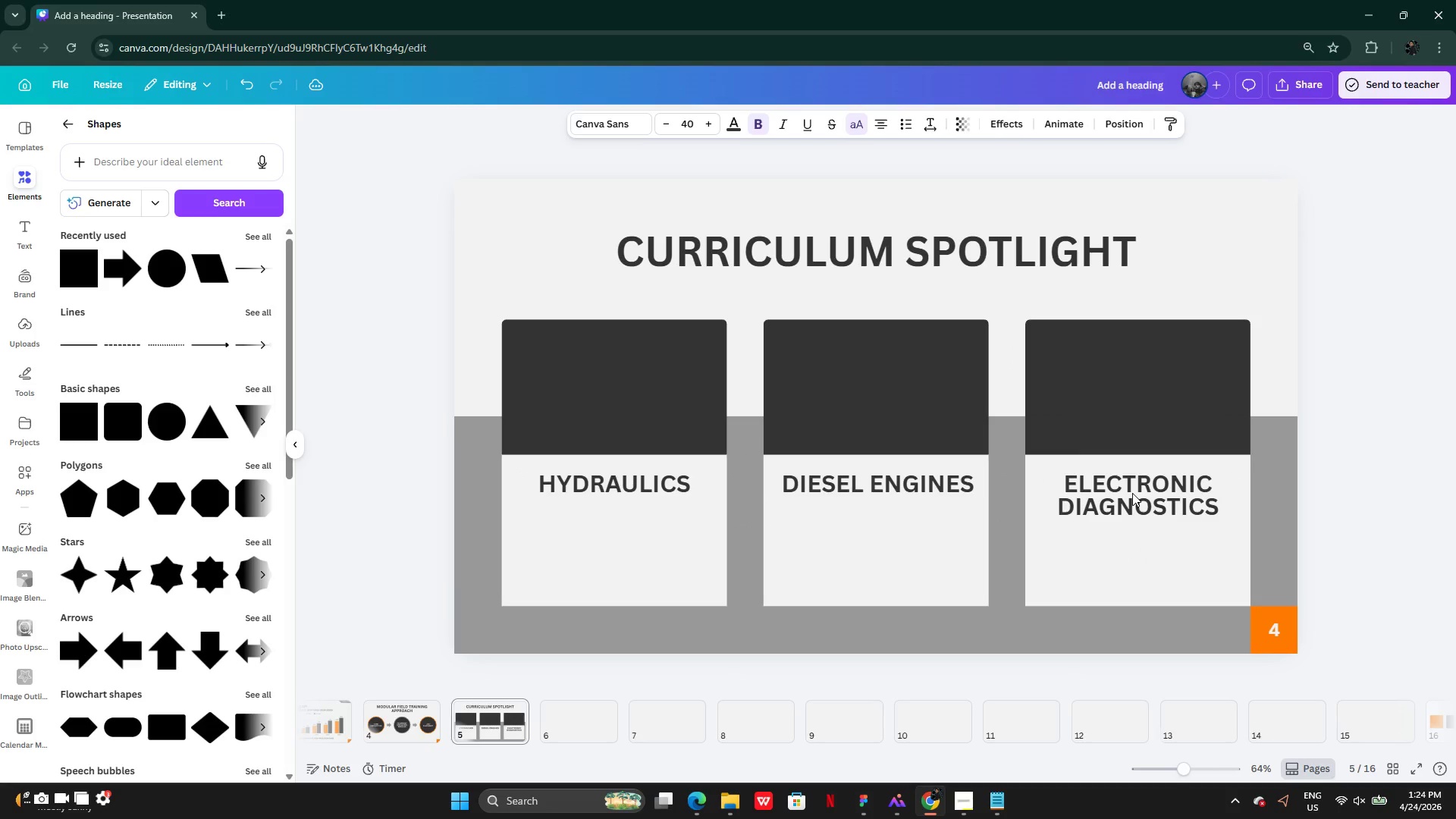 
hold_key(key=ArrowUp, duration=0.69)
 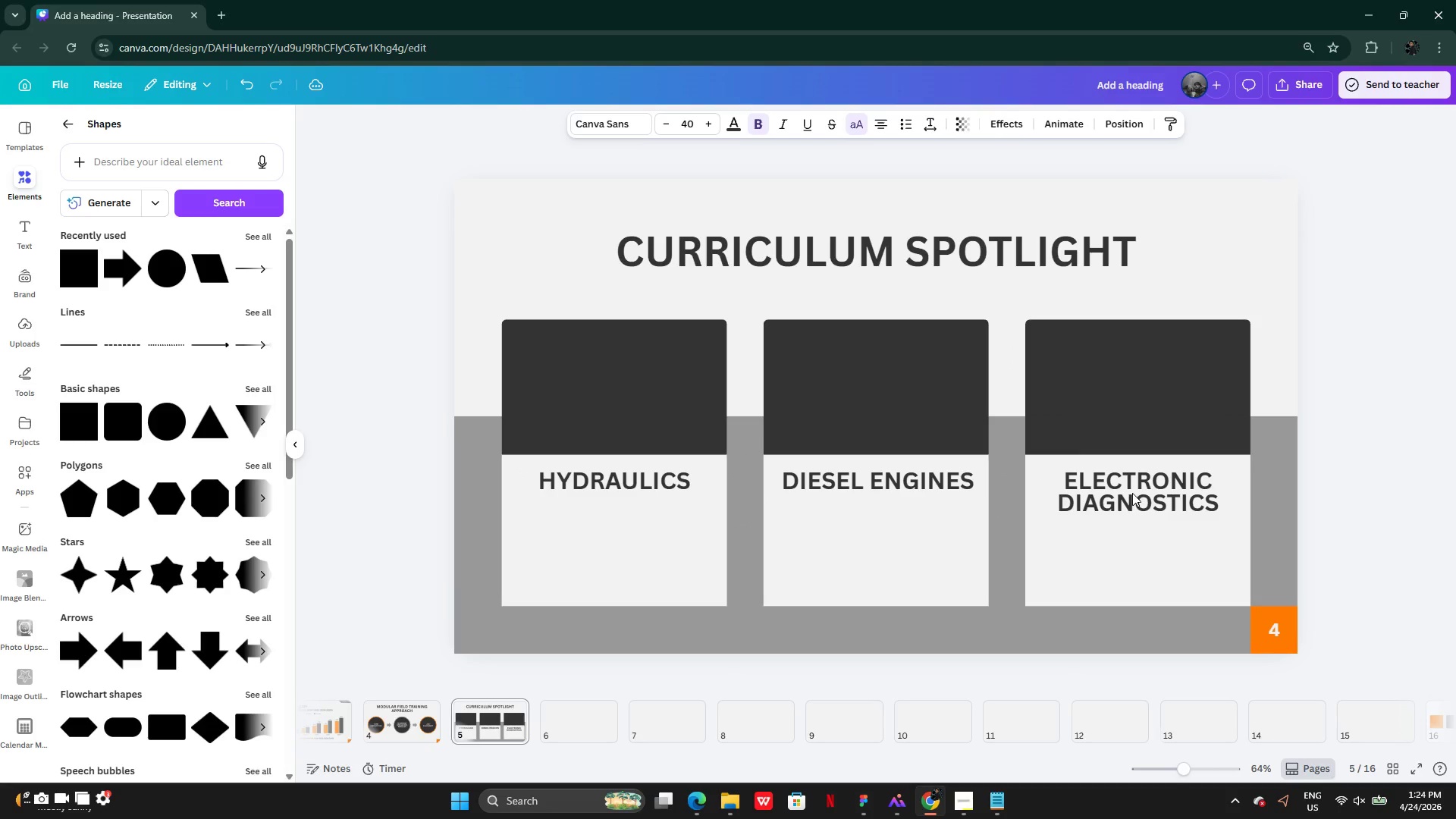 
key(ArrowUp)
 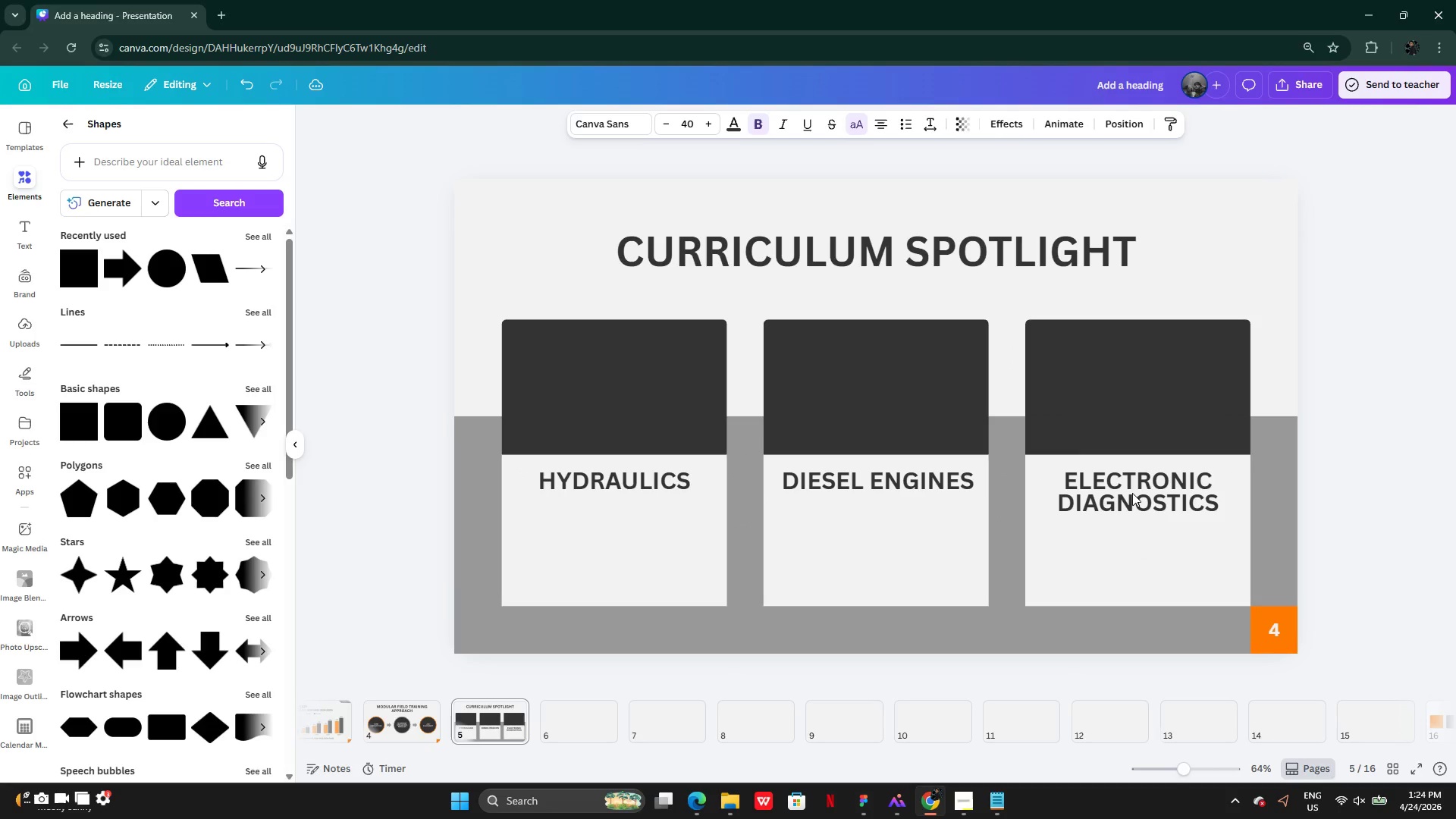 
key(ArrowUp)
 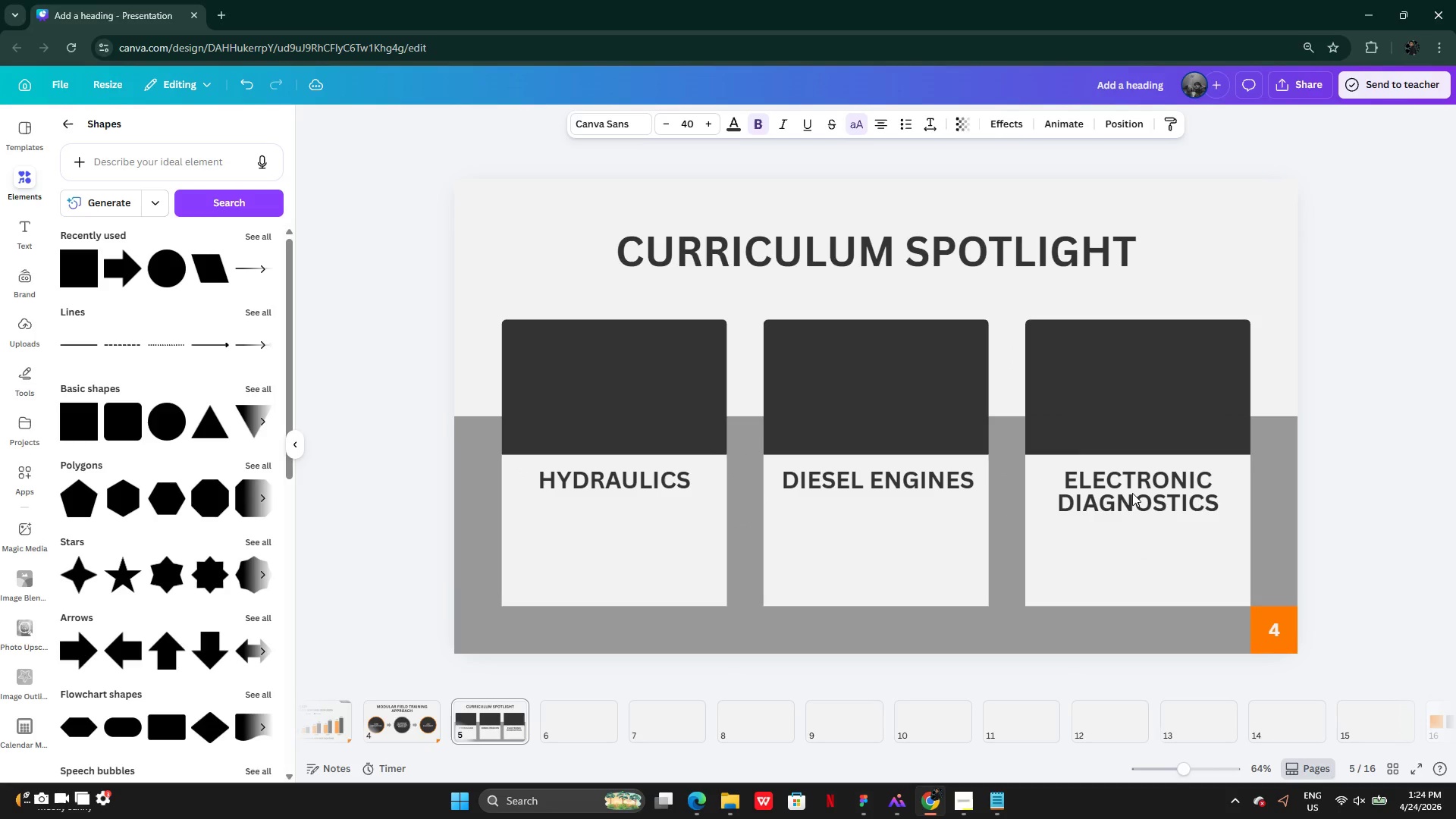 
key(ArrowUp)
 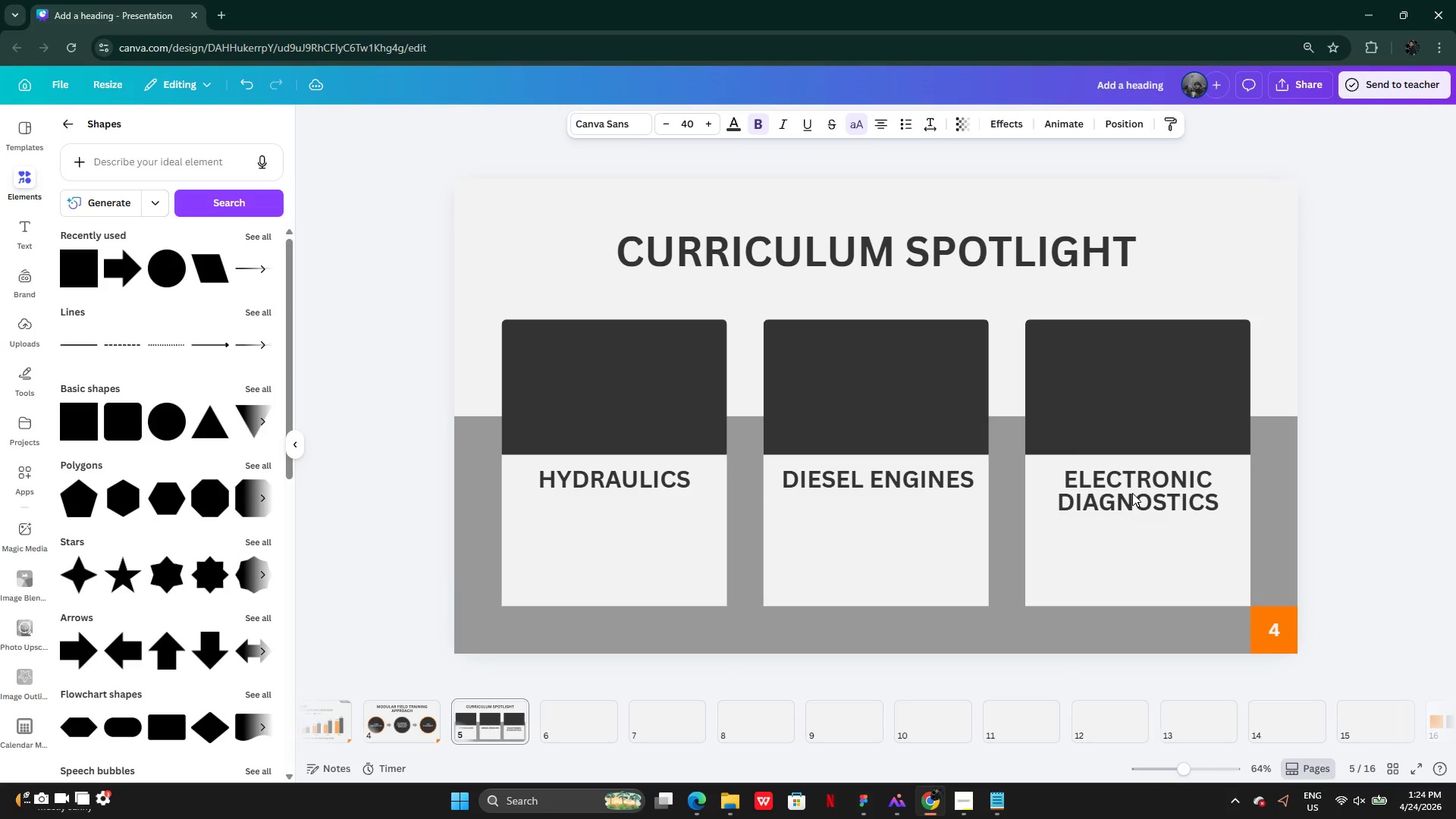 
key(ArrowUp)
 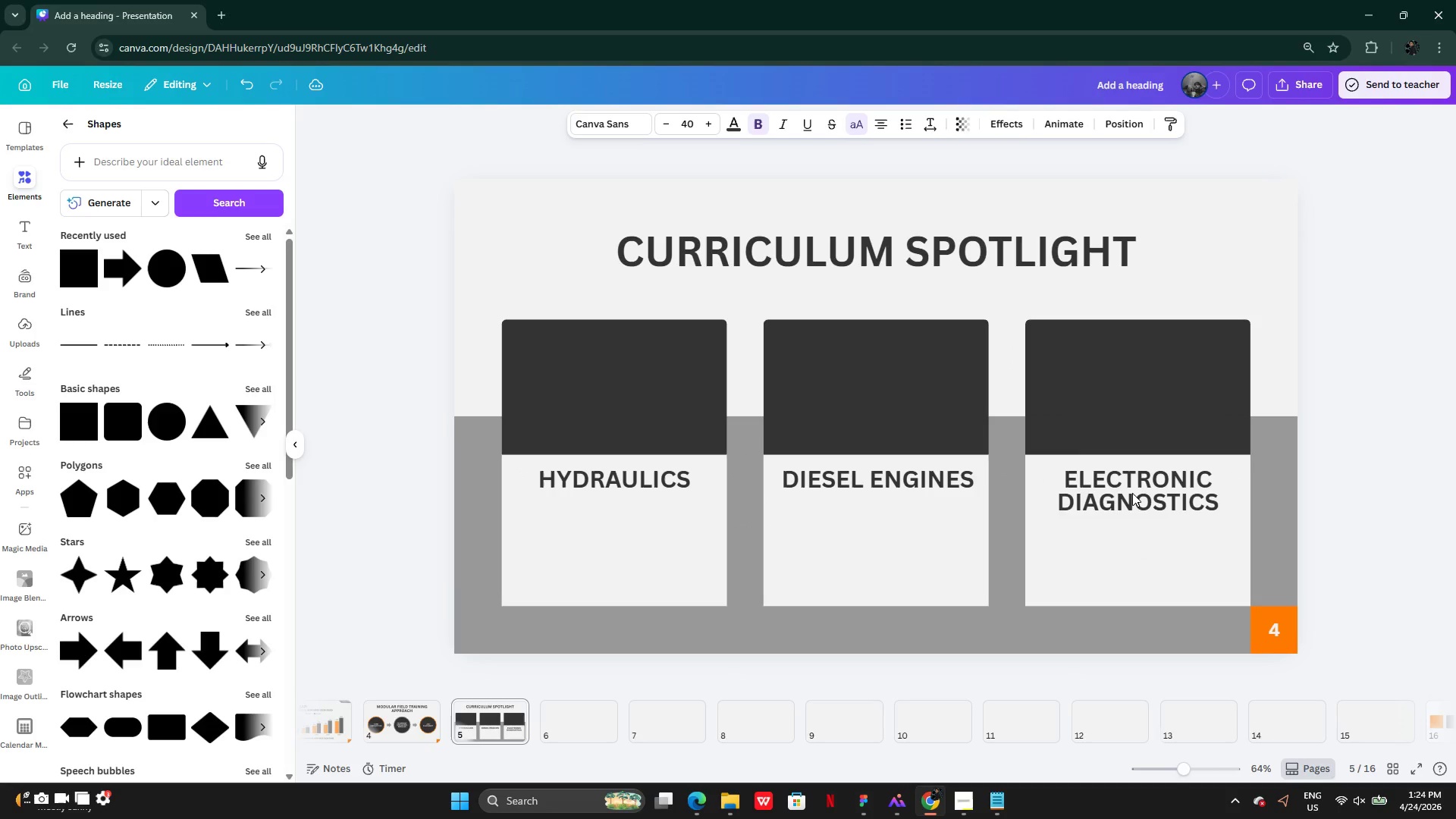 
key(ArrowUp)
 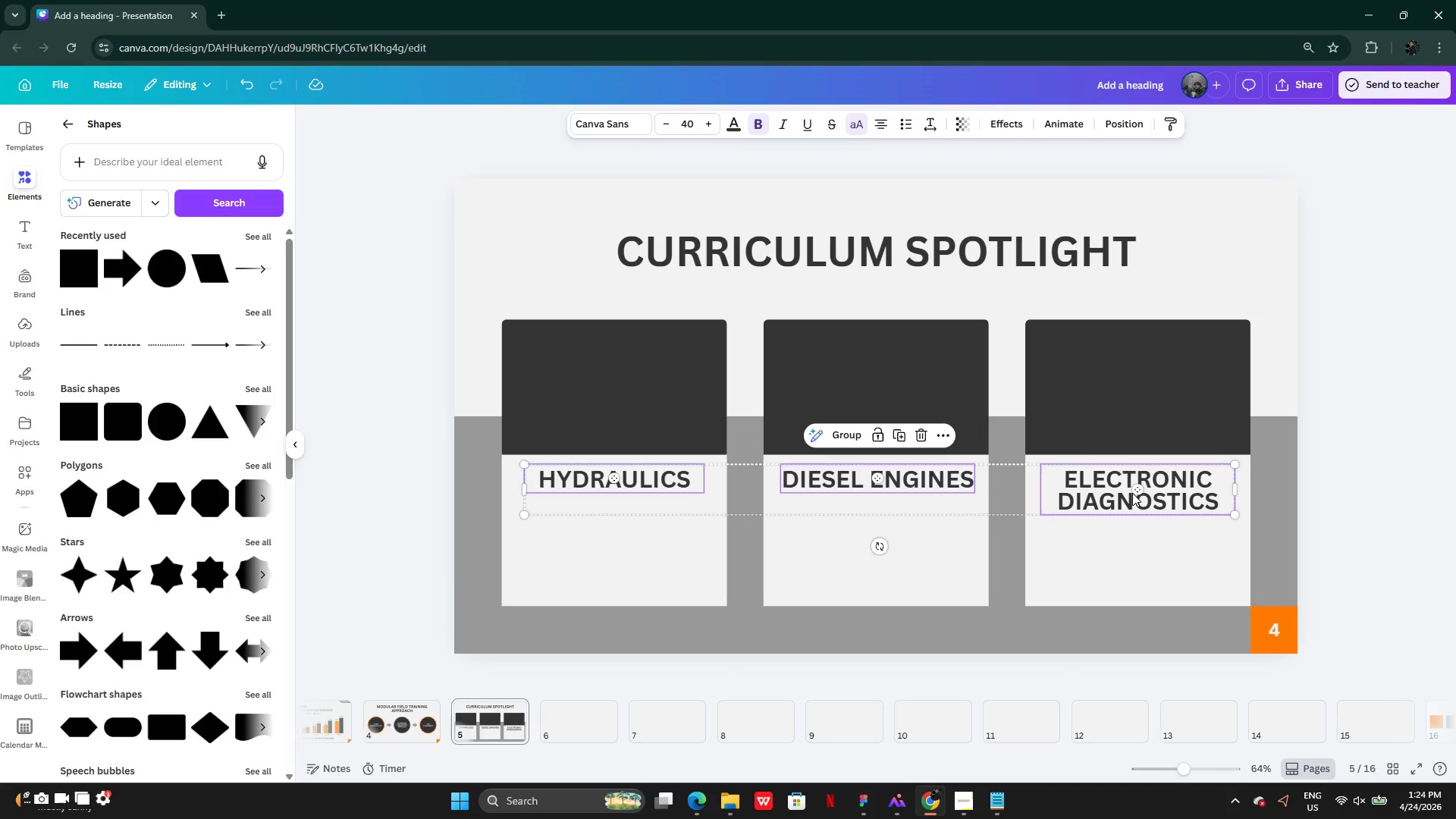 
key(ArrowUp)
 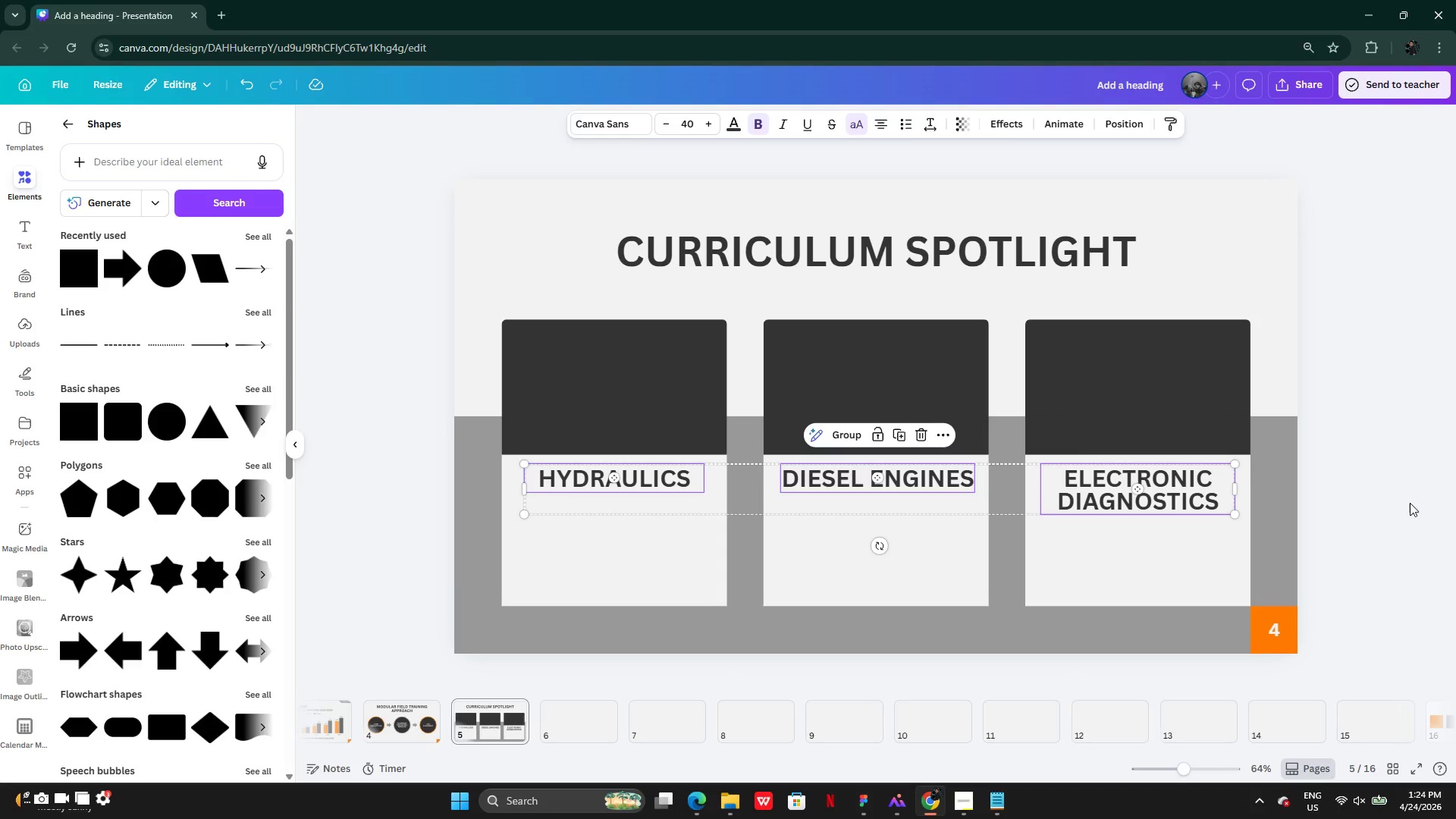 
left_click([1326, 513])
 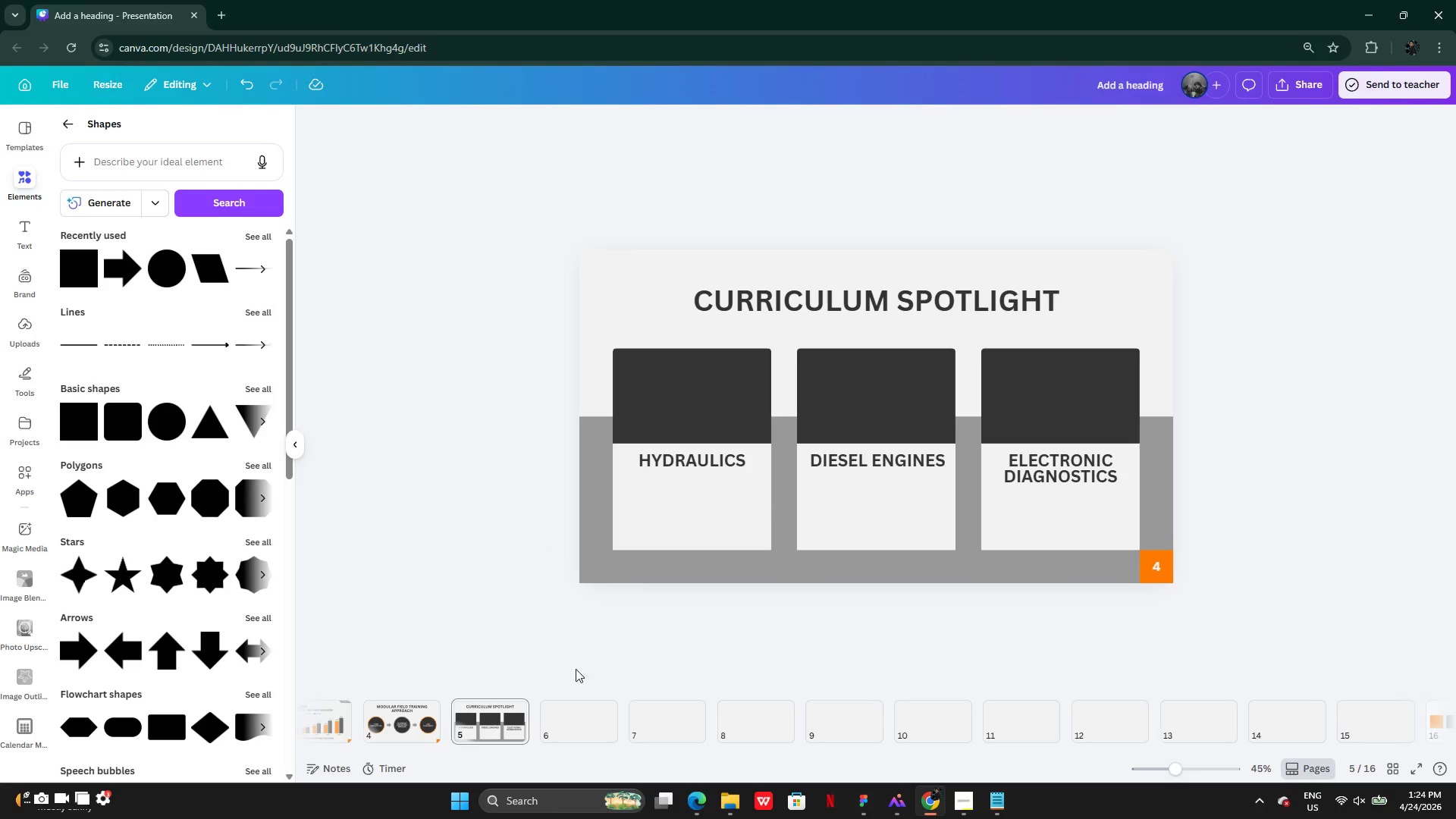 
left_click([422, 721])
 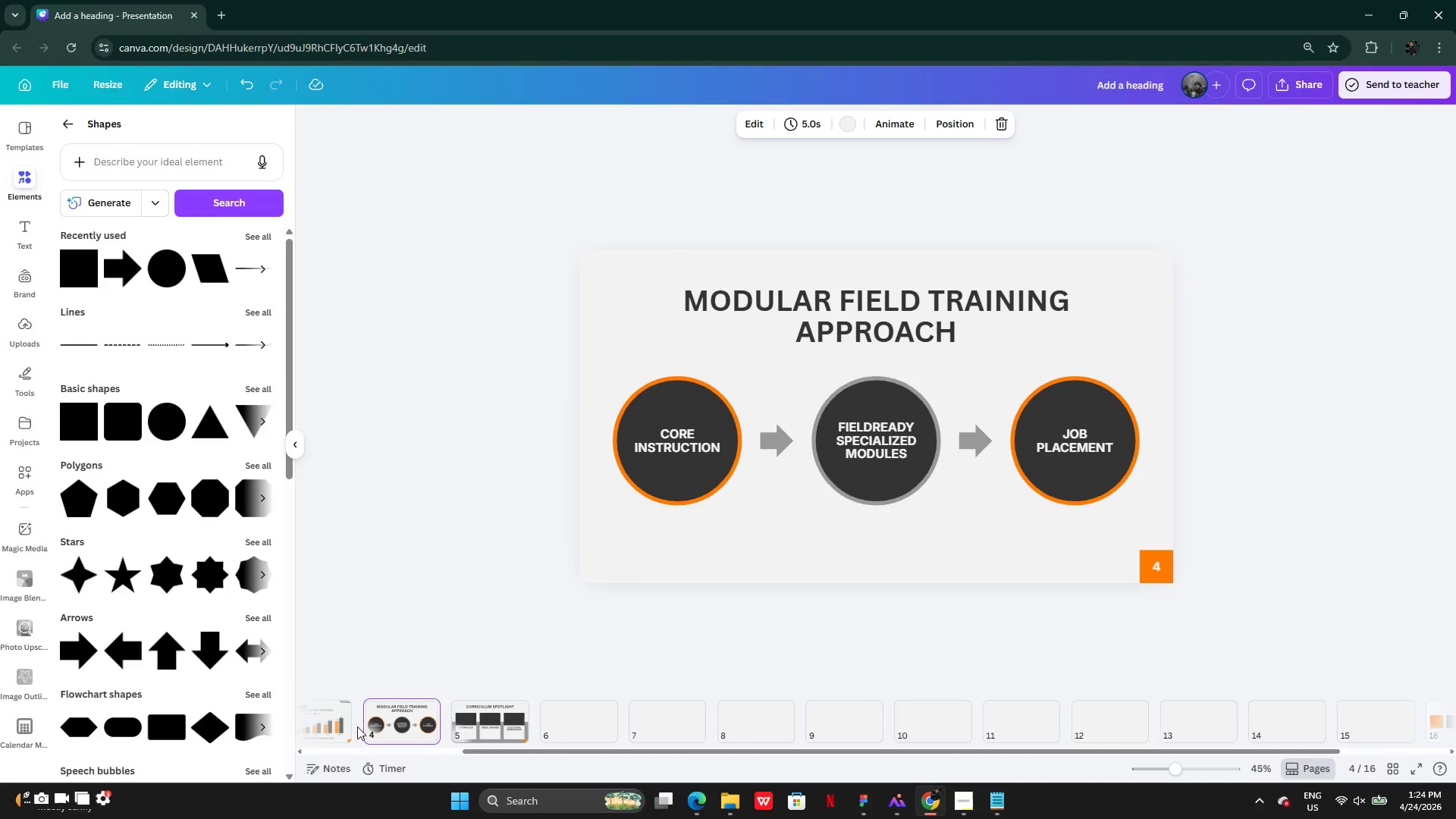 
left_click([350, 726])
 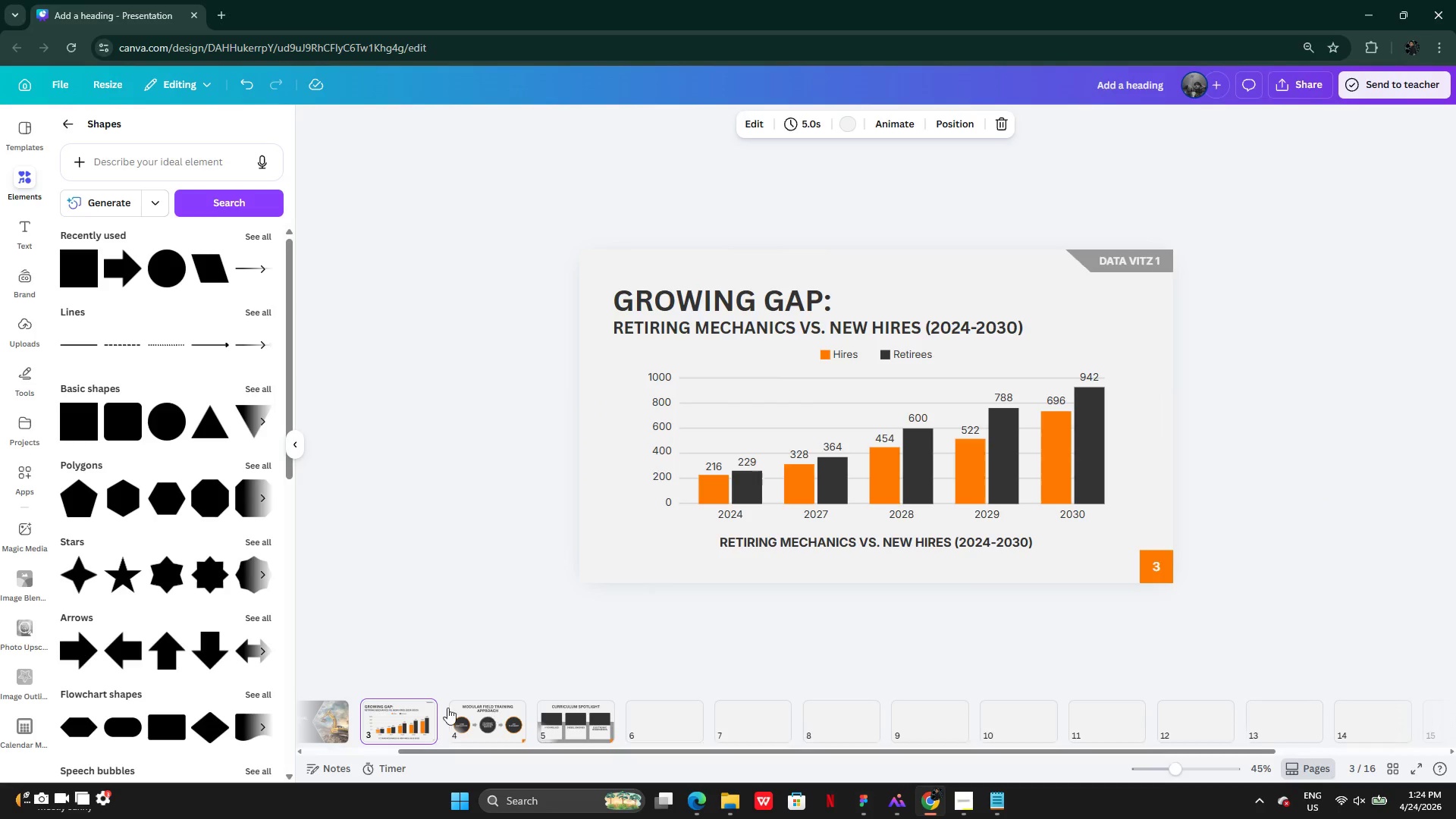 
left_click([369, 724])
 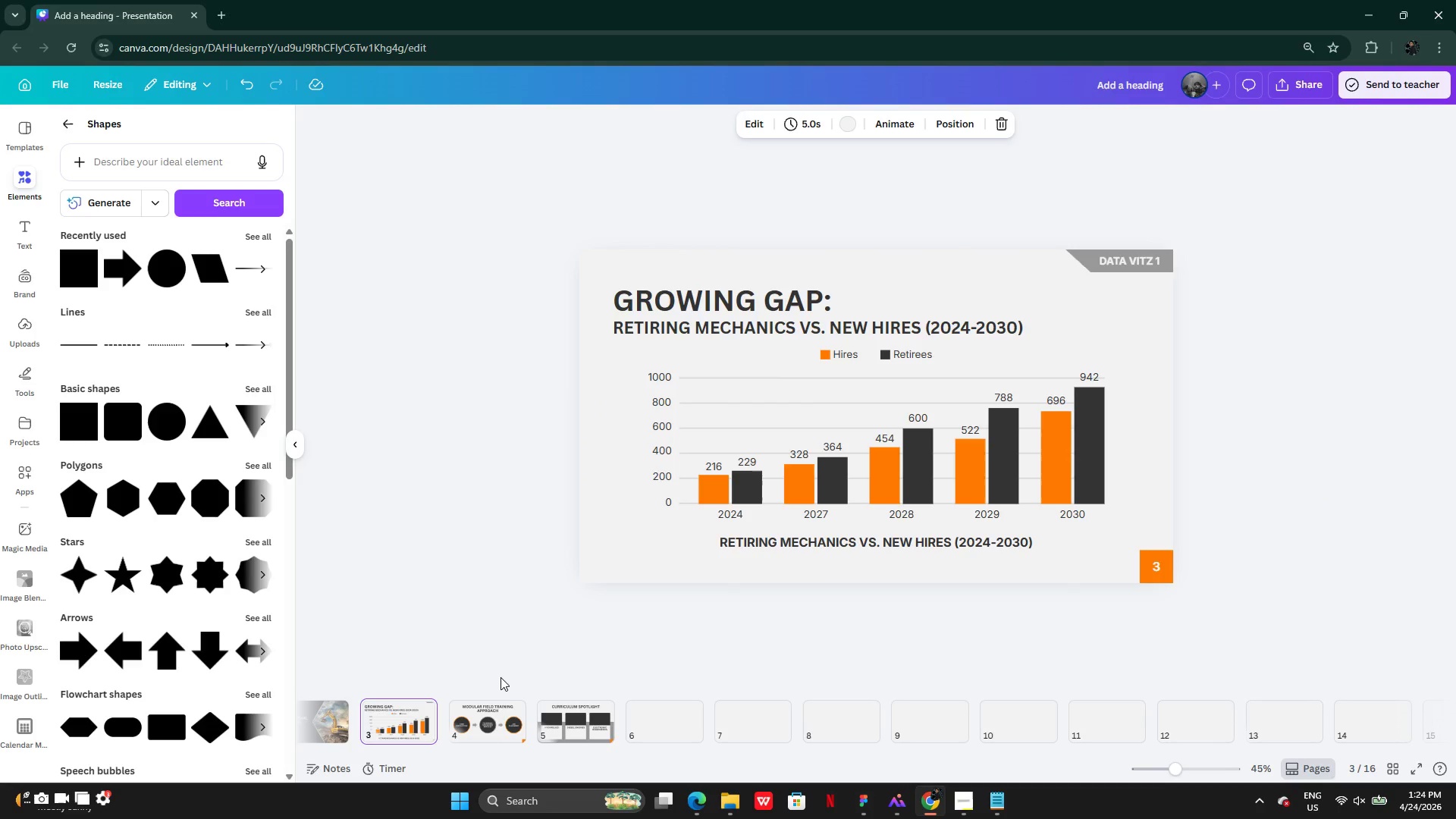 
left_click([490, 720])
 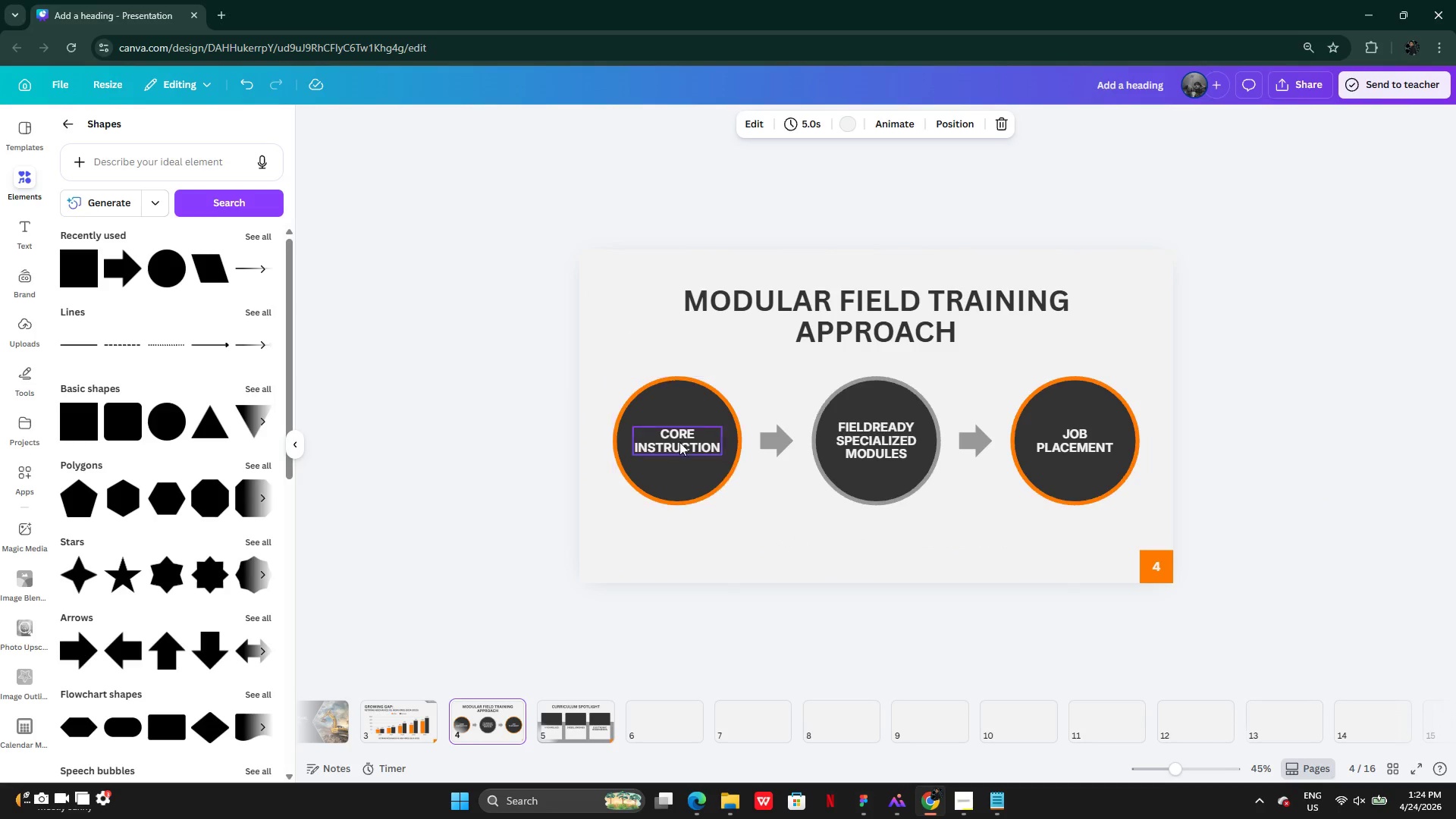 
left_click([677, 441])
 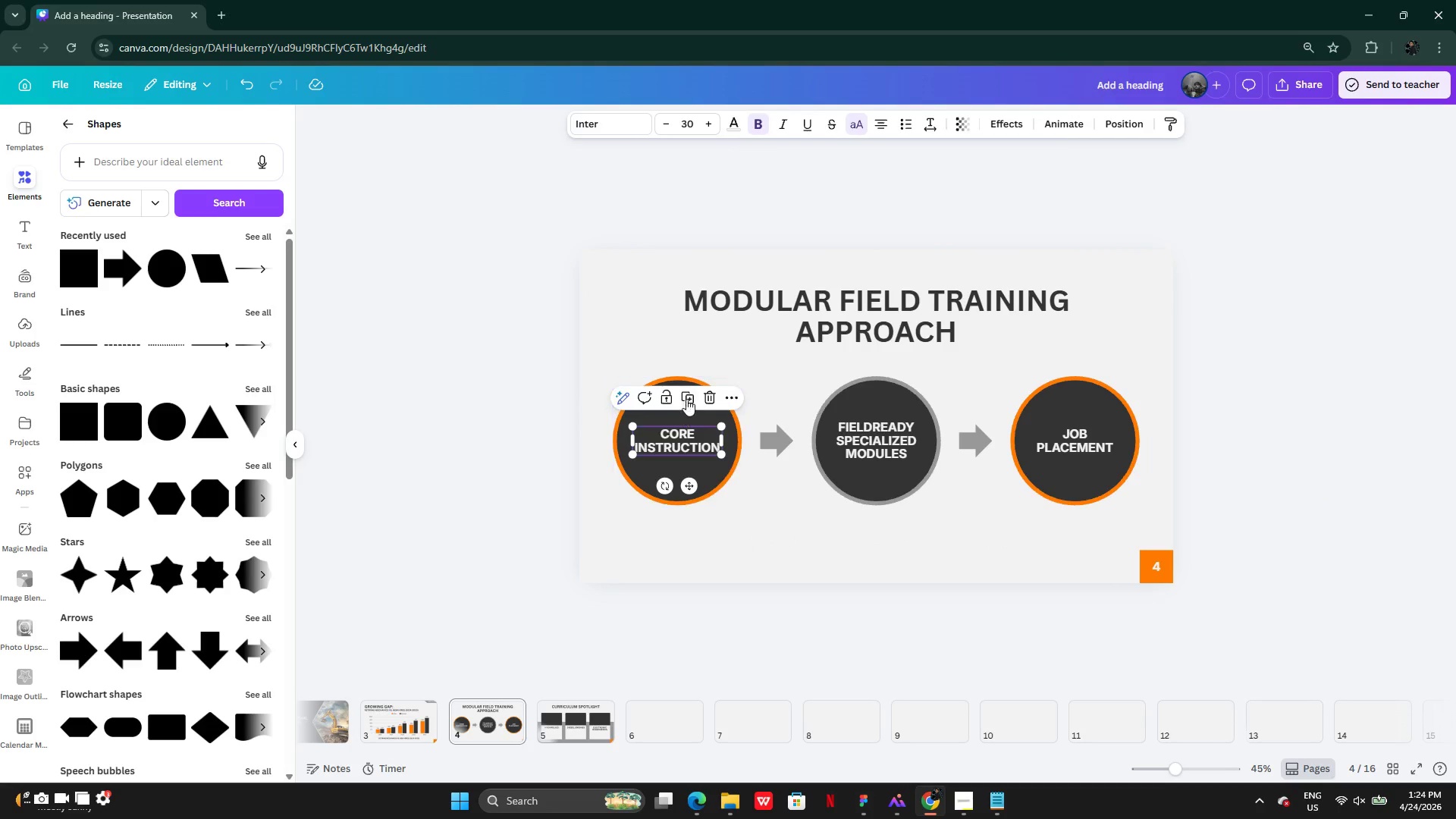 
left_click([686, 397])
 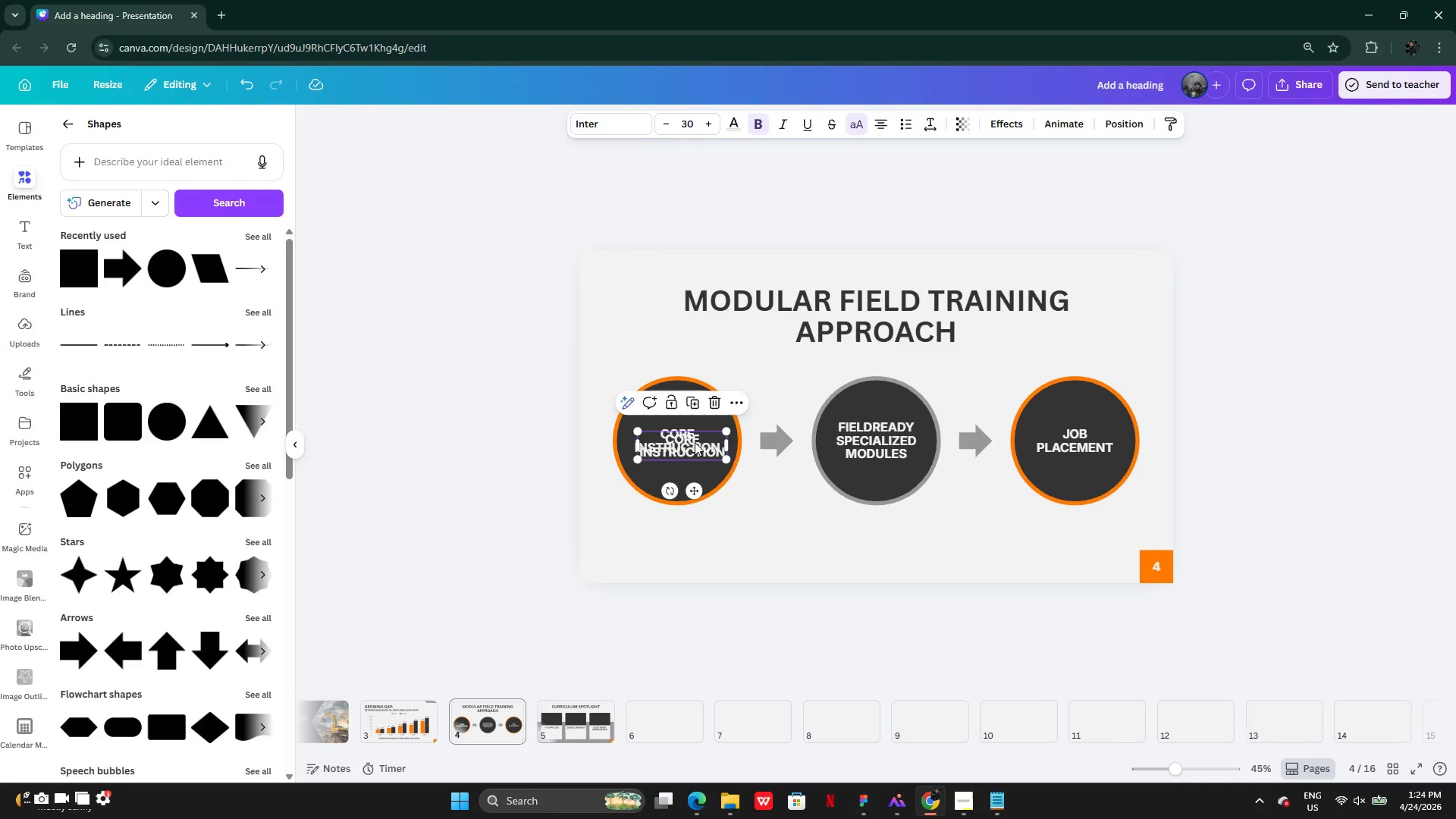 
left_click_drag(start_coordinate=[695, 442], to_coordinate=[569, 714])
 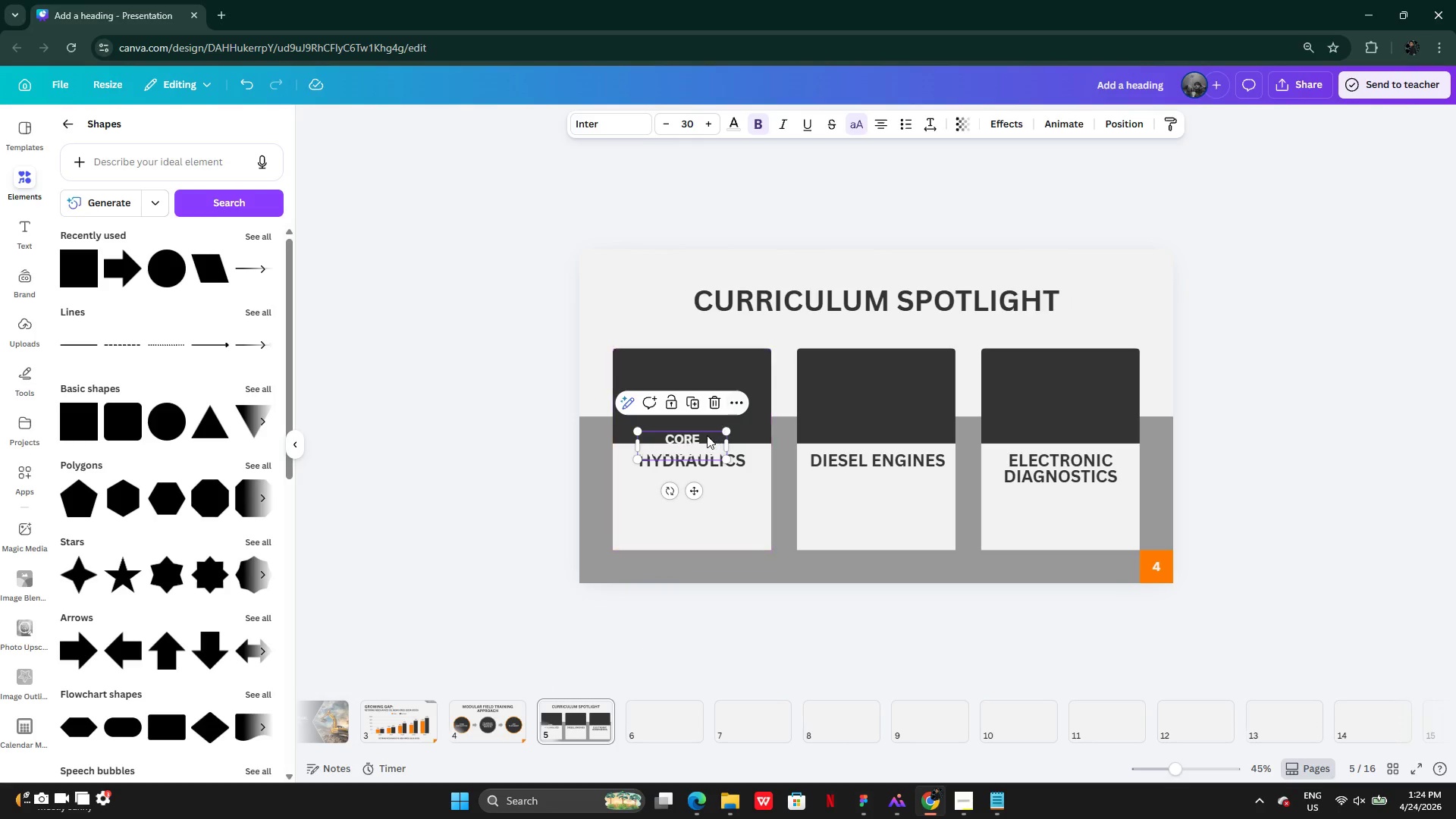 
left_click_drag(start_coordinate=[700, 434], to_coordinate=[709, 493])
 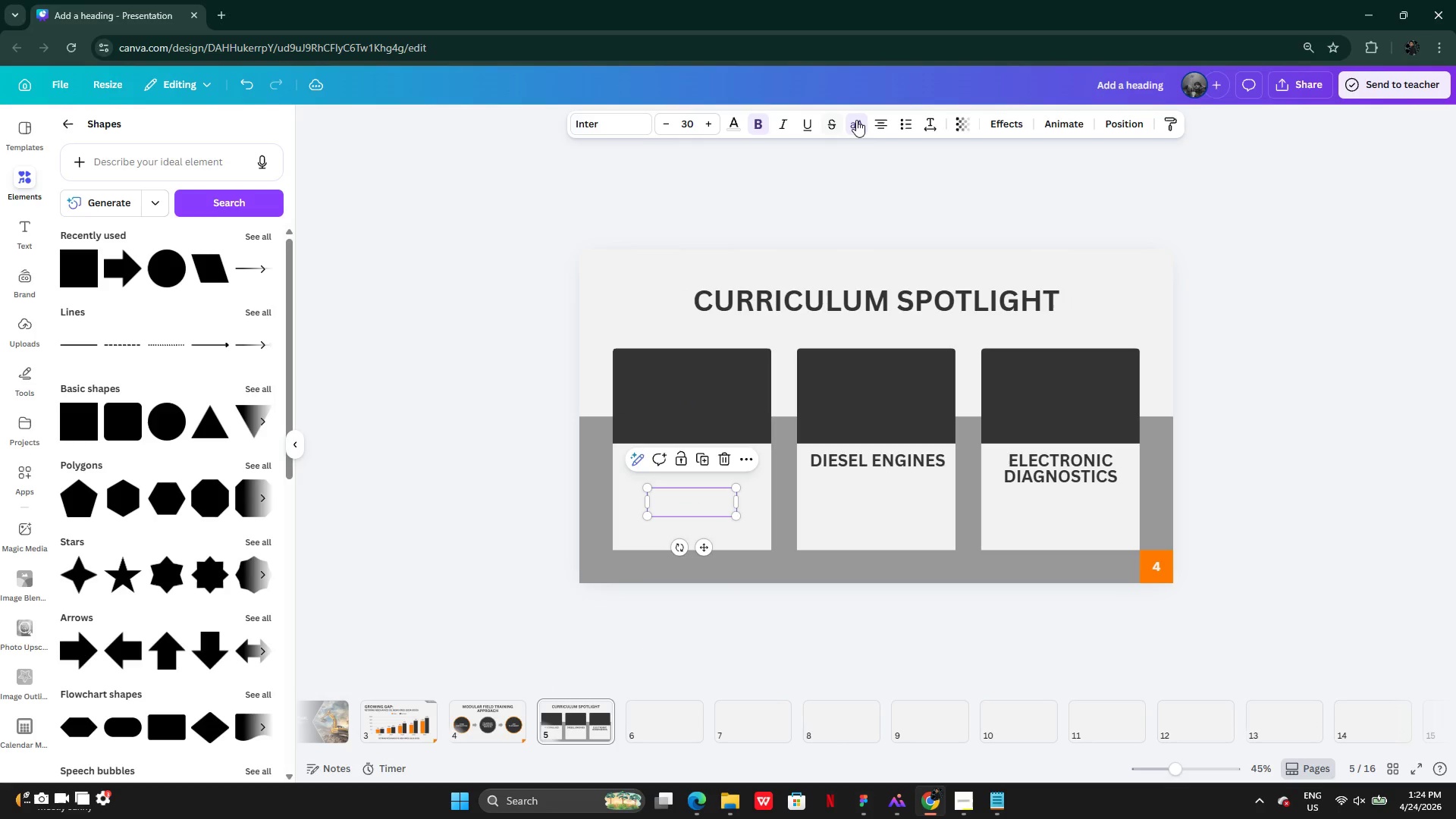 
left_click([857, 121])
 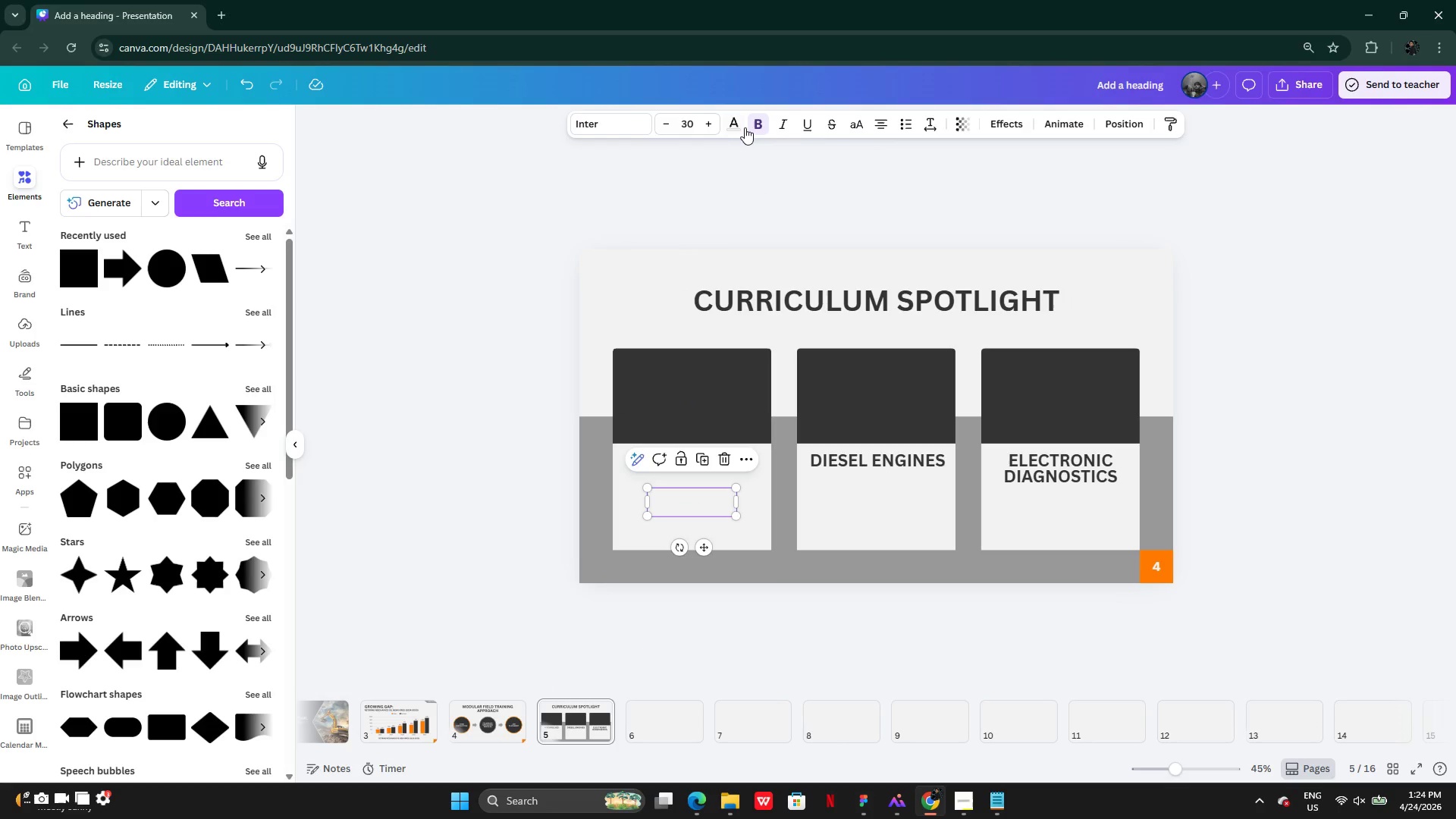 
left_click([730, 127])
 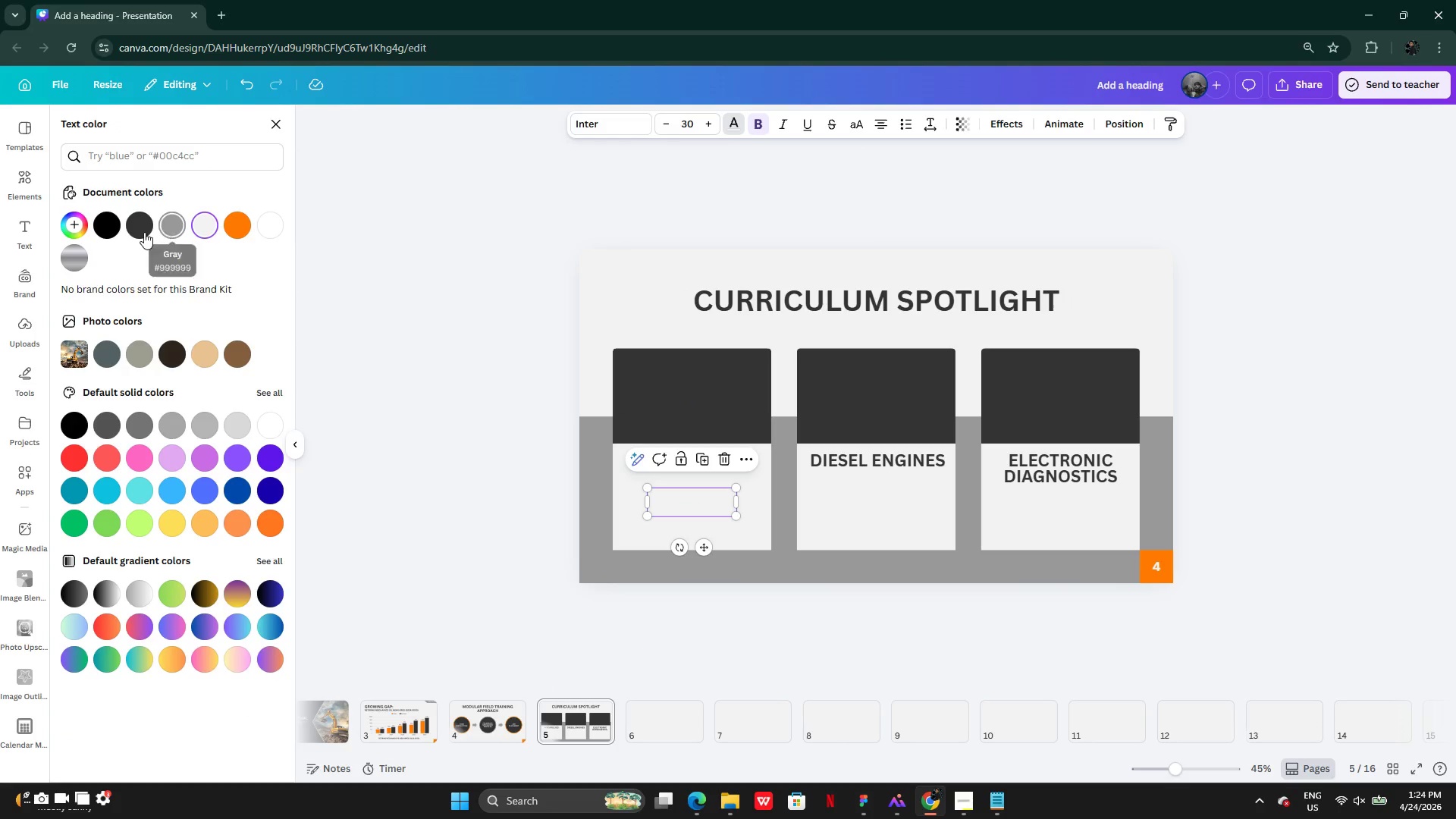 
left_click([140, 232])
 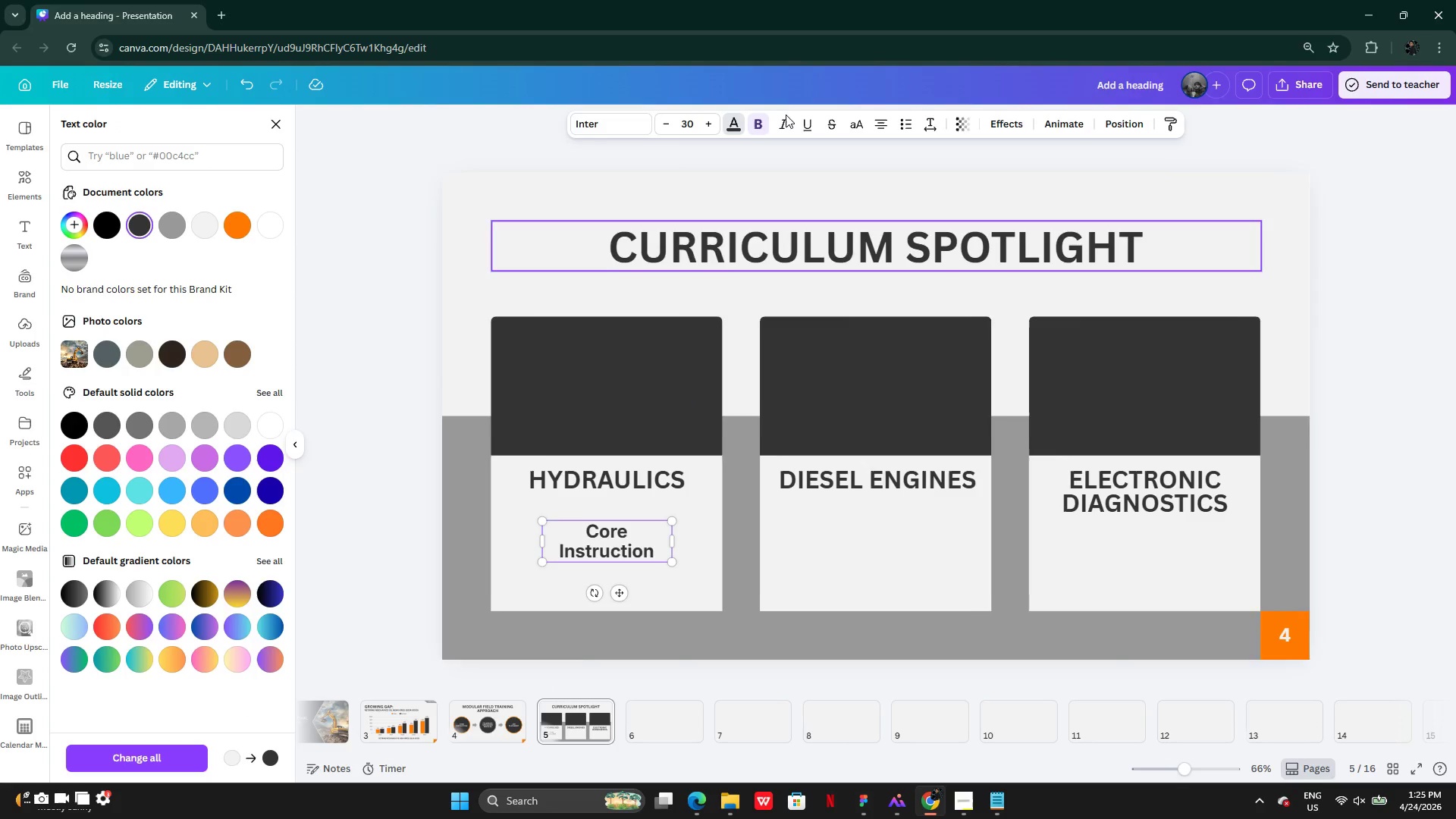 
left_click([760, 127])
 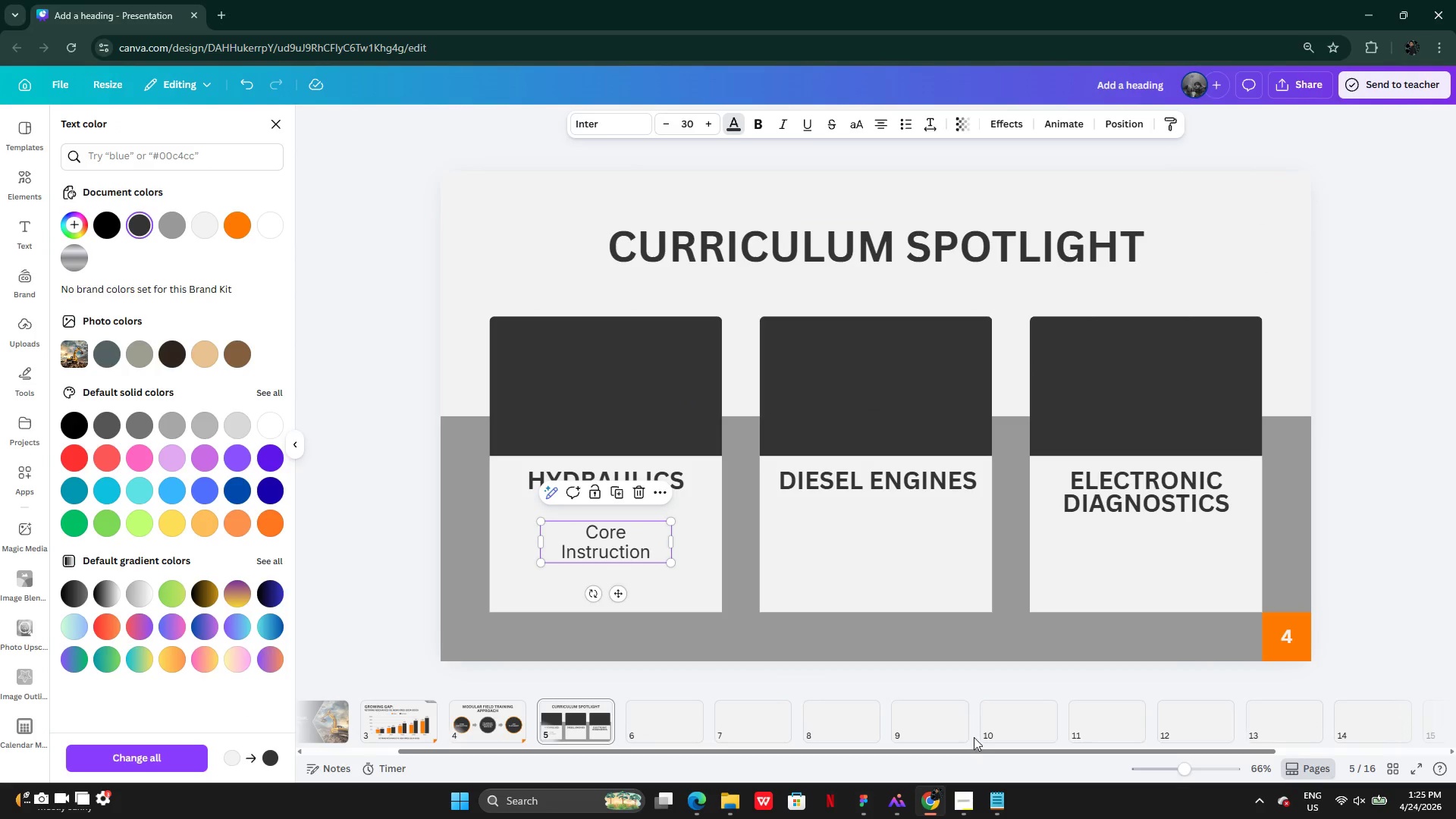 
left_click([986, 795])
 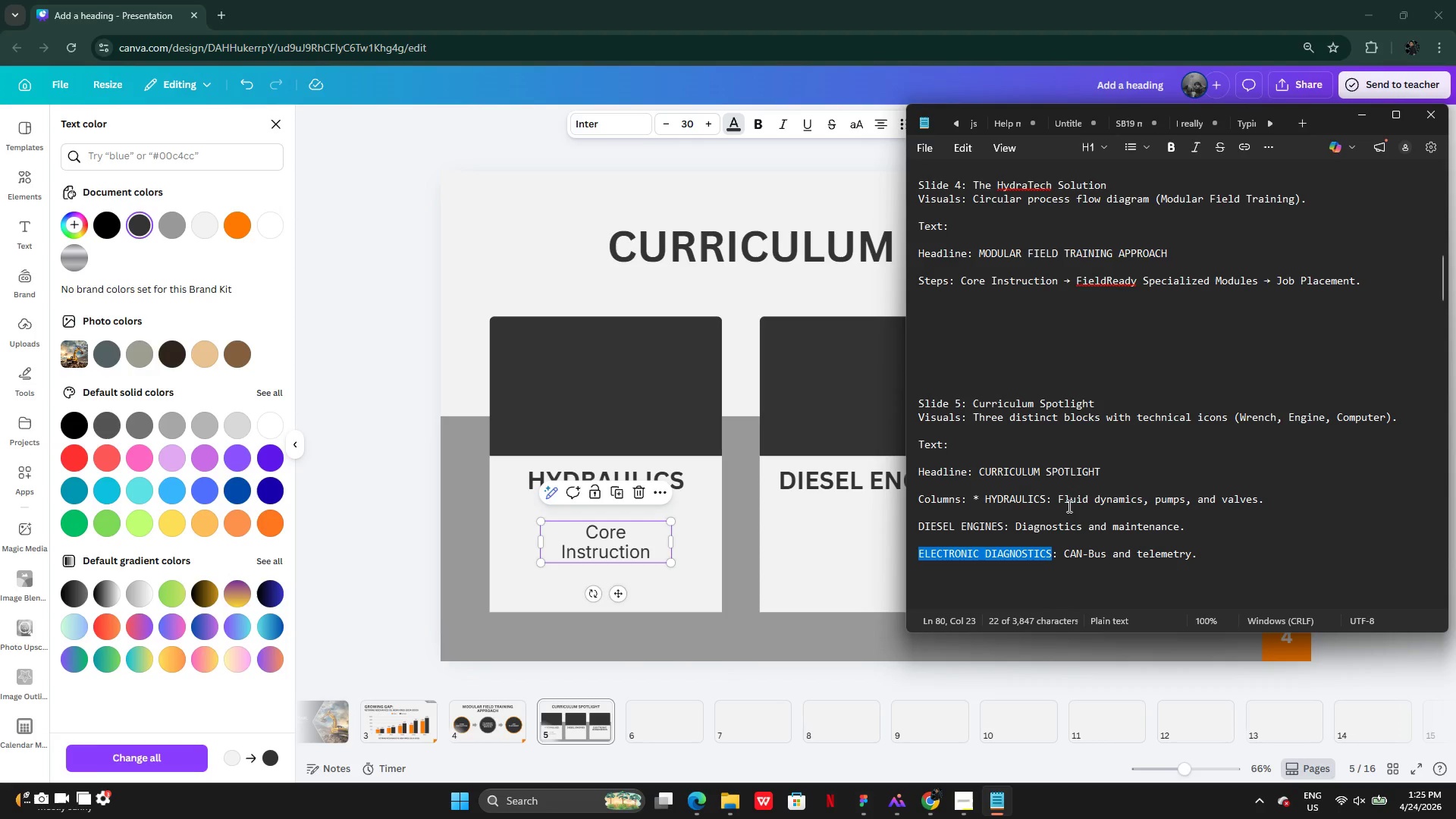 
left_click_drag(start_coordinate=[1066, 506], to_coordinate=[1131, 502])
 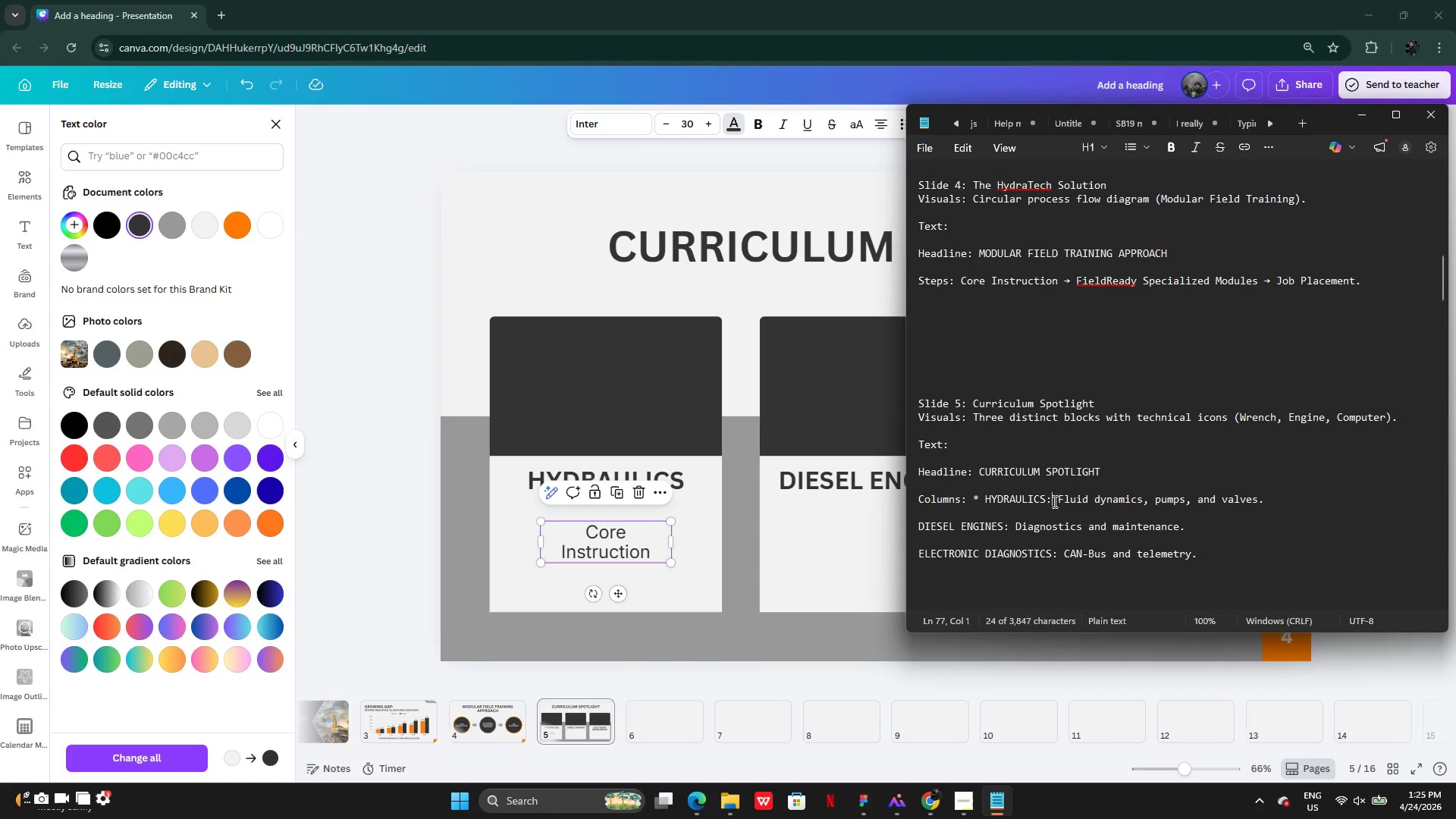 
left_click([1053, 501])
 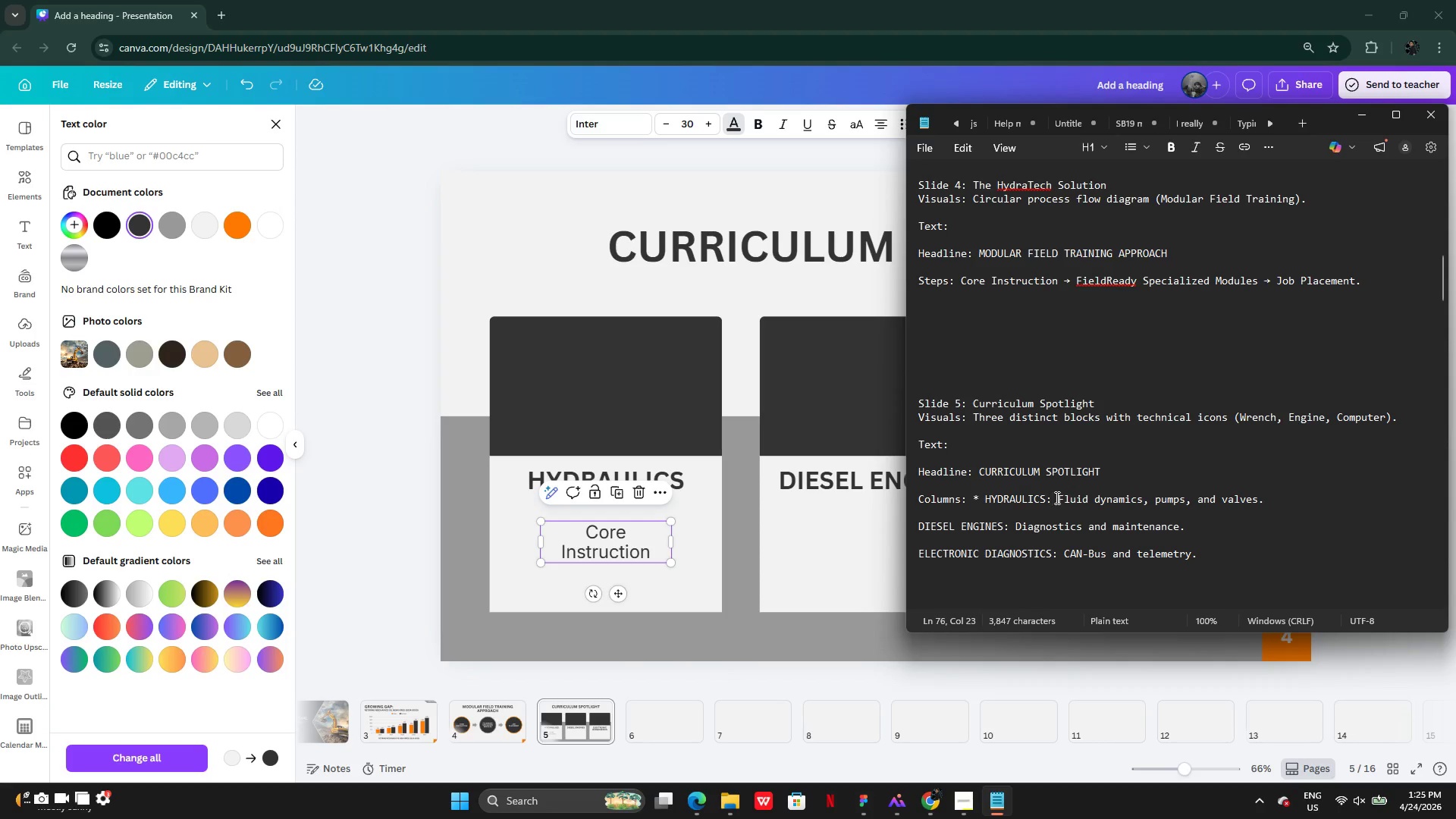 
left_click_drag(start_coordinate=[1056, 497], to_coordinate=[1266, 497])
 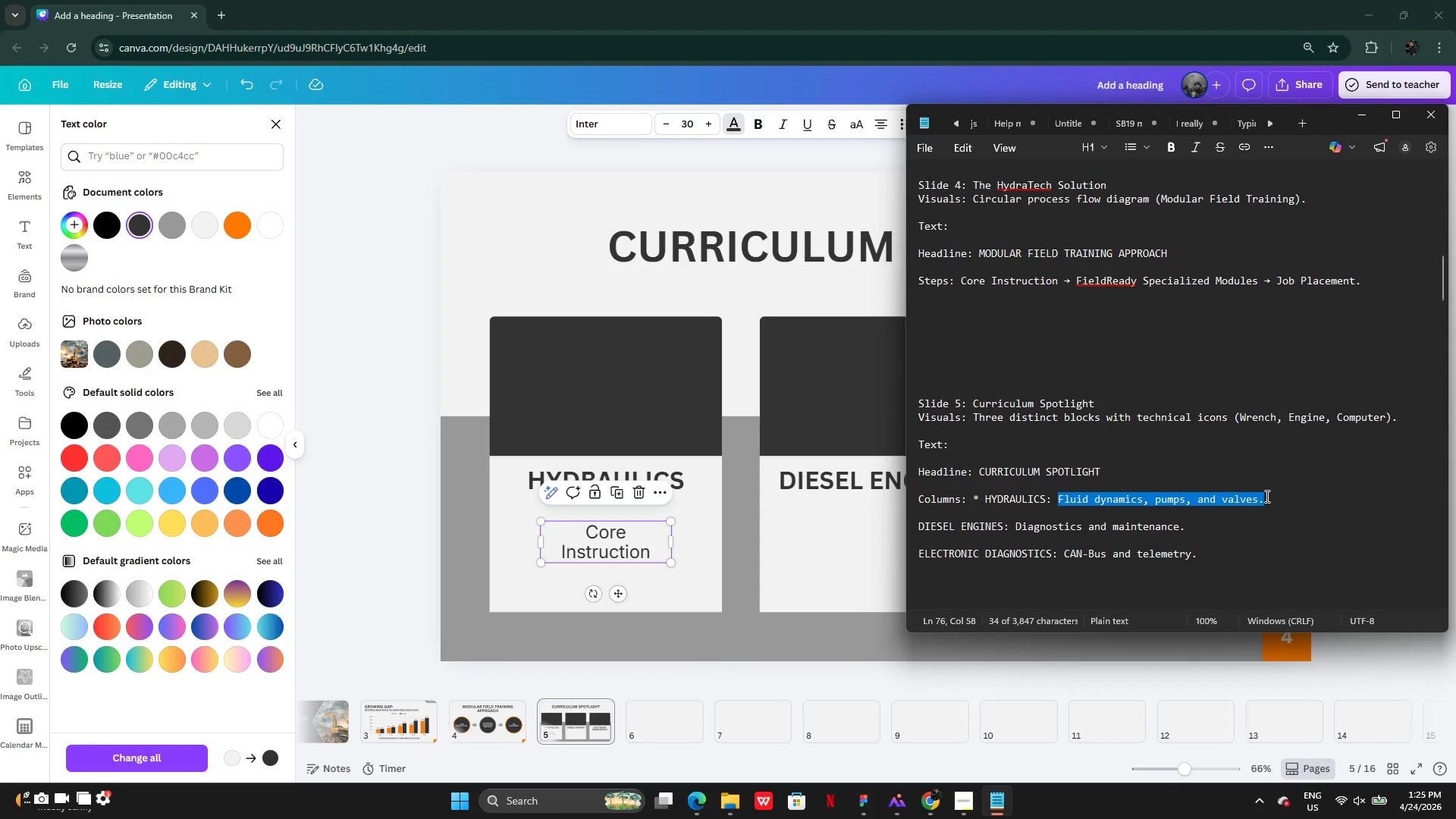 
key(Control+C)
 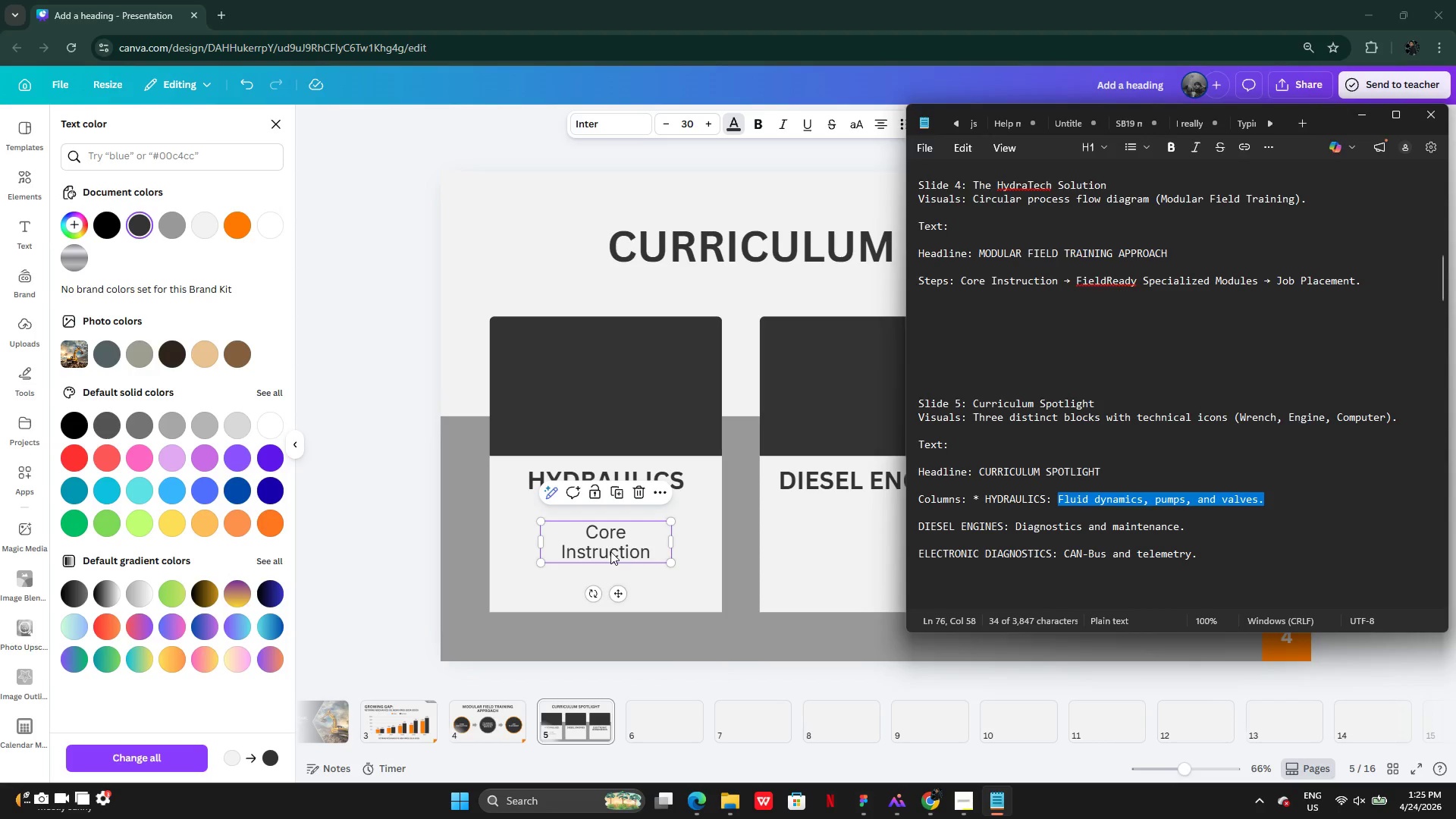 
double_click([610, 551])
 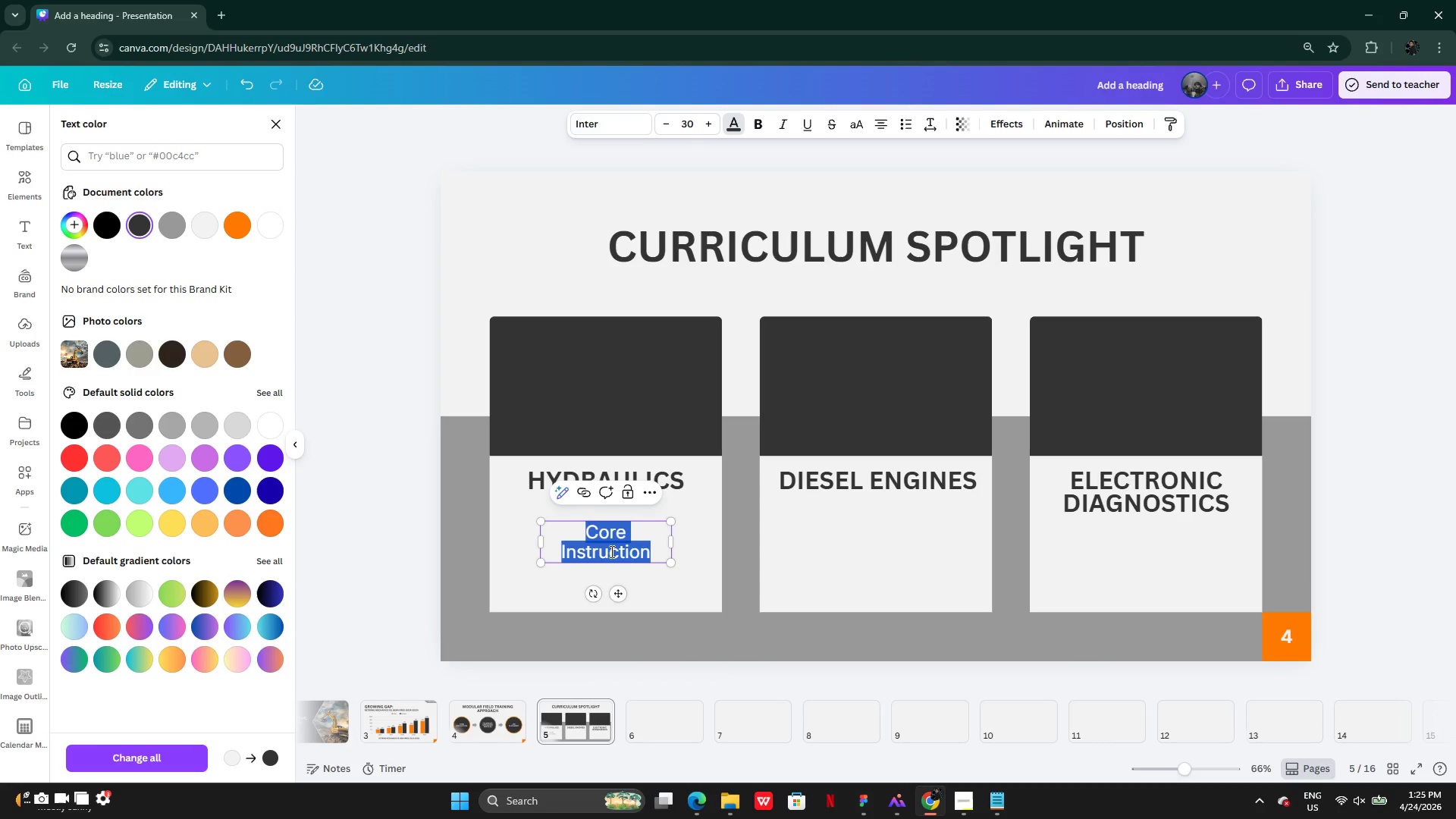 
key(Control+V)
 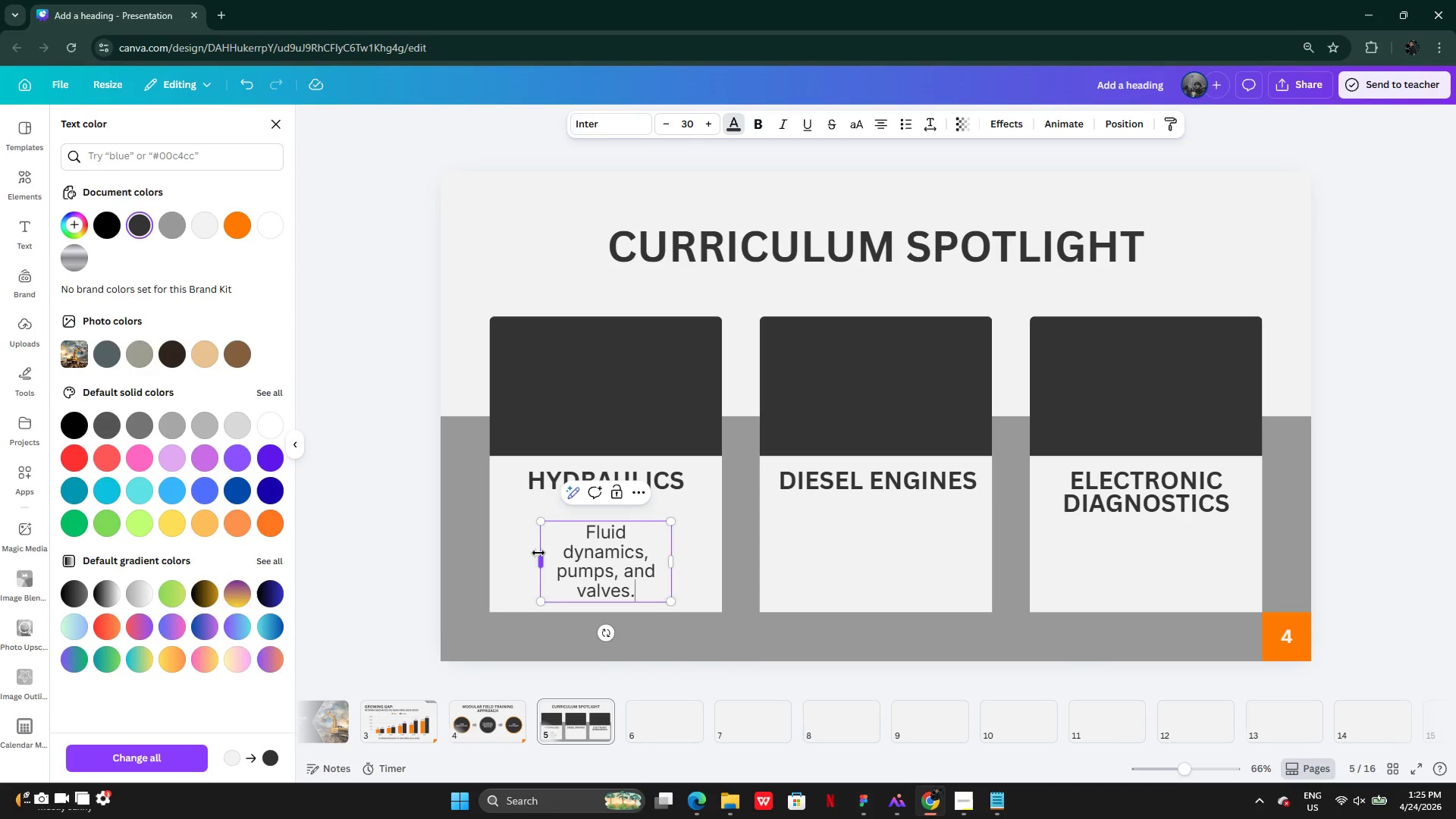 
left_click_drag(start_coordinate=[538, 554], to_coordinate=[515, 550])
 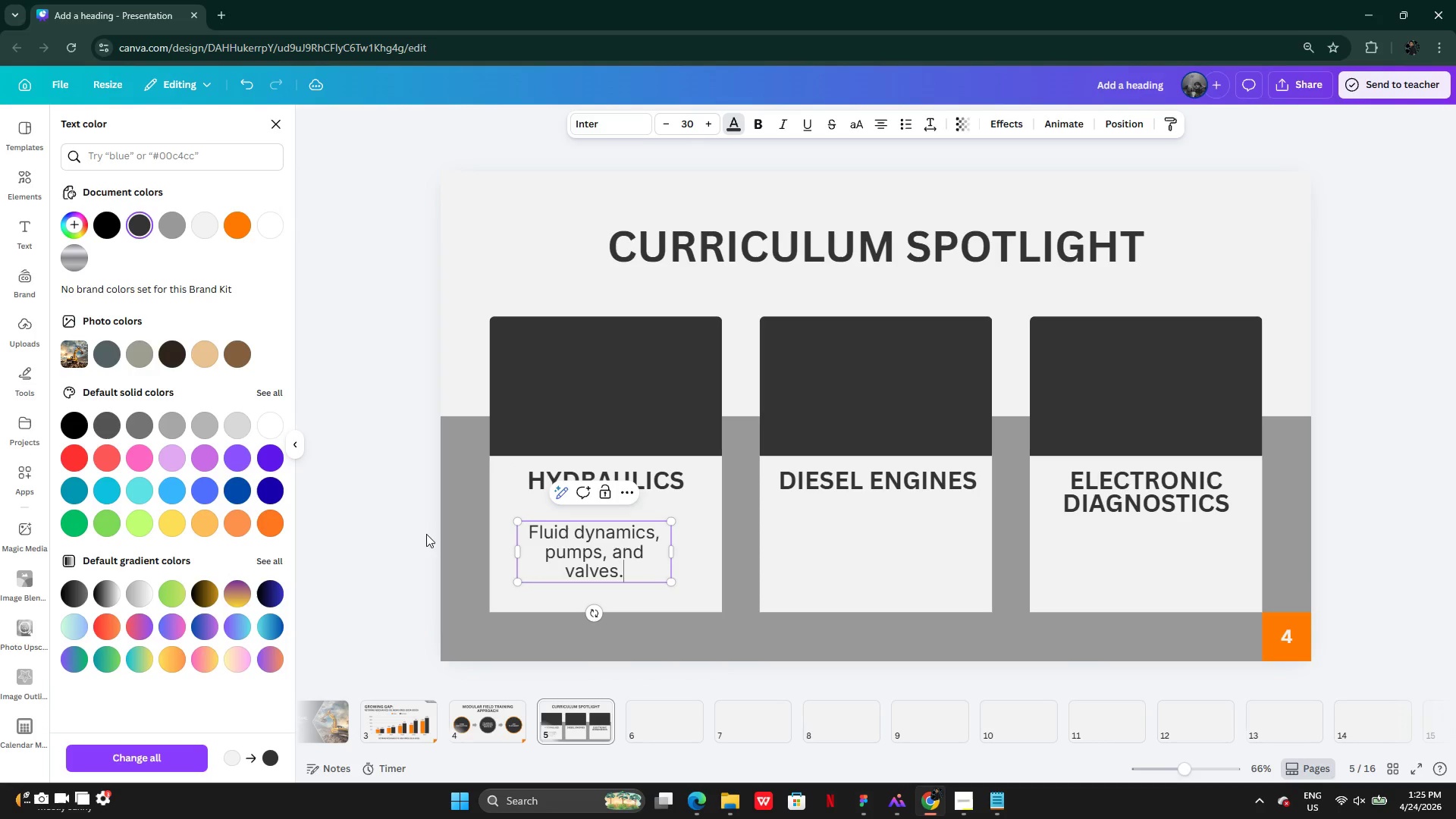 
left_click([413, 530])
 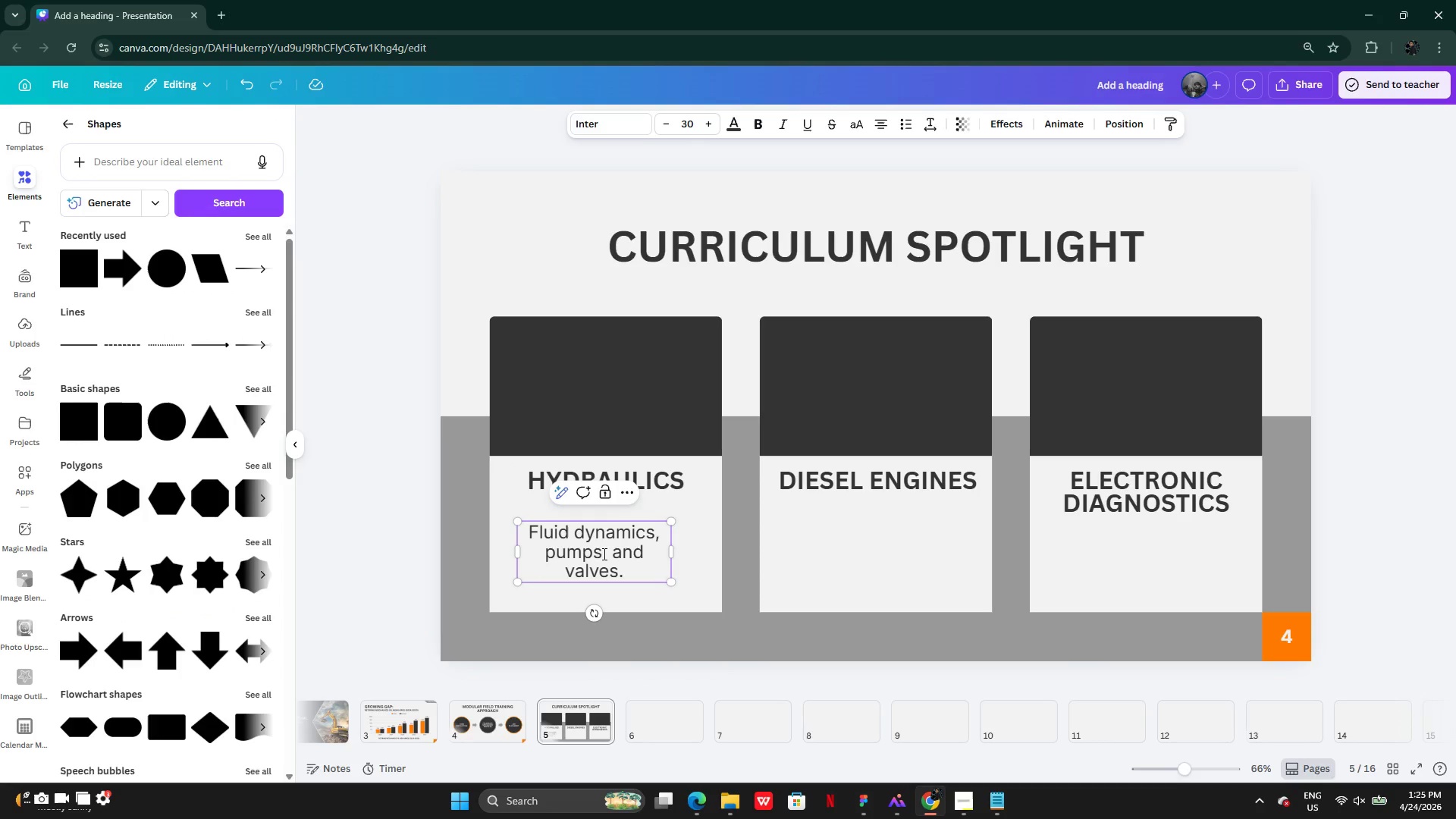 
left_click_drag(start_coordinate=[603, 554], to_coordinate=[615, 554])
 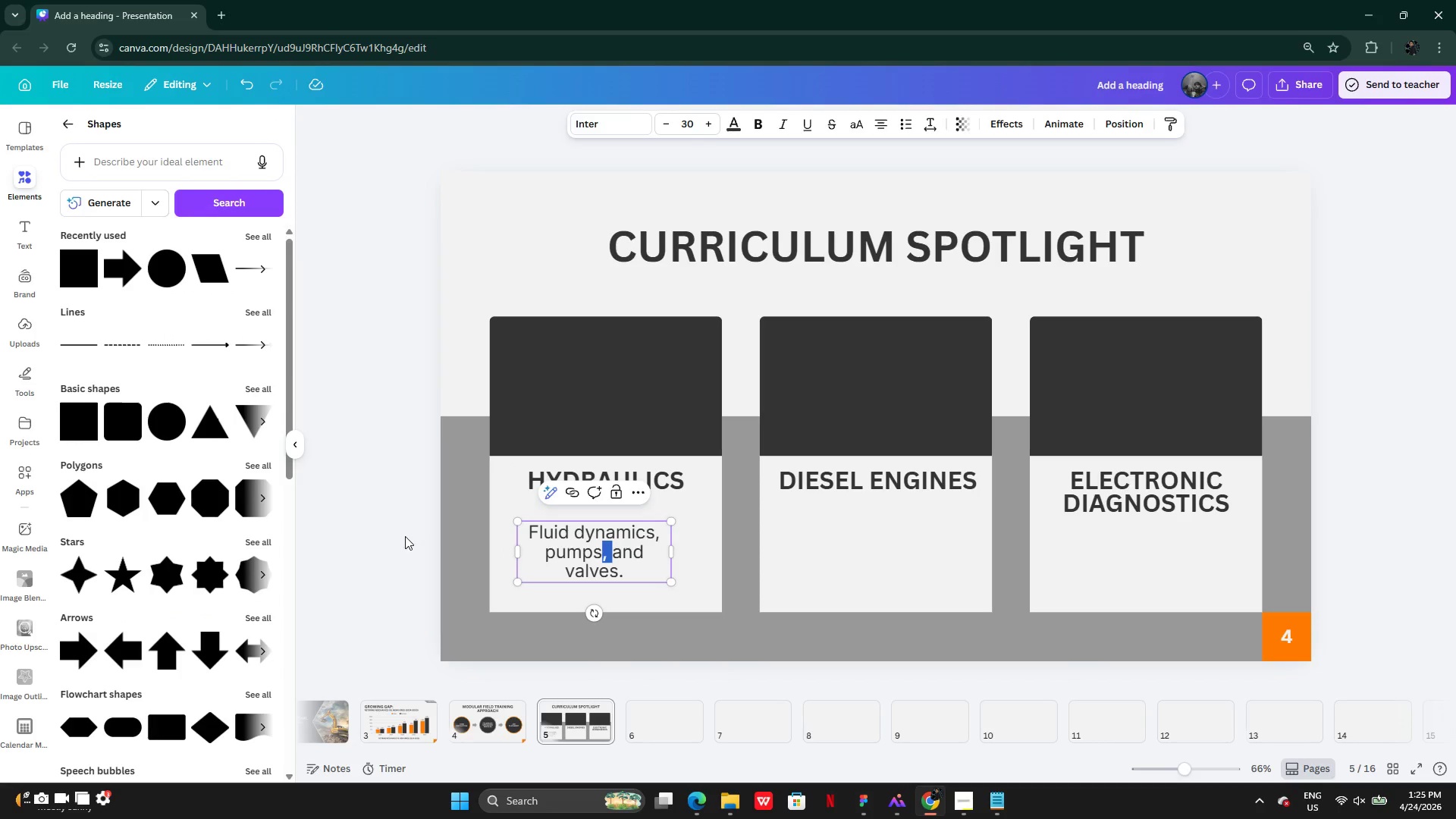 
double_click([405, 536])
 